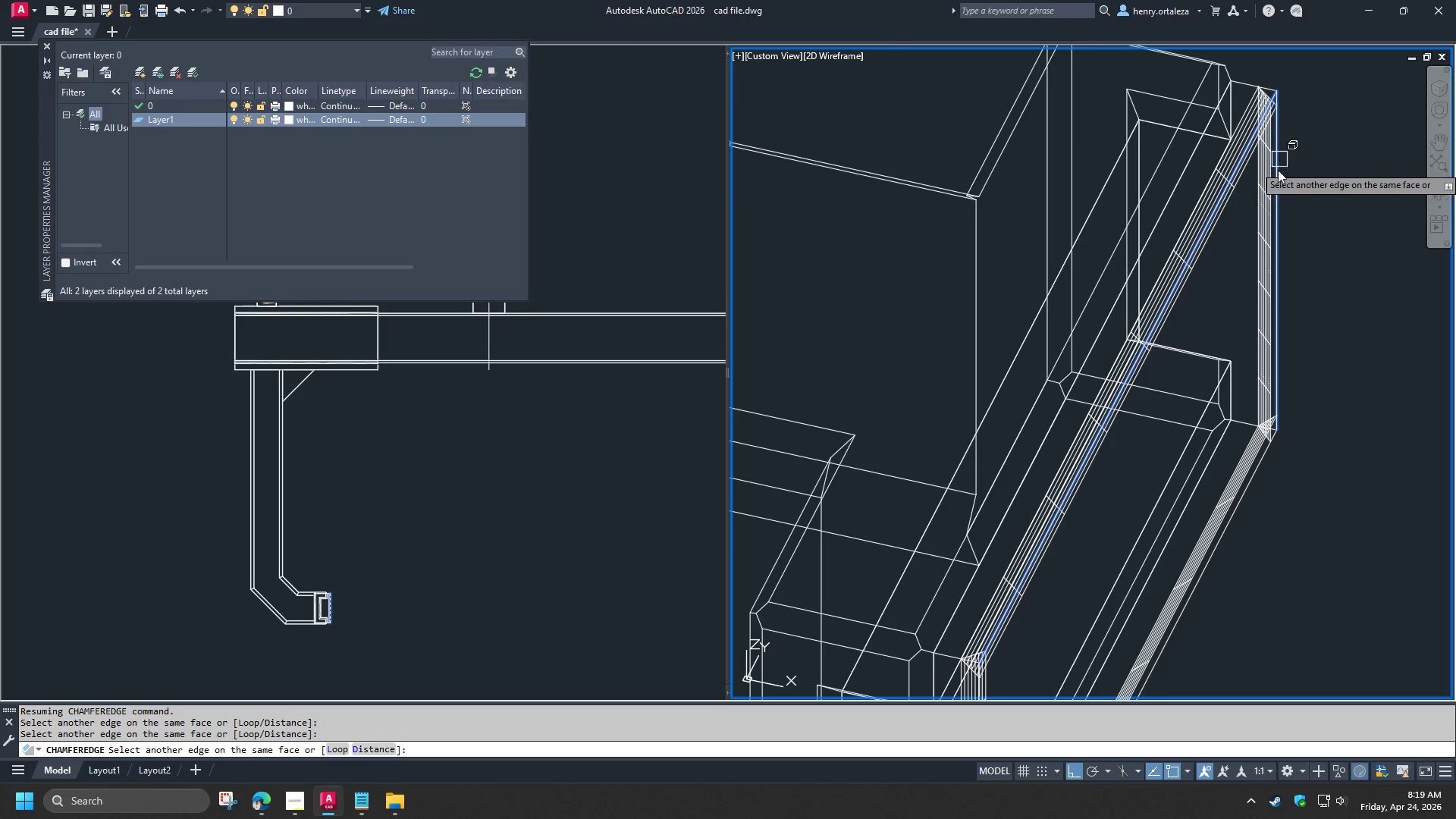 
hold_key(key=ShiftLeft, duration=1.5)
 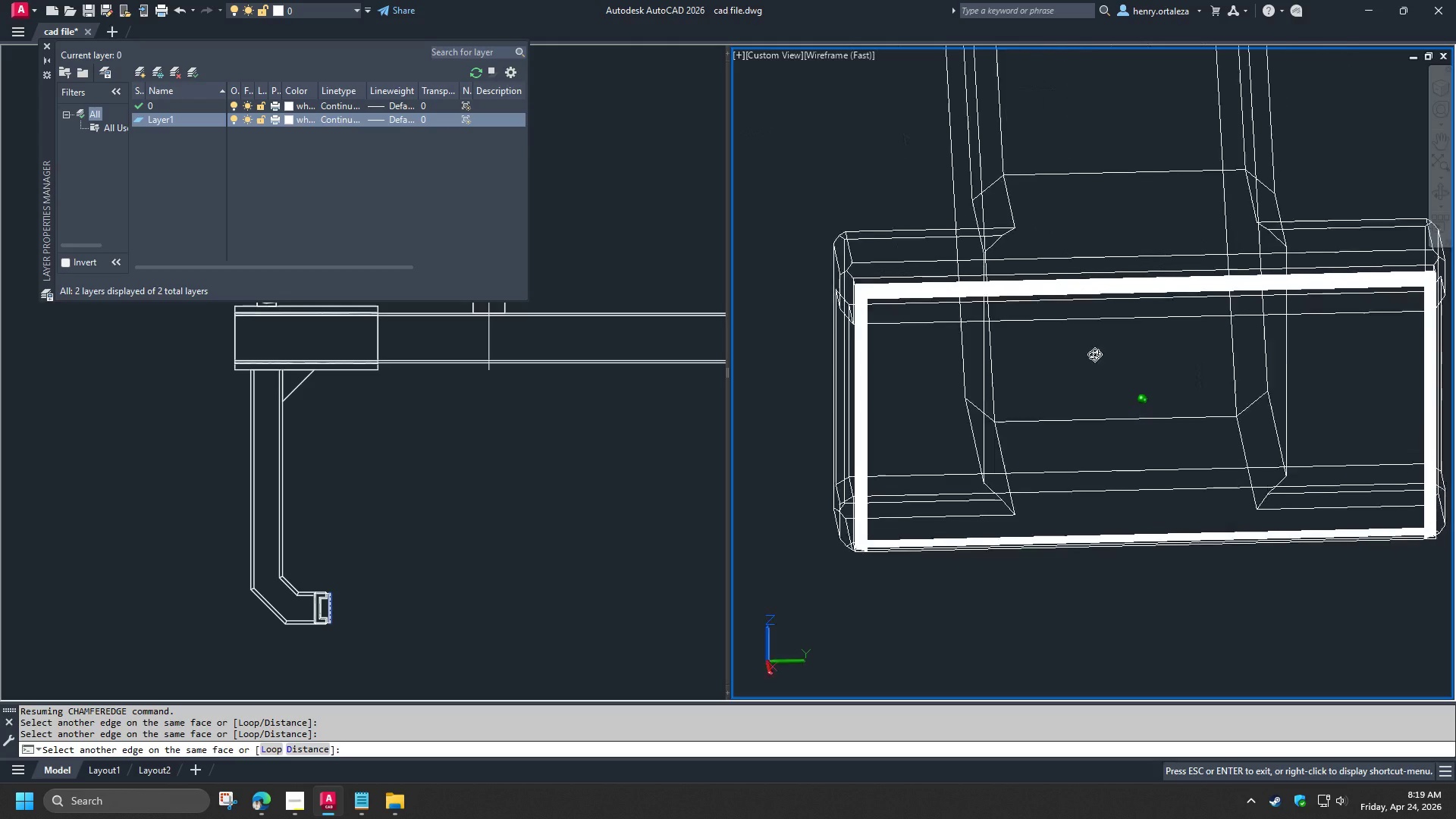 
scroll: coordinate [1280, 178], scroll_direction: down, amount: 1.0
 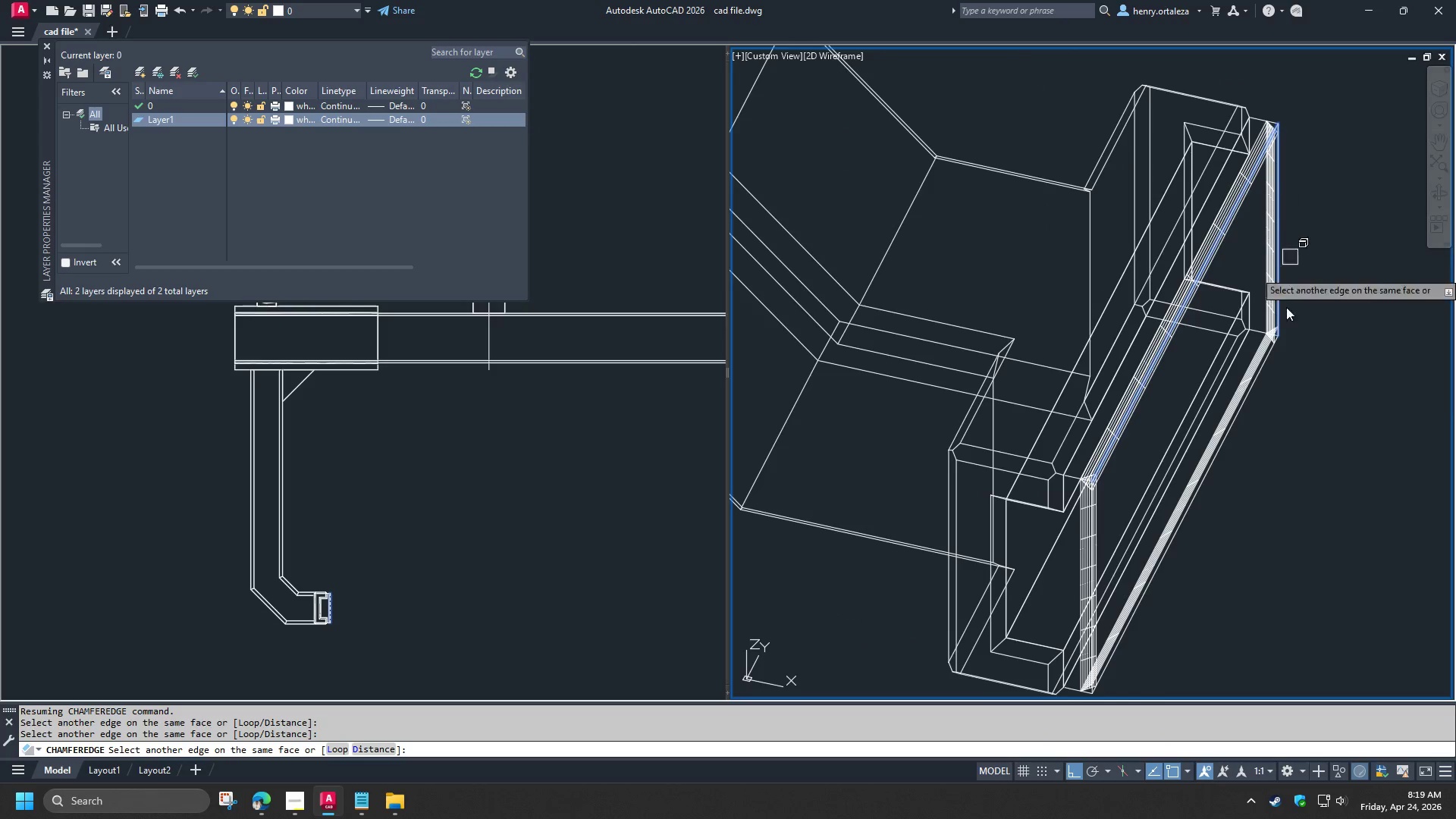 
hold_key(key=ShiftLeft, duration=1.52)
 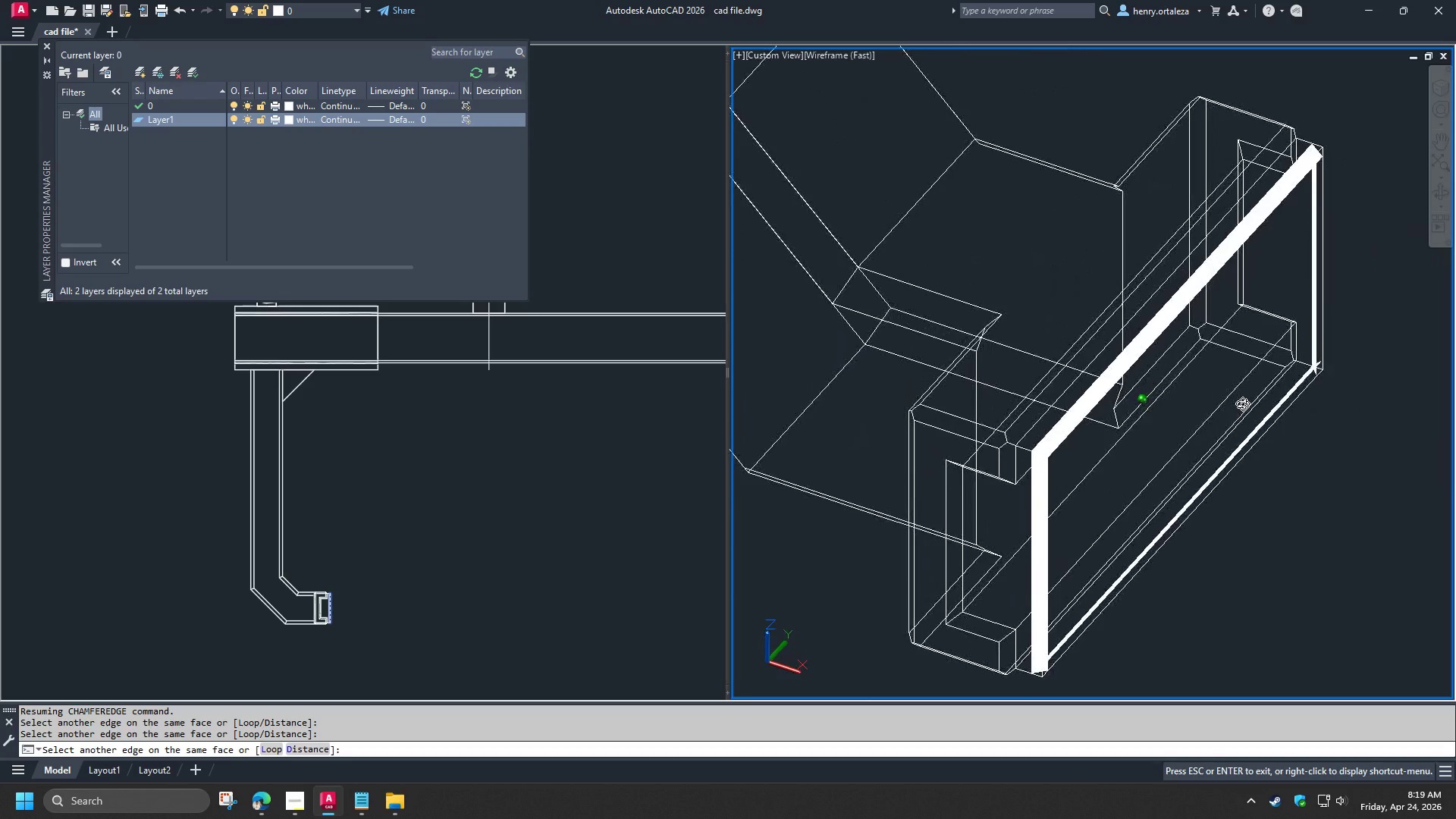 
key(Shift+ShiftLeft)
 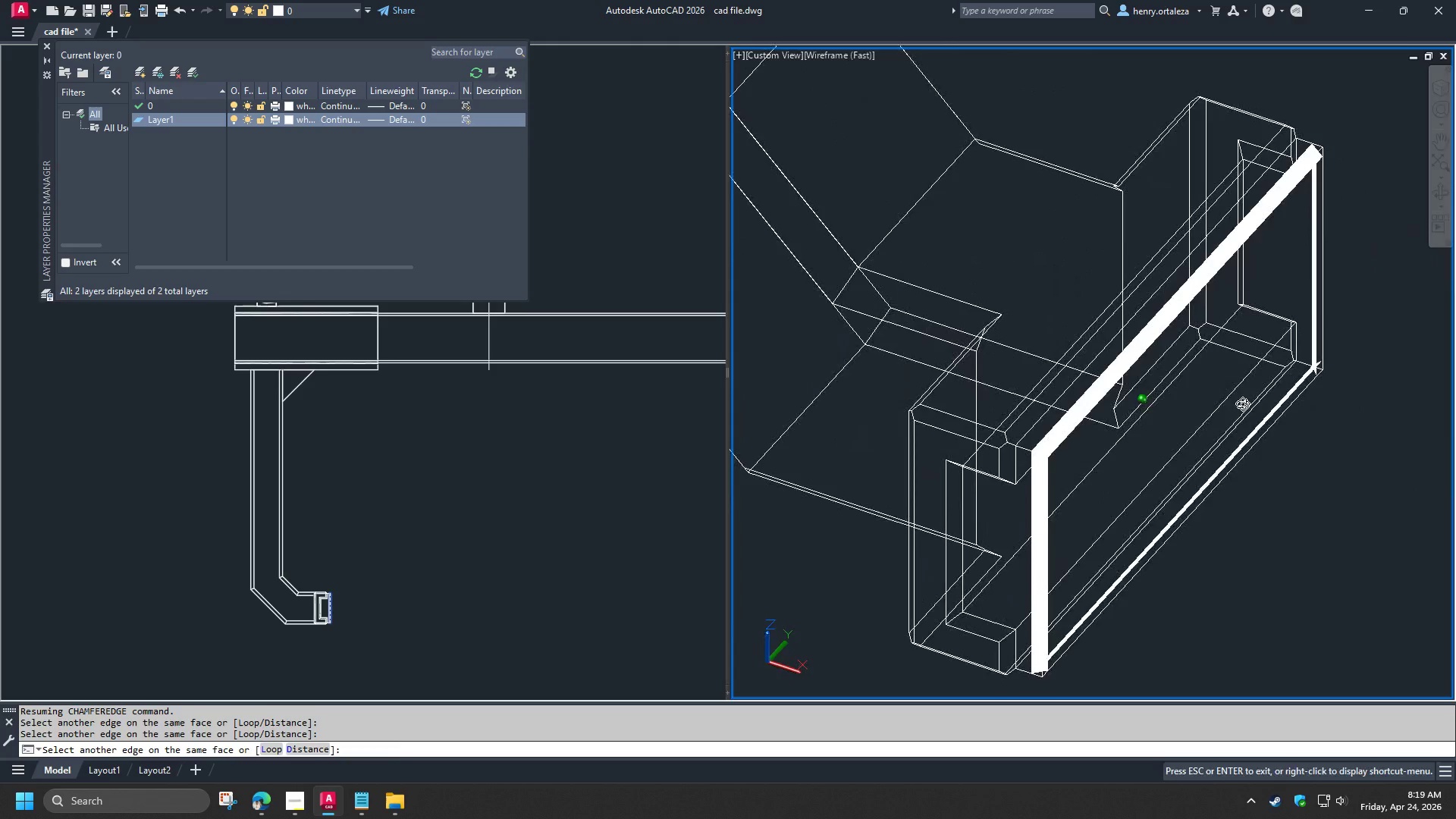 
key(Shift+ShiftLeft)
 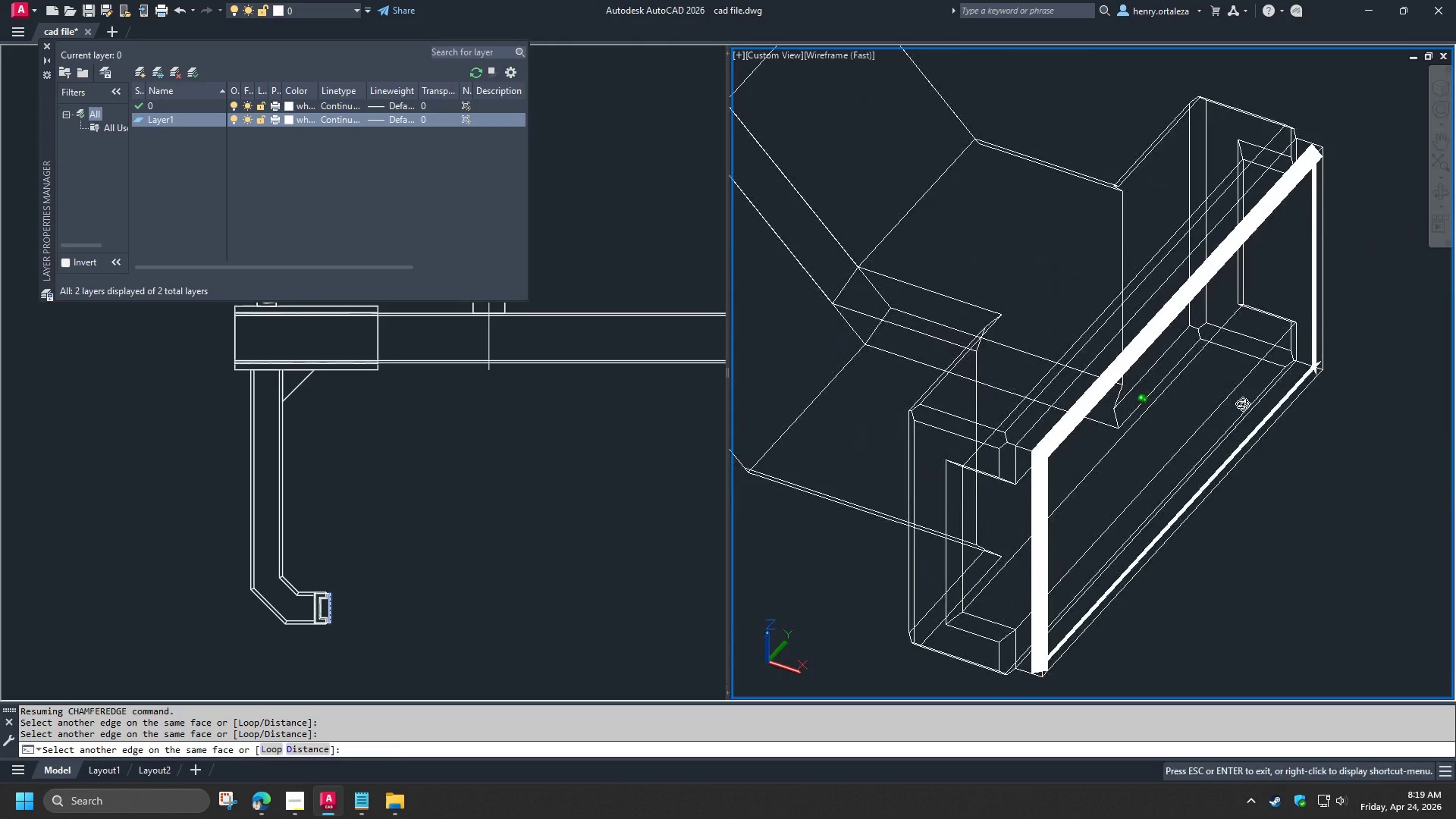 
key(Shift+ShiftLeft)
 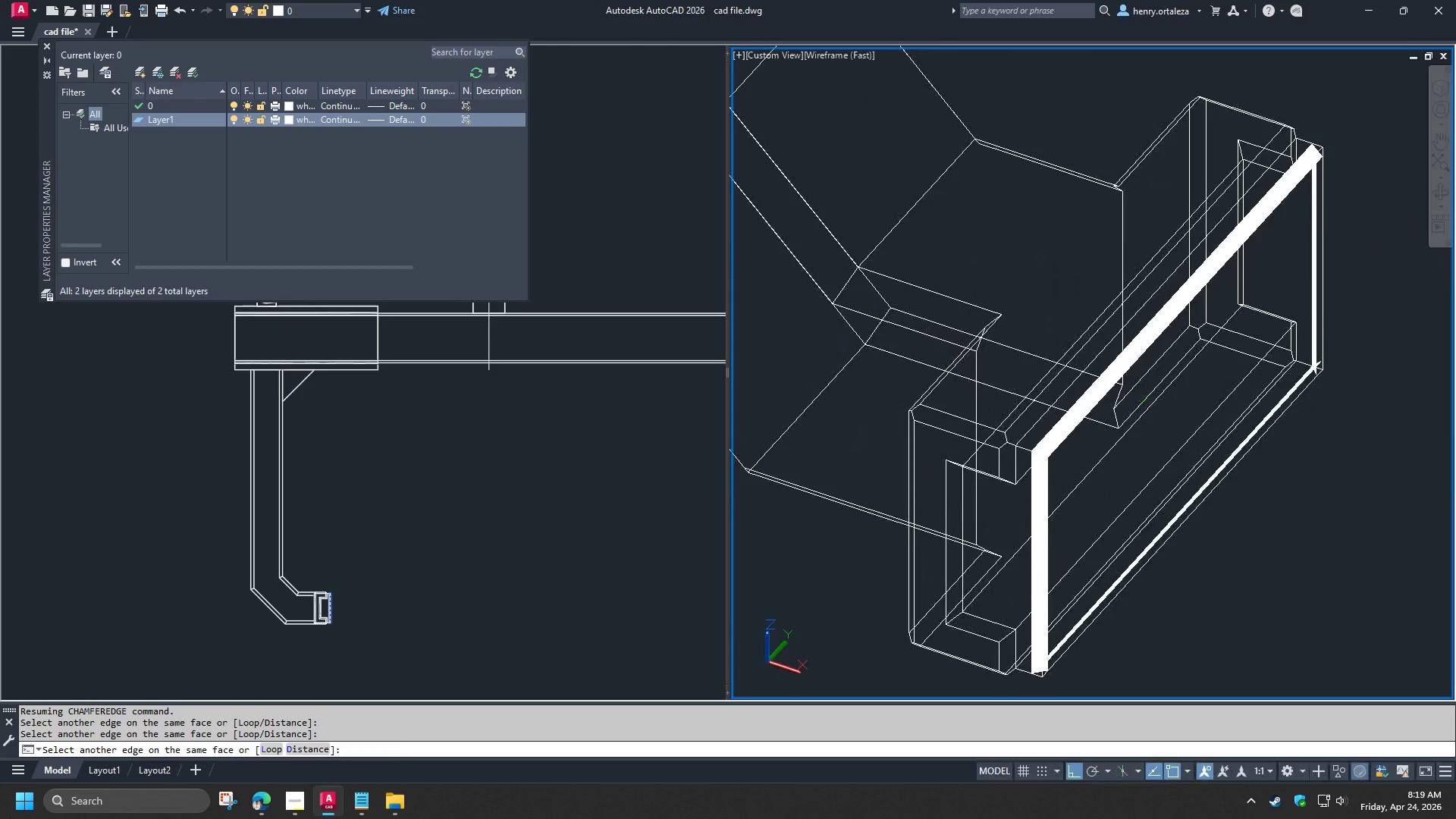 
key(Shift+ShiftLeft)
 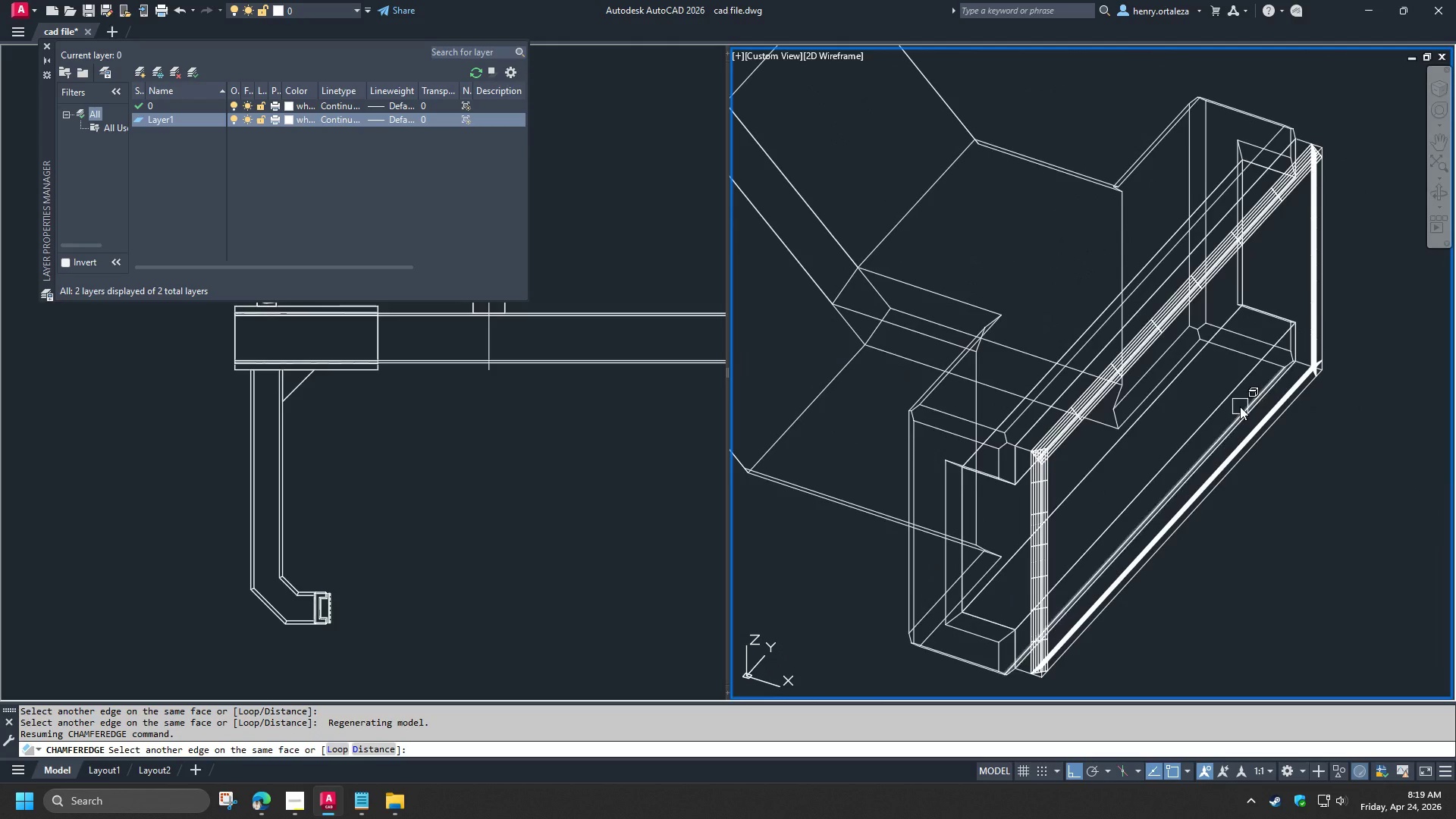 
key(Space)
 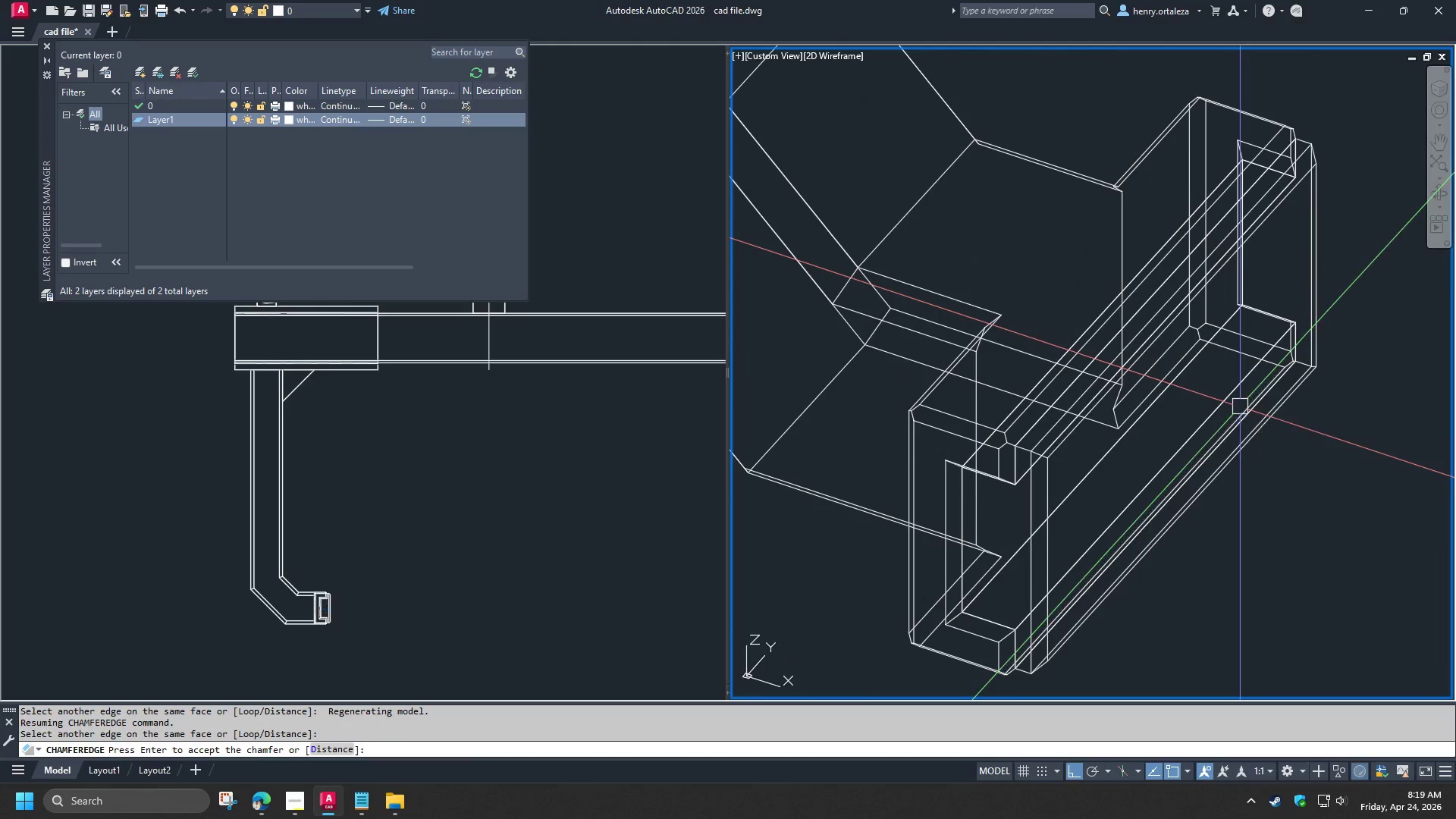 
key(Space)
 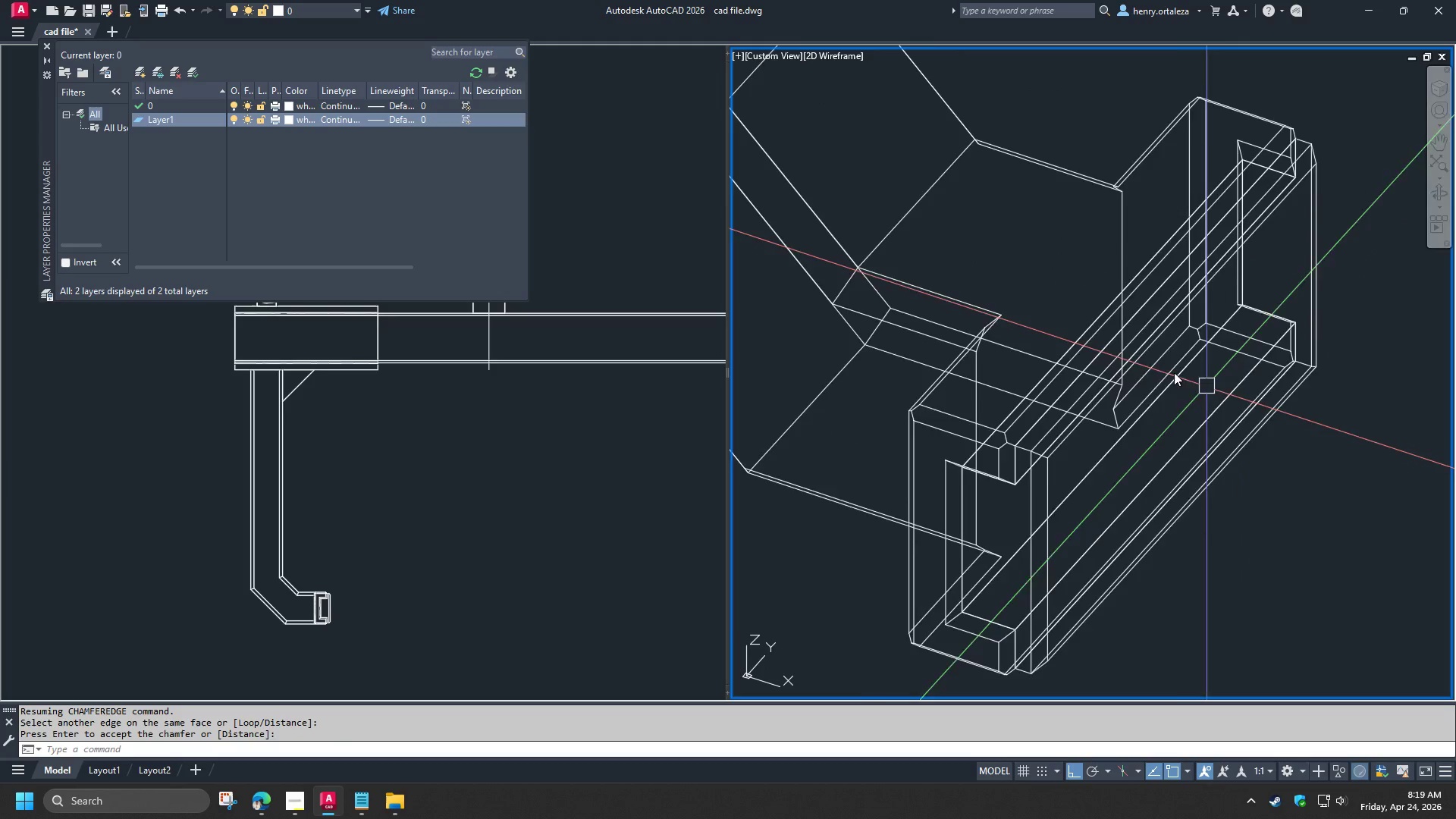 
type(vs)
 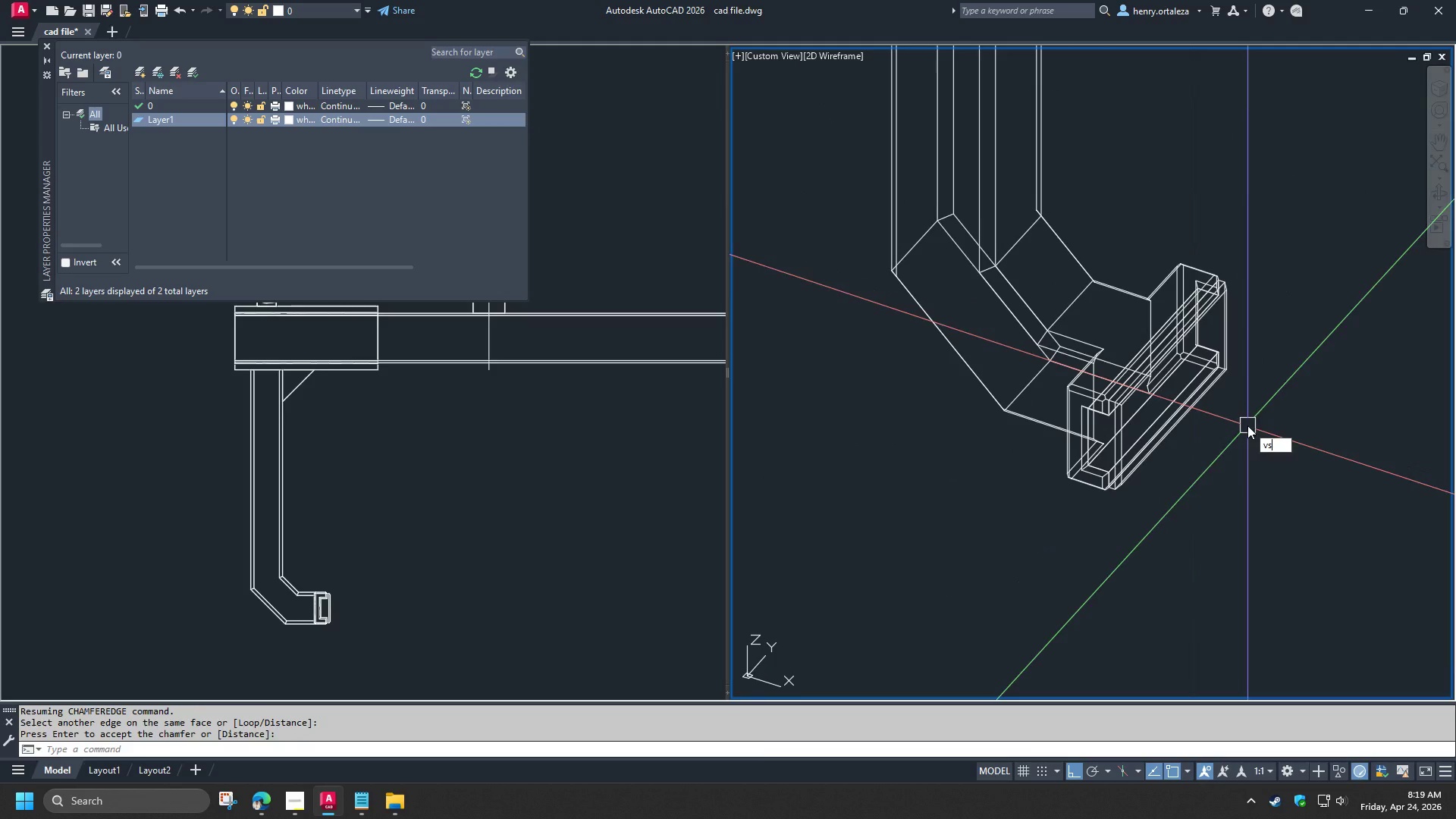 
scroll: coordinate [1167, 369], scroll_direction: down, amount: 2.0
 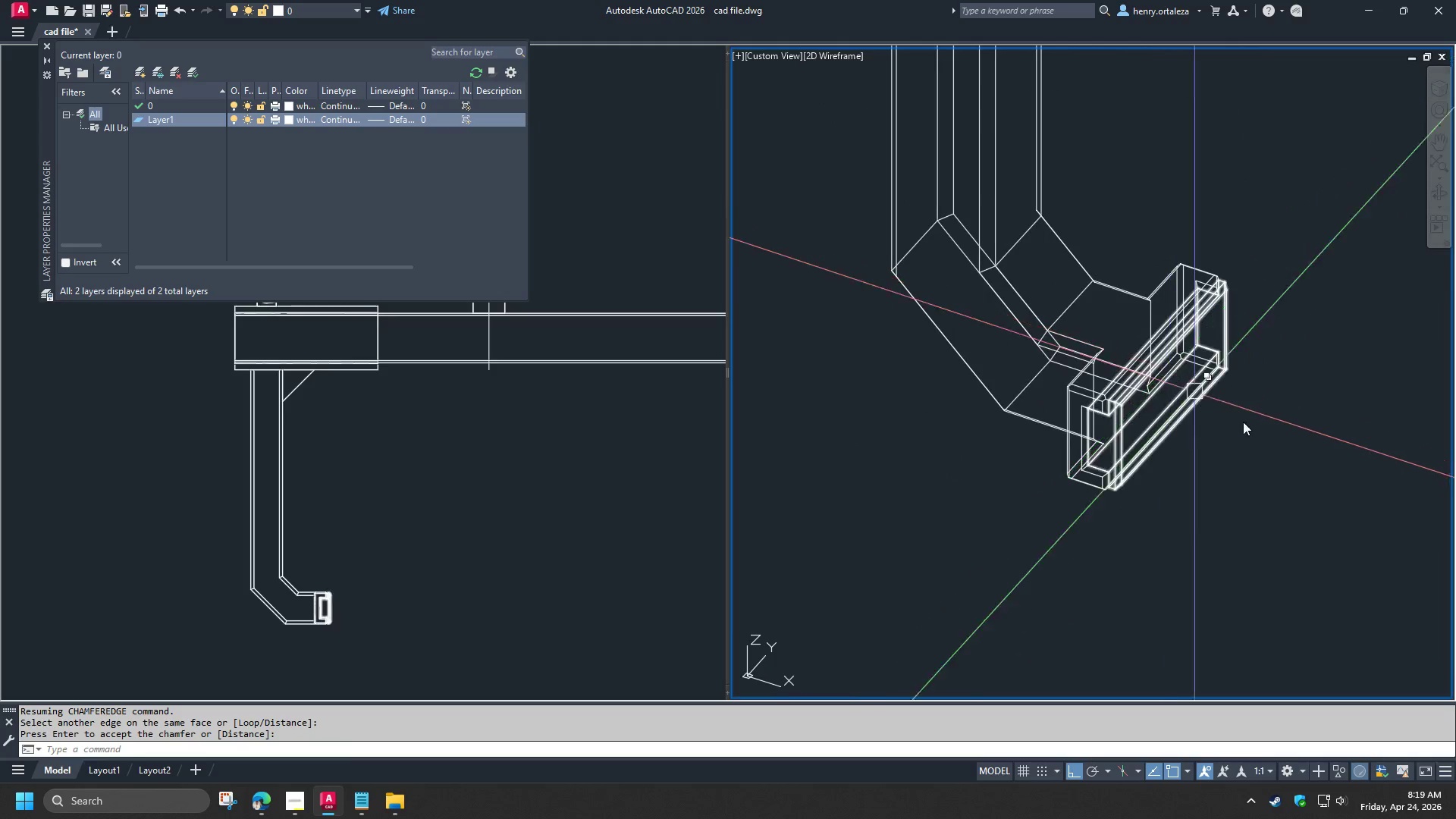 
key(Space)
 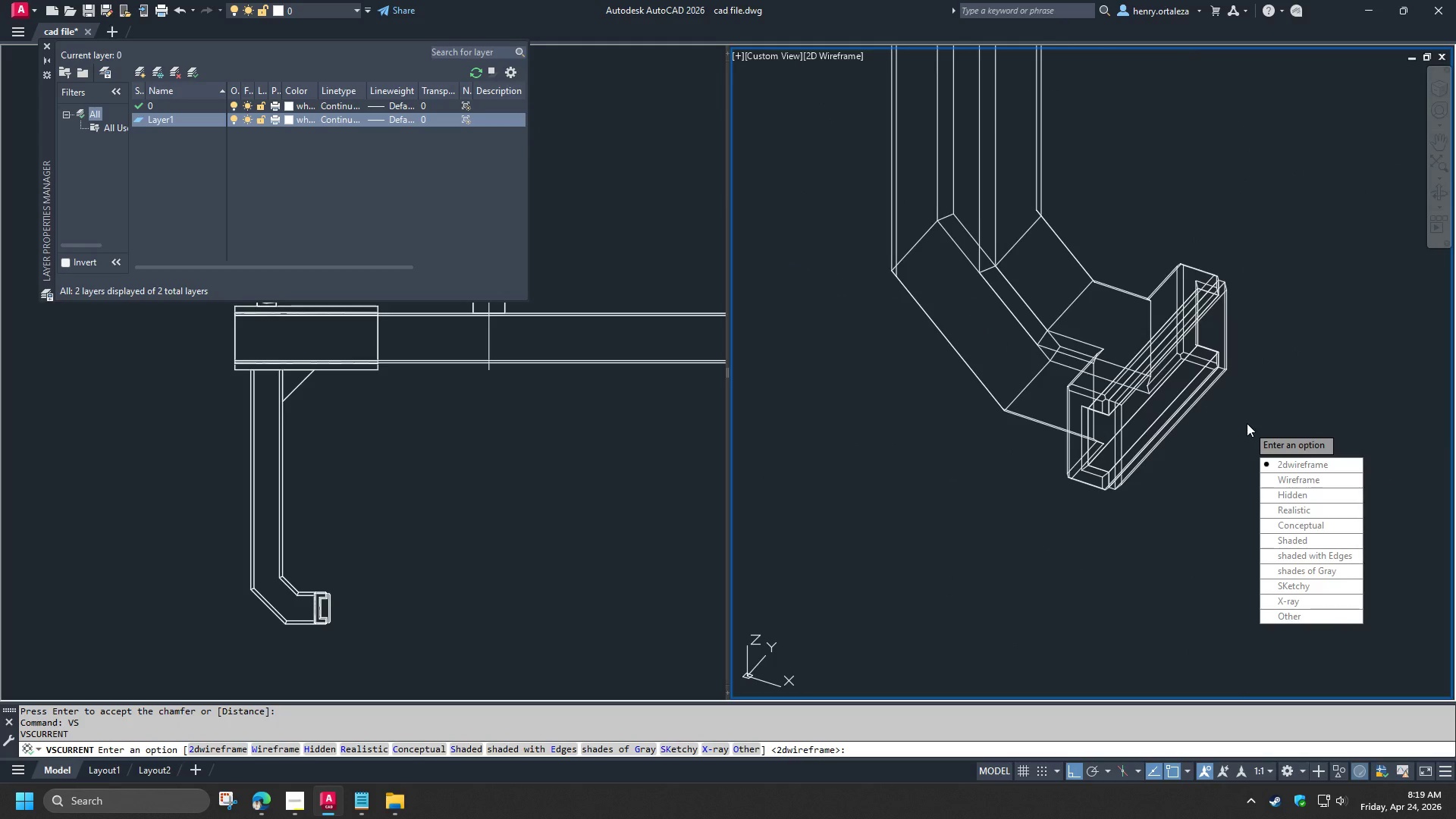 
key(S)
 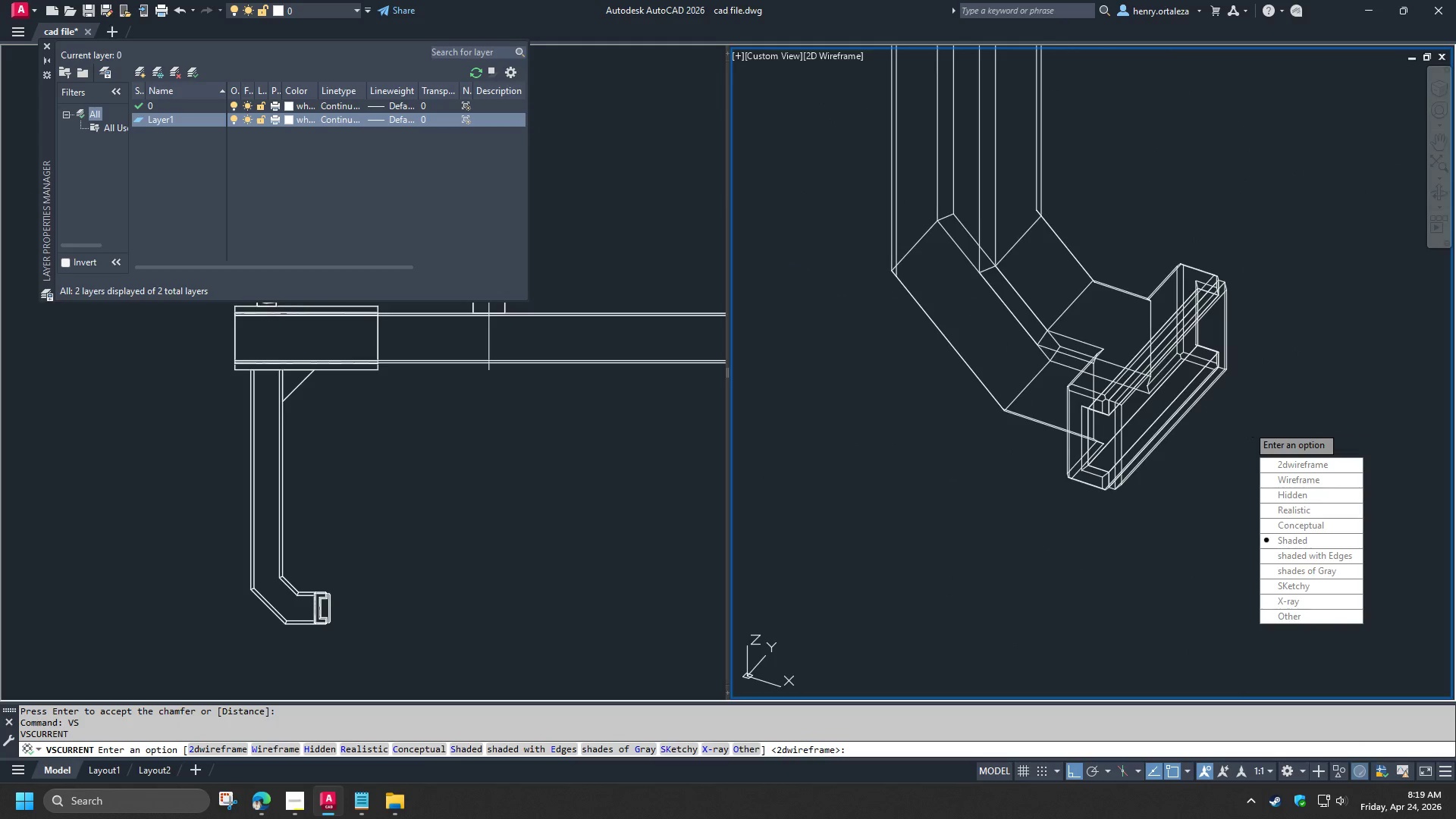 
key(Space)
 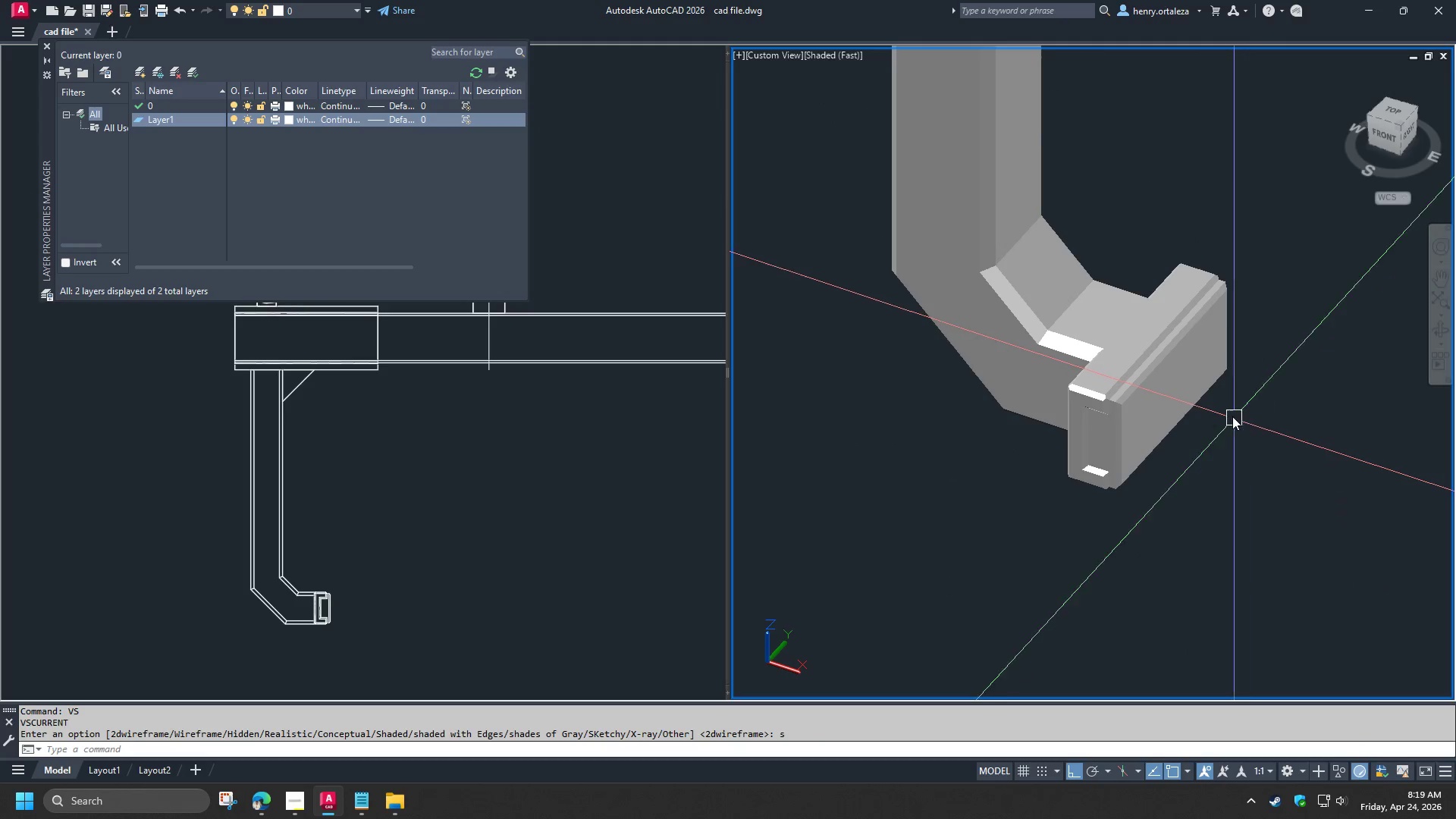 
hold_key(key=ShiftLeft, duration=1.5)
 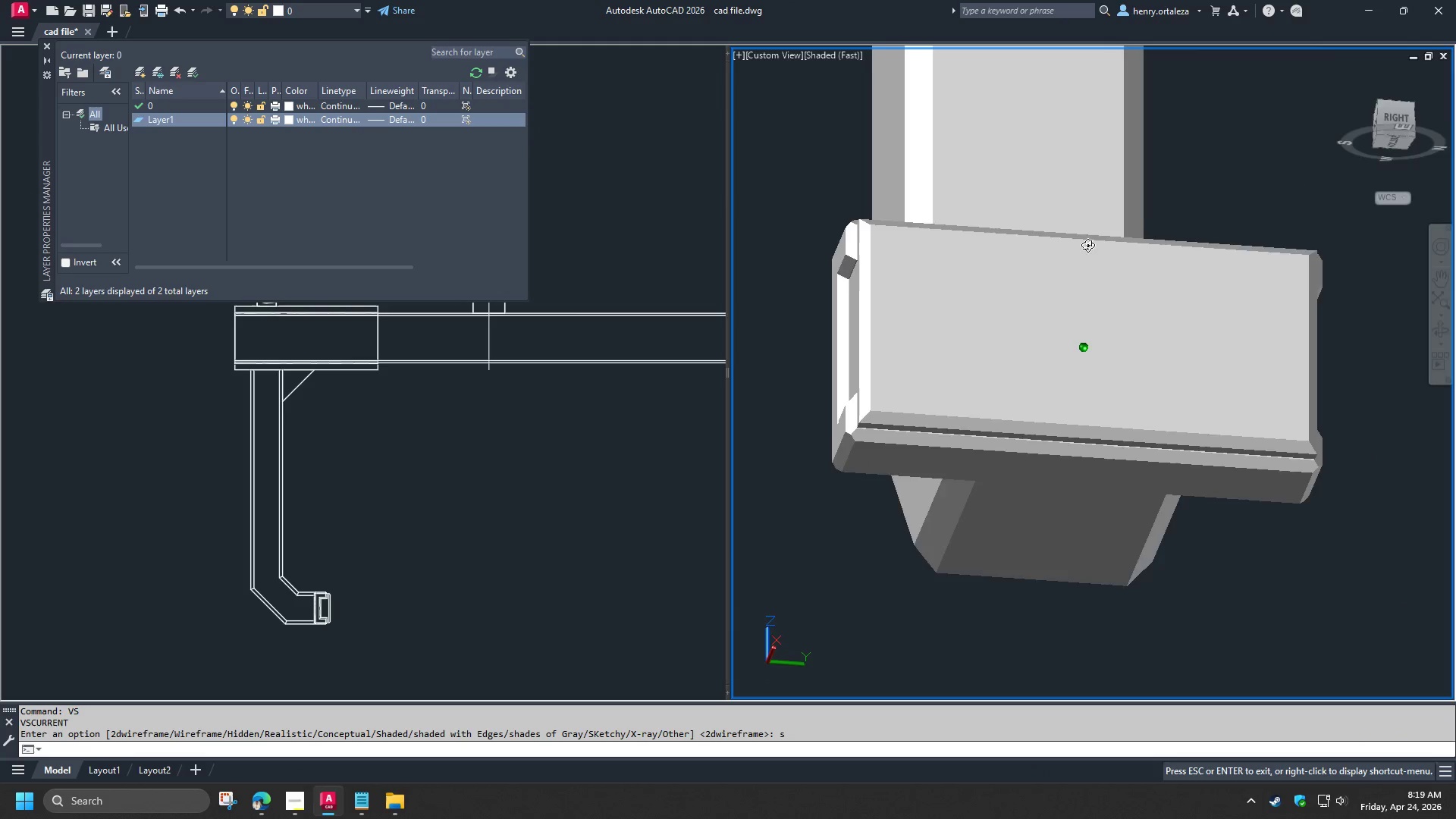 
scroll: coordinate [1229, 413], scroll_direction: up, amount: 2.0
 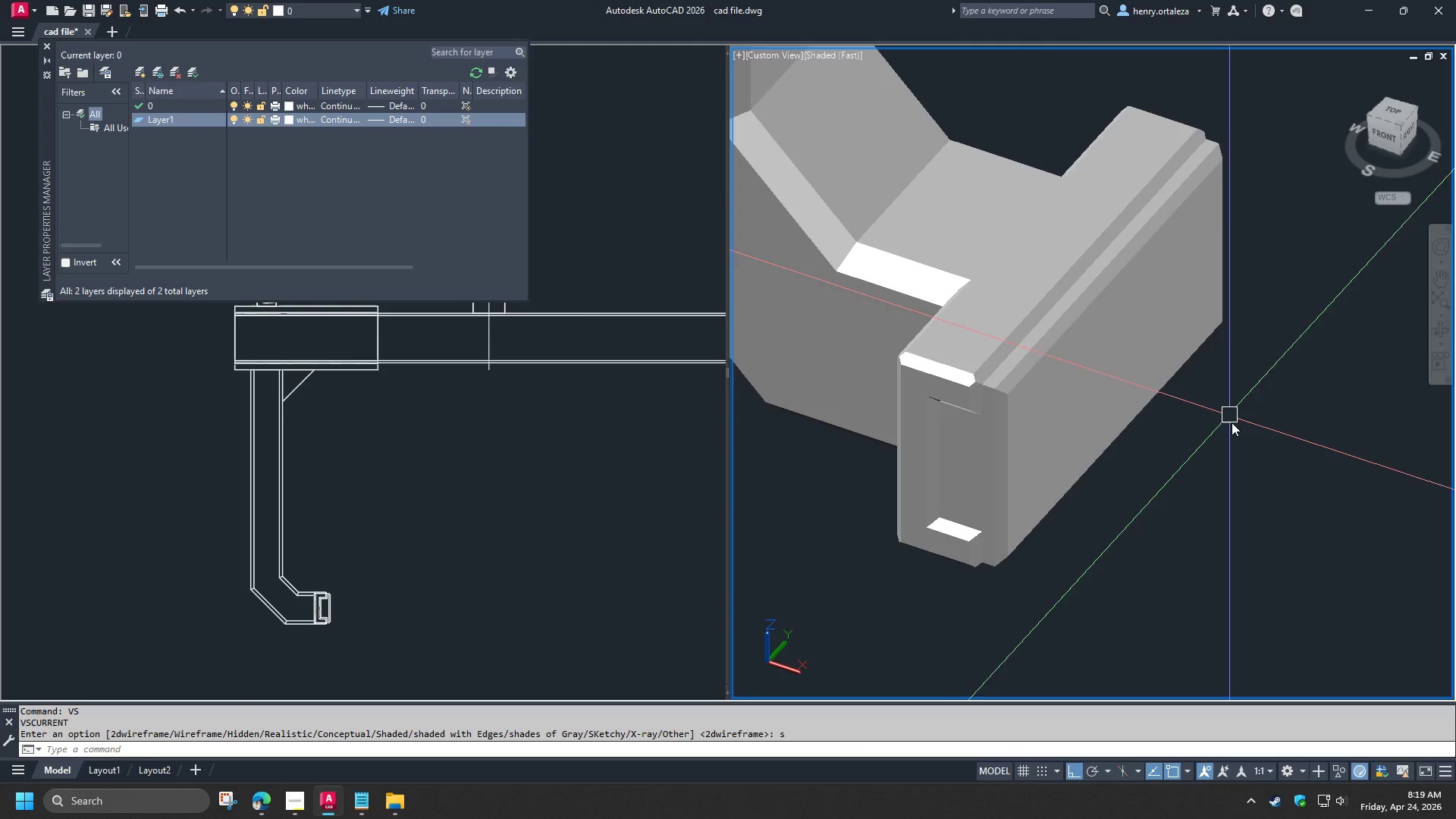 
hold_key(key=ShiftLeft, duration=1.51)
 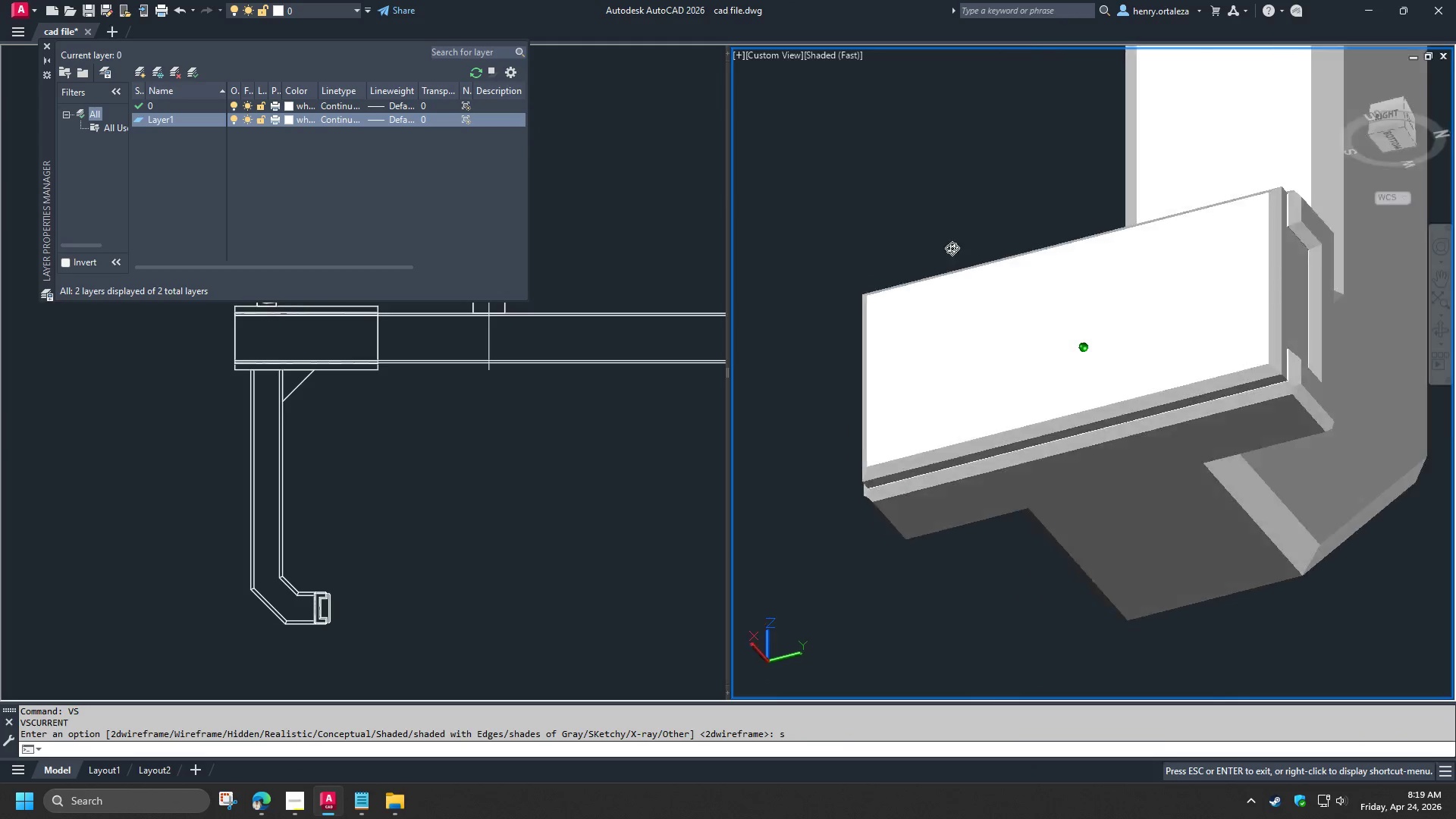 
hold_key(key=ShiftLeft, duration=1.53)
 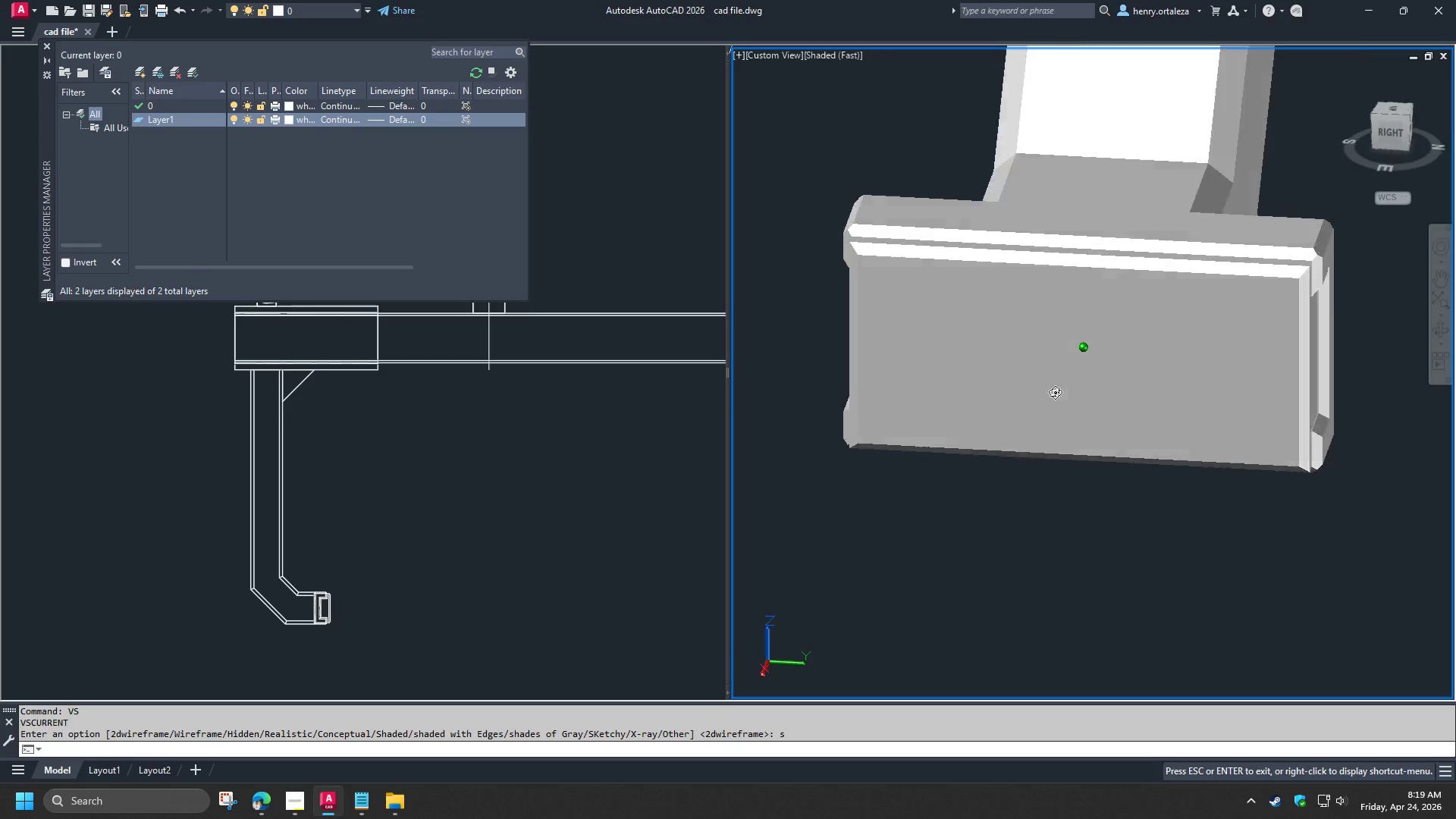 
hold_key(key=ShiftLeft, duration=1.51)
 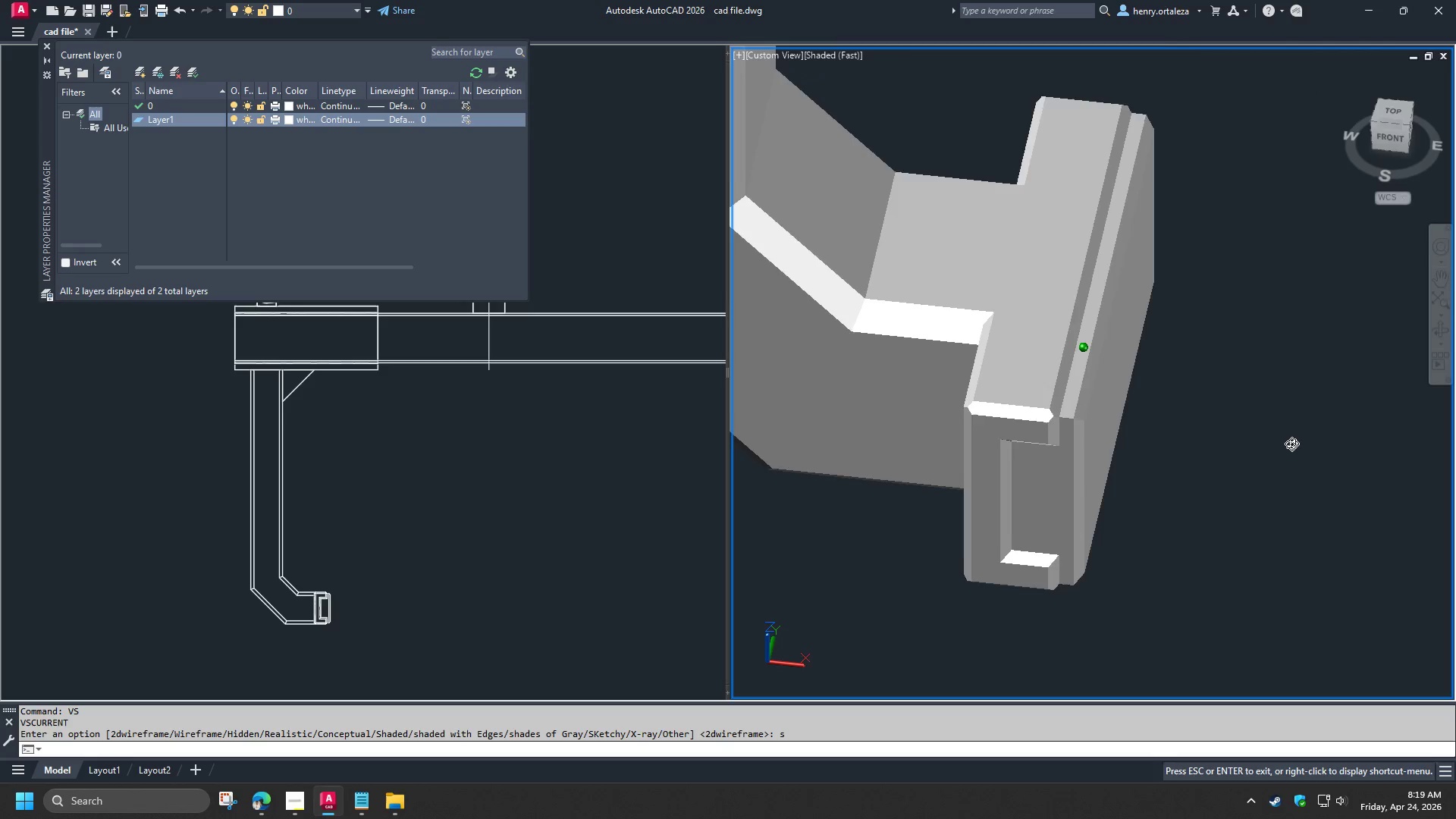 
hold_key(key=ShiftLeft, duration=1.17)
 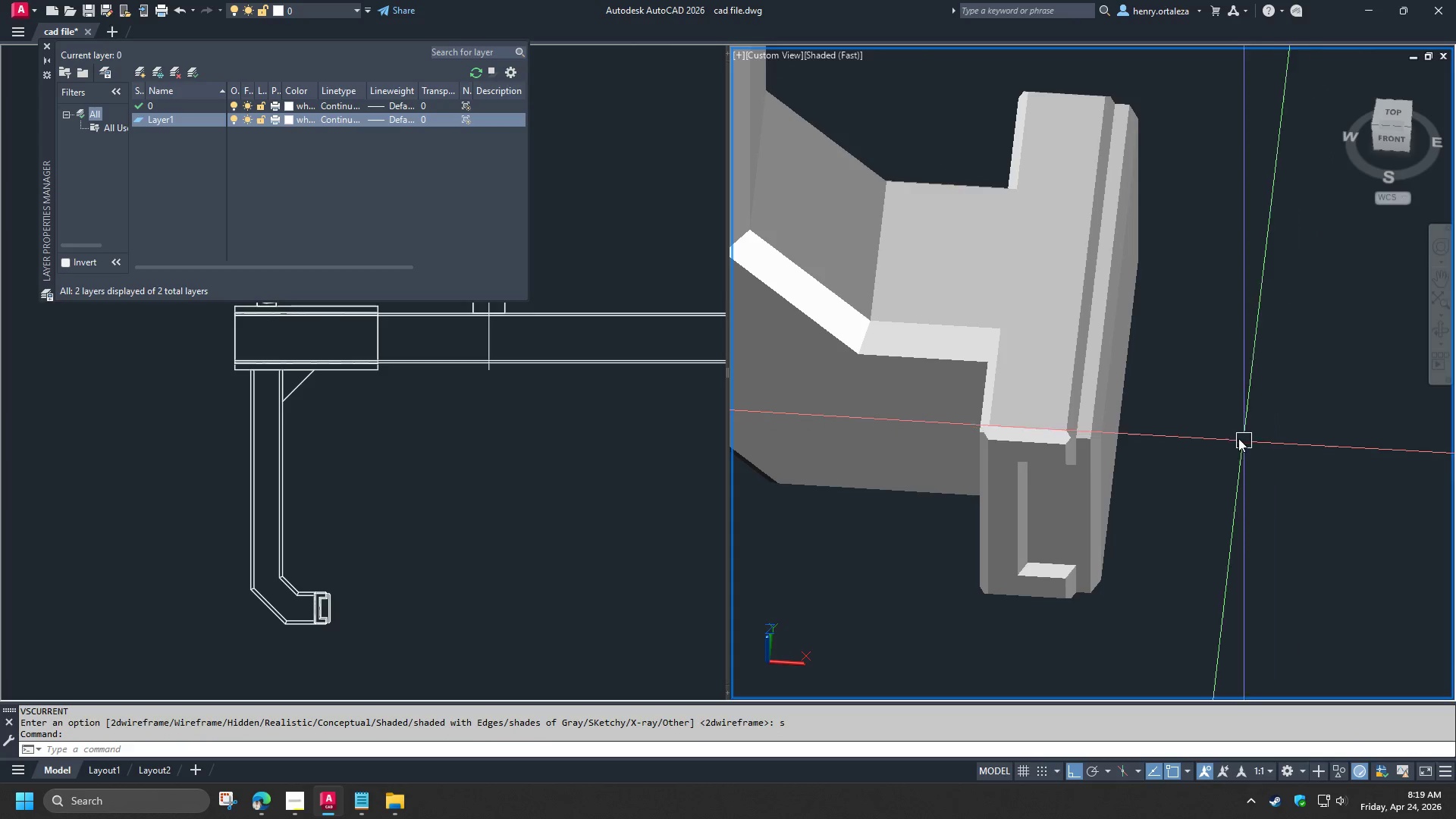 
hold_key(key=ShiftLeft, duration=1.5)
 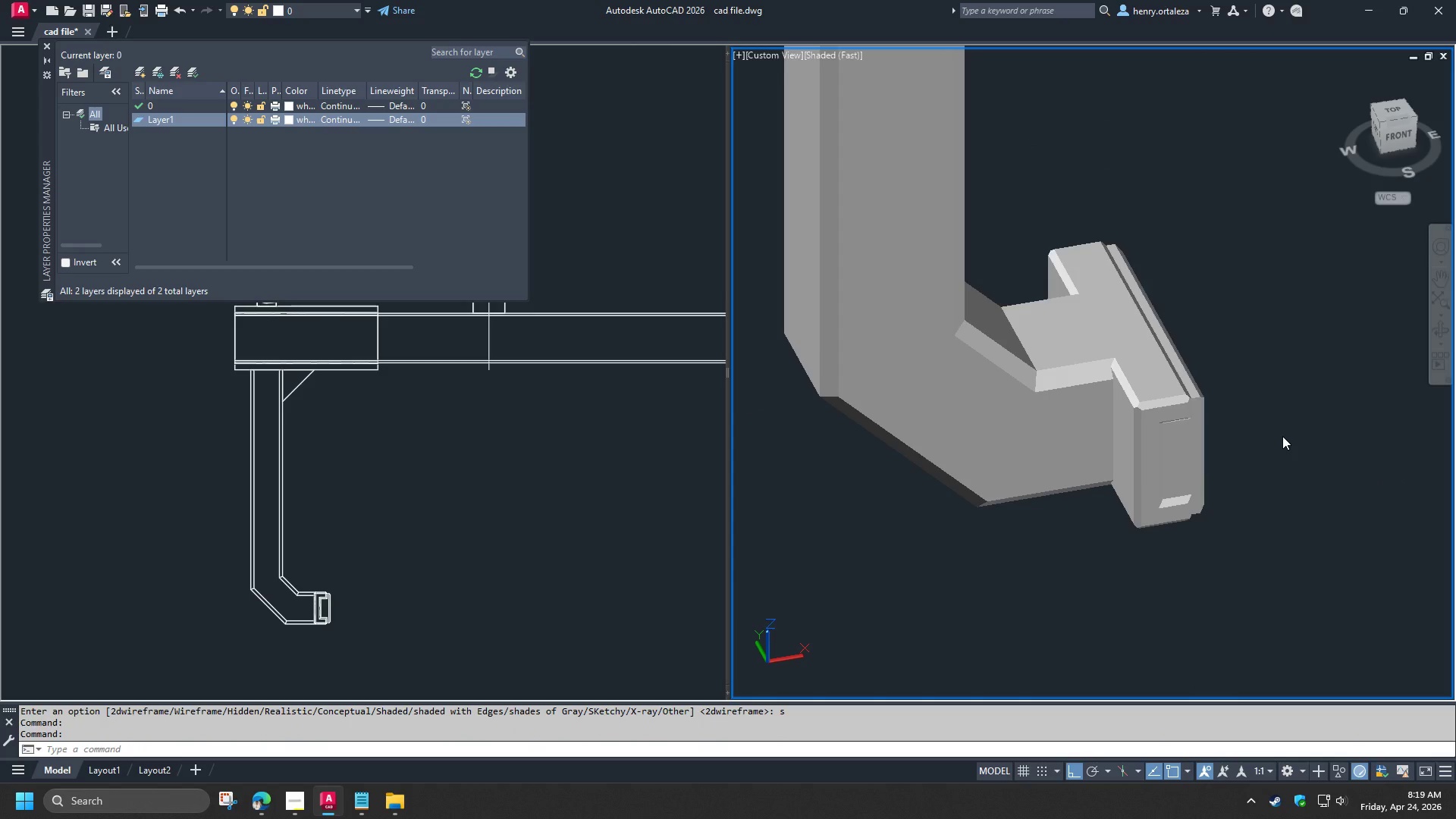 
scroll: coordinate [1238, 438], scroll_direction: down, amount: 1.0
 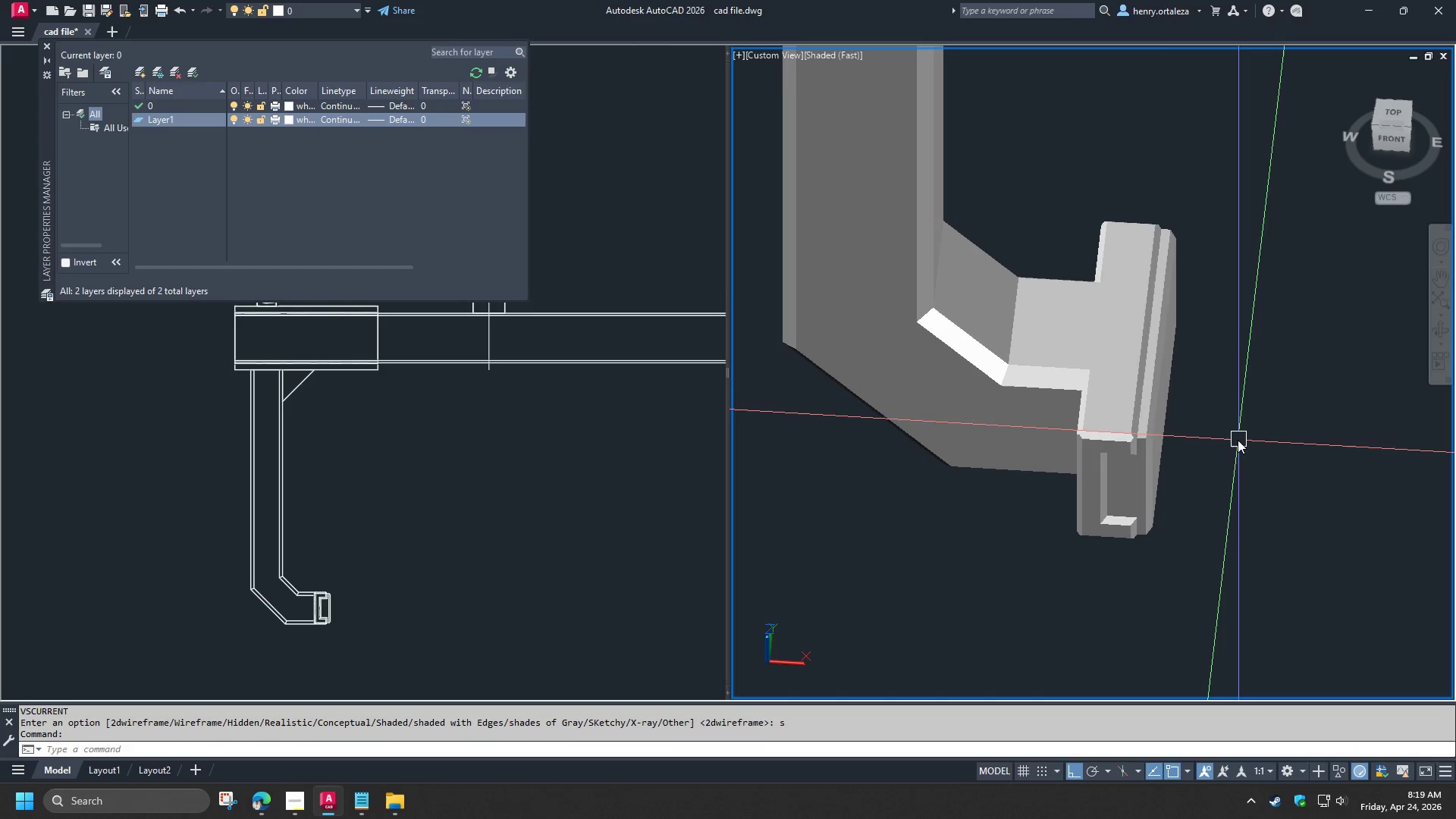 
key(Shift+ShiftLeft)
 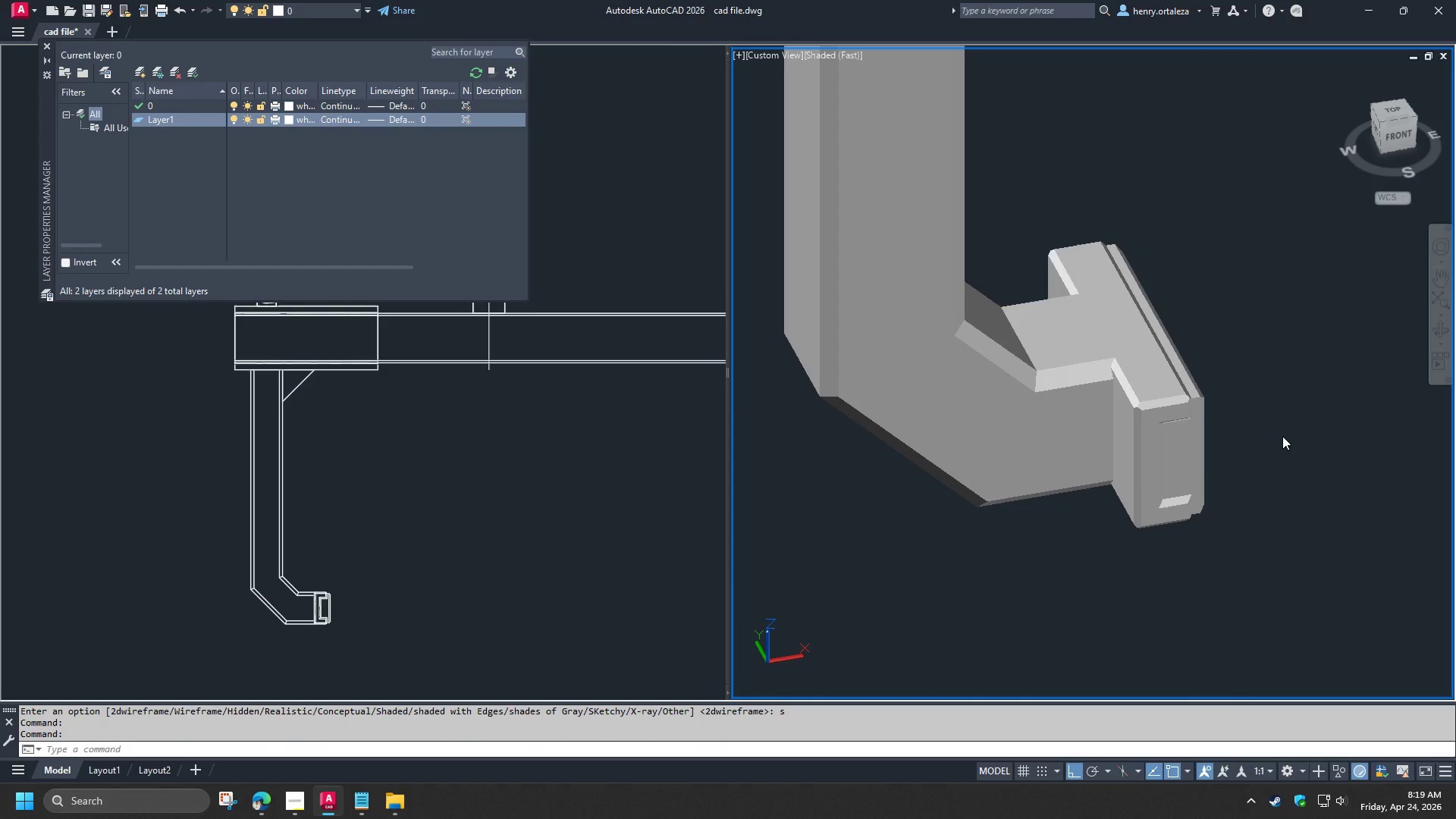 
wait(7.49)
 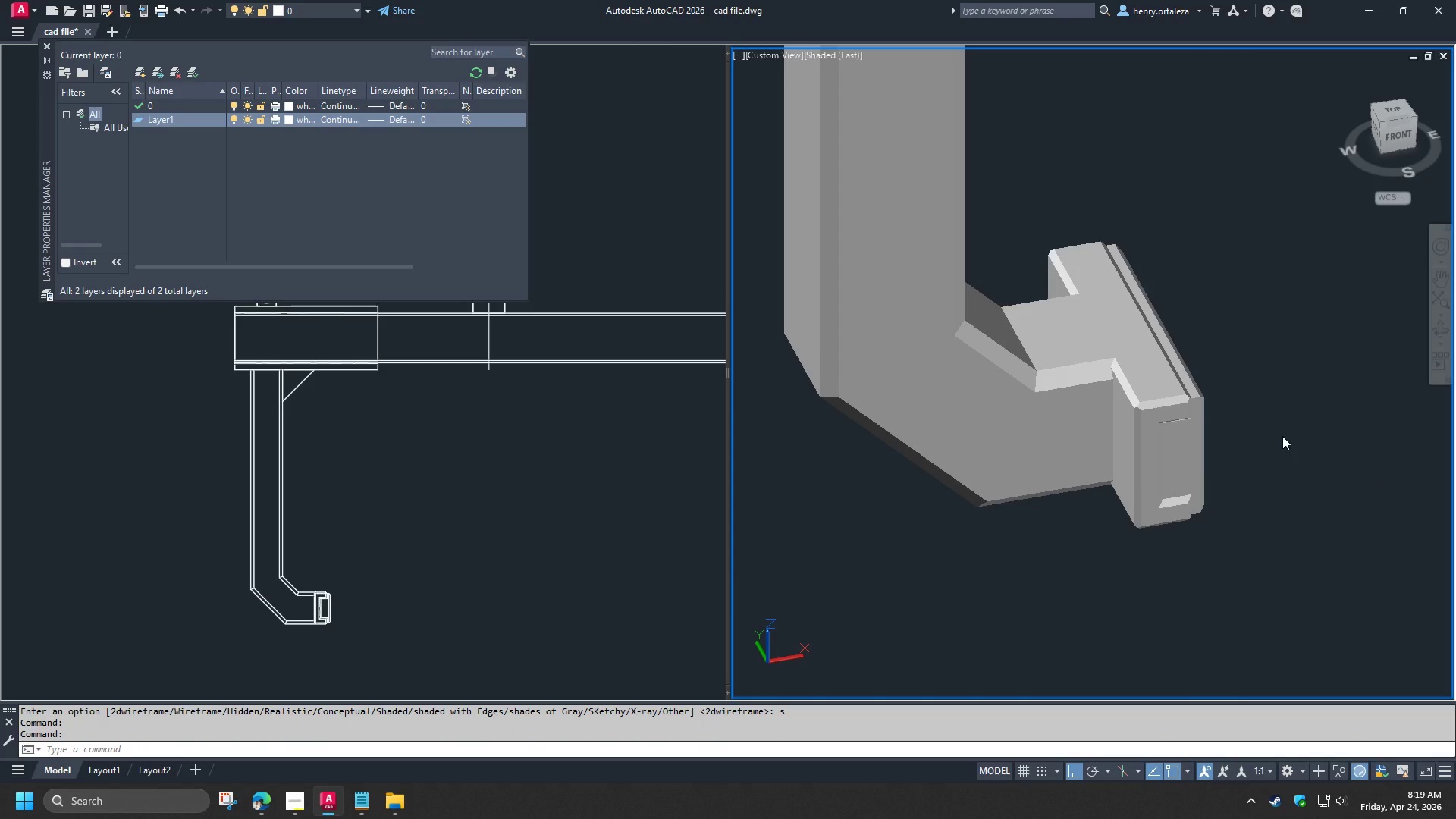 
hold_key(key=ShiftLeft, duration=1.5)
 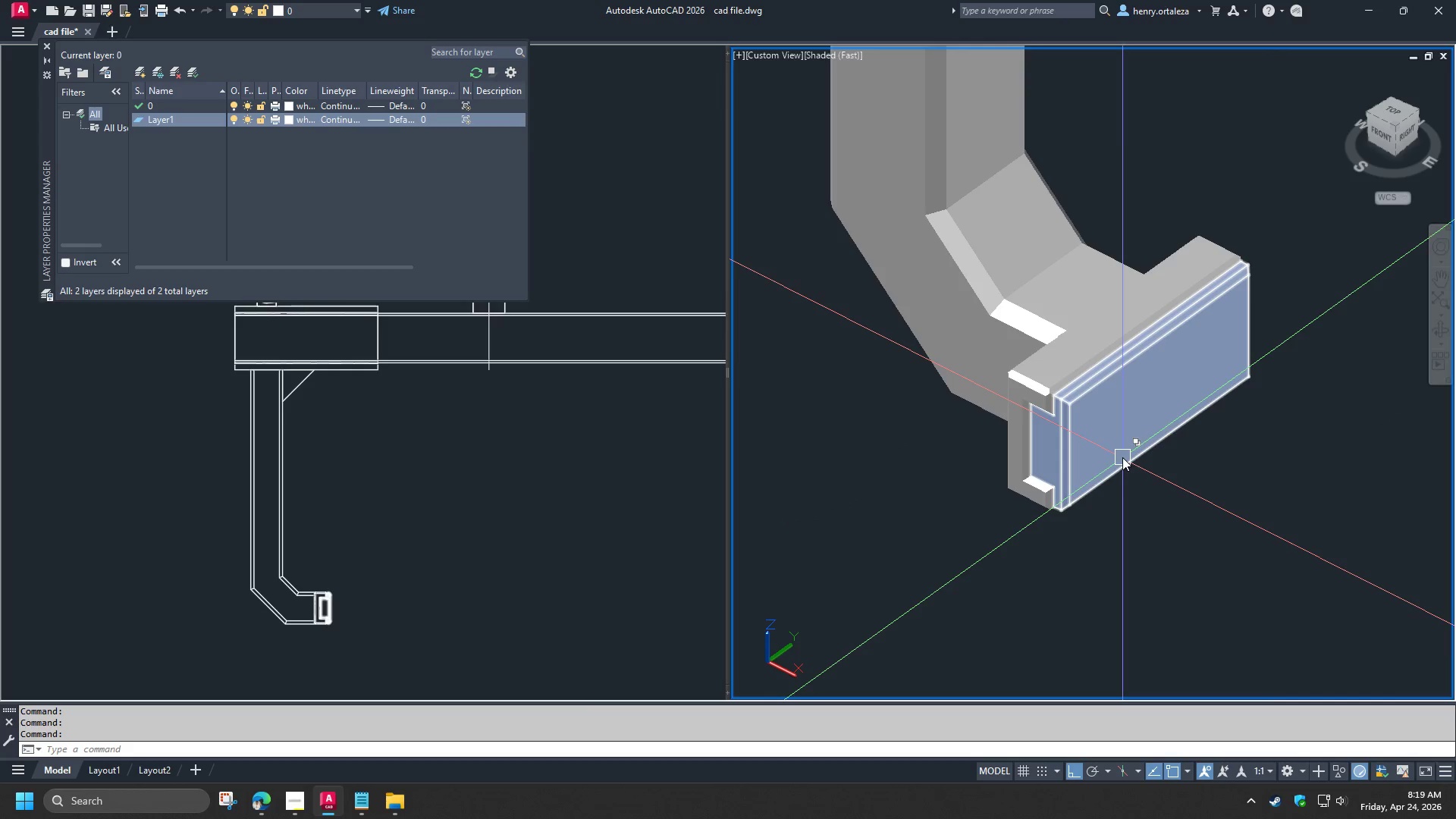 
key(Shift+ShiftLeft)
 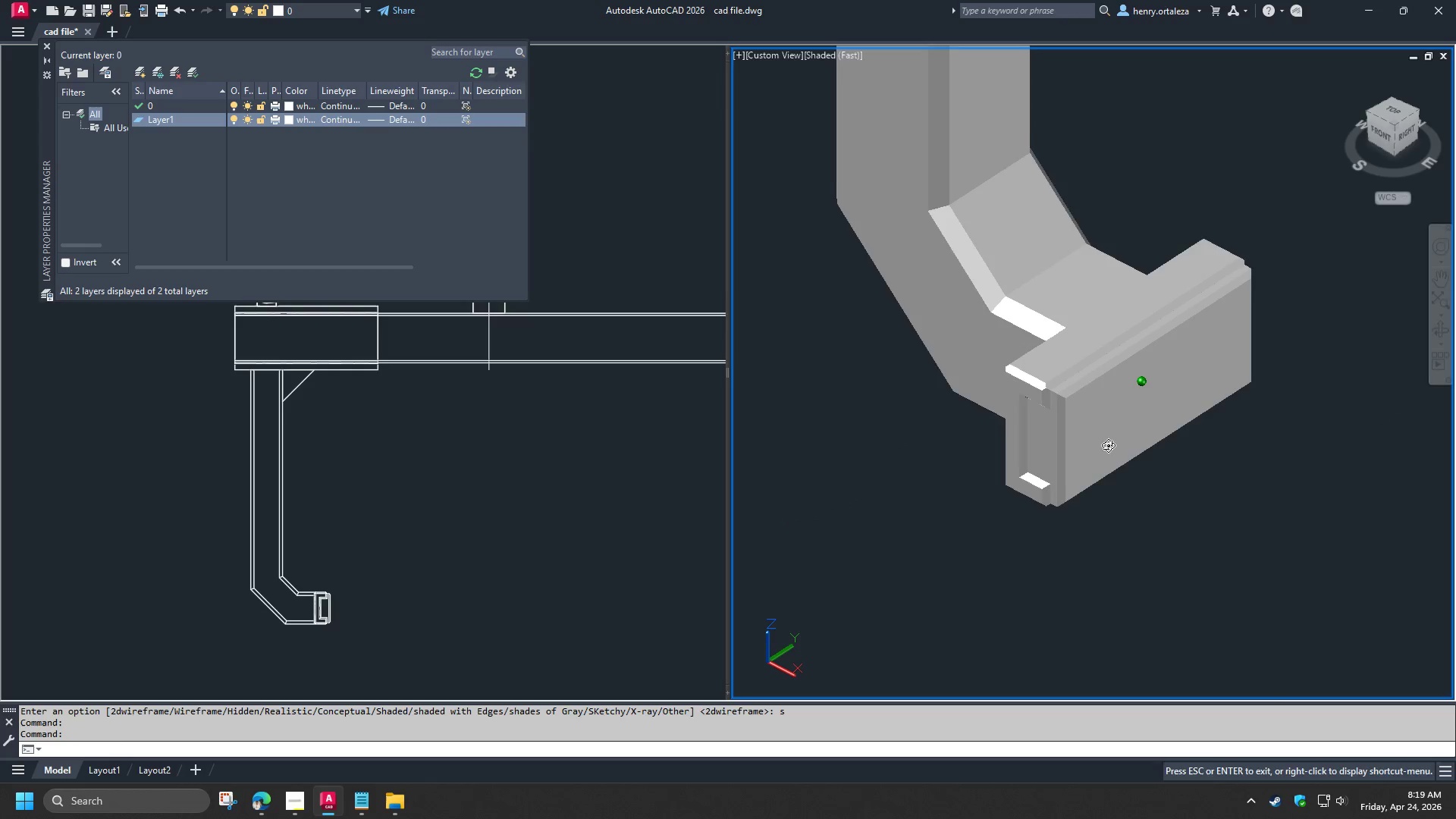 
key(Shift+ShiftLeft)
 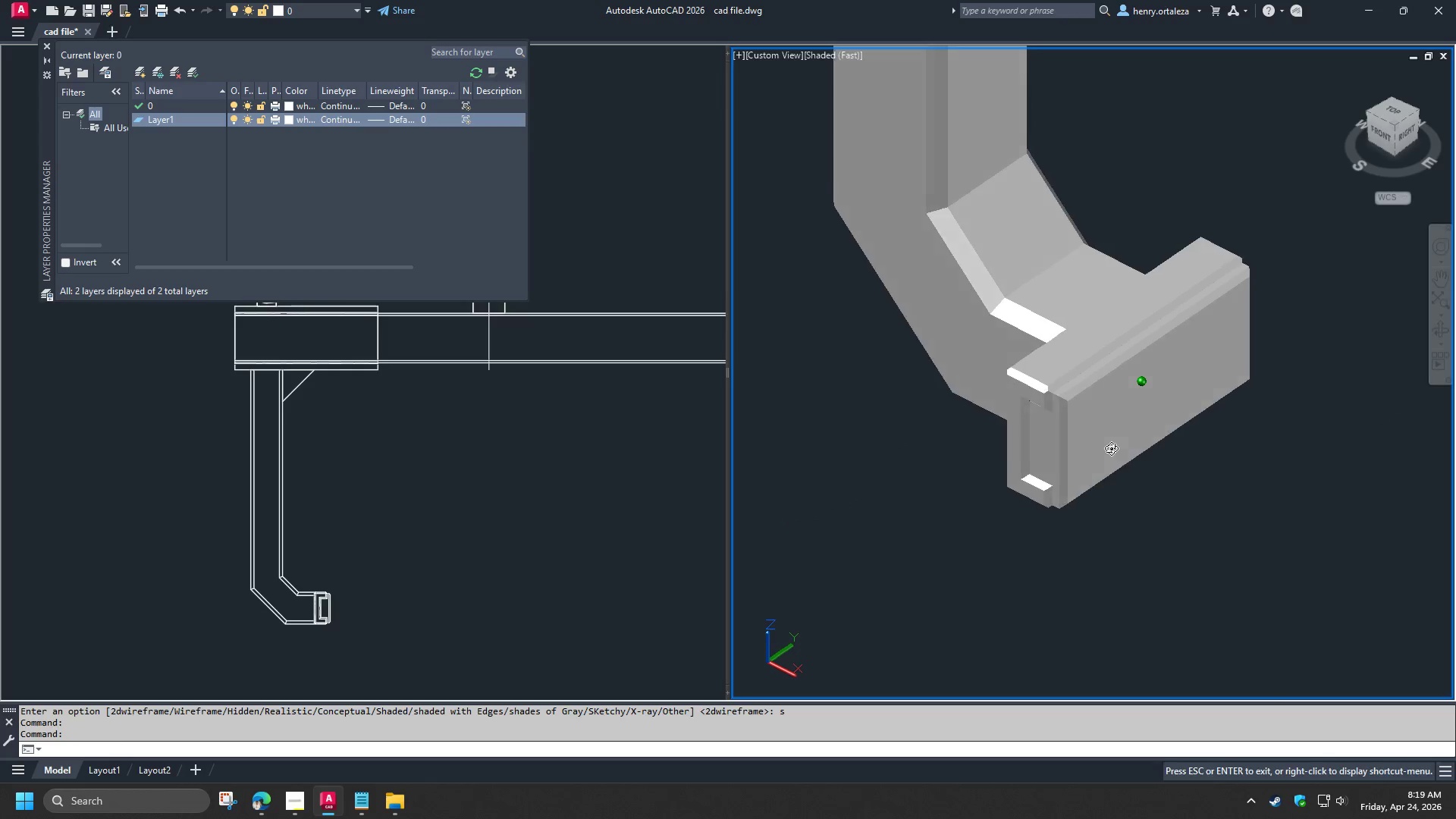 
key(Shift+ShiftLeft)
 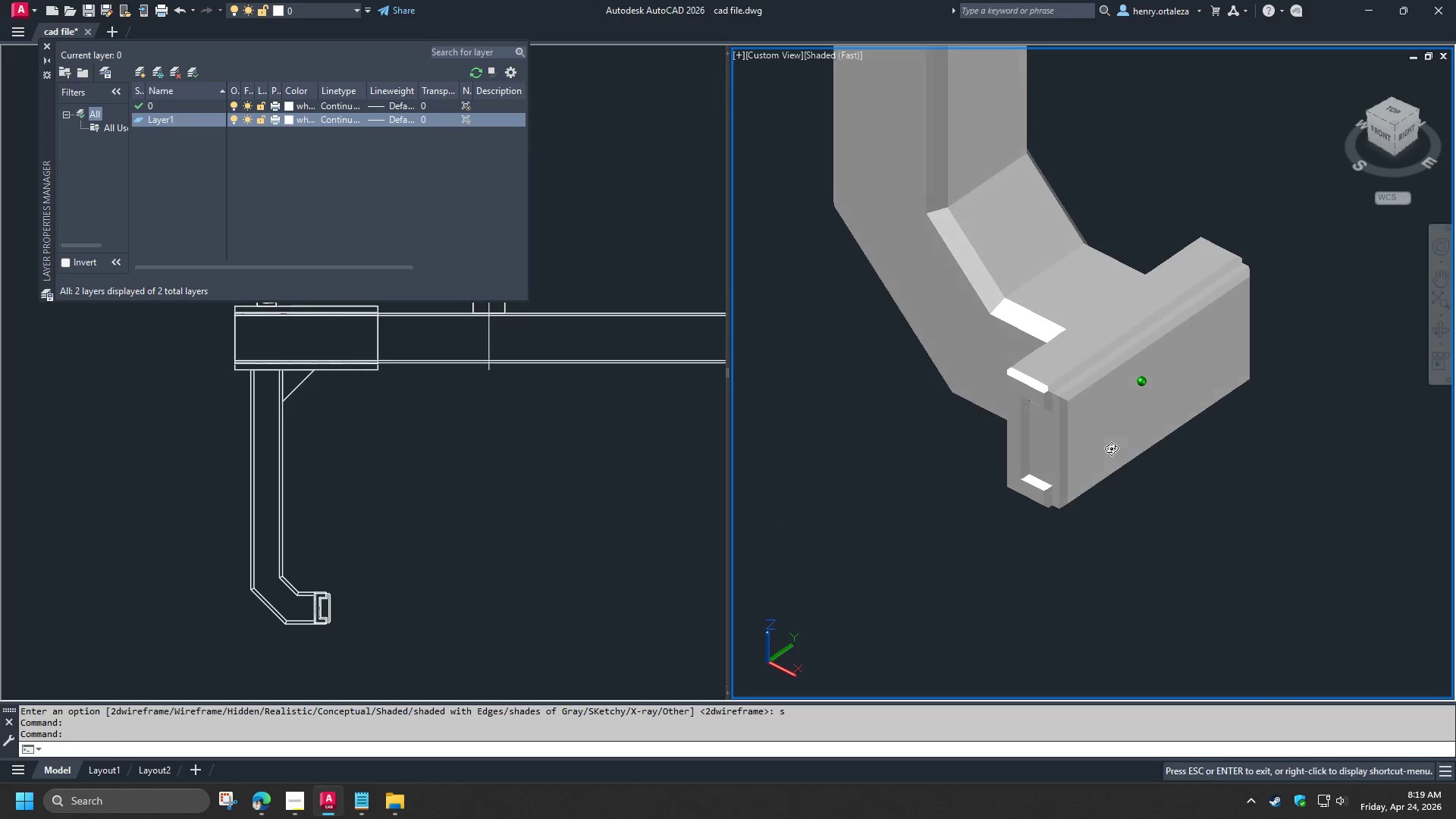 
key(Shift+ShiftLeft)
 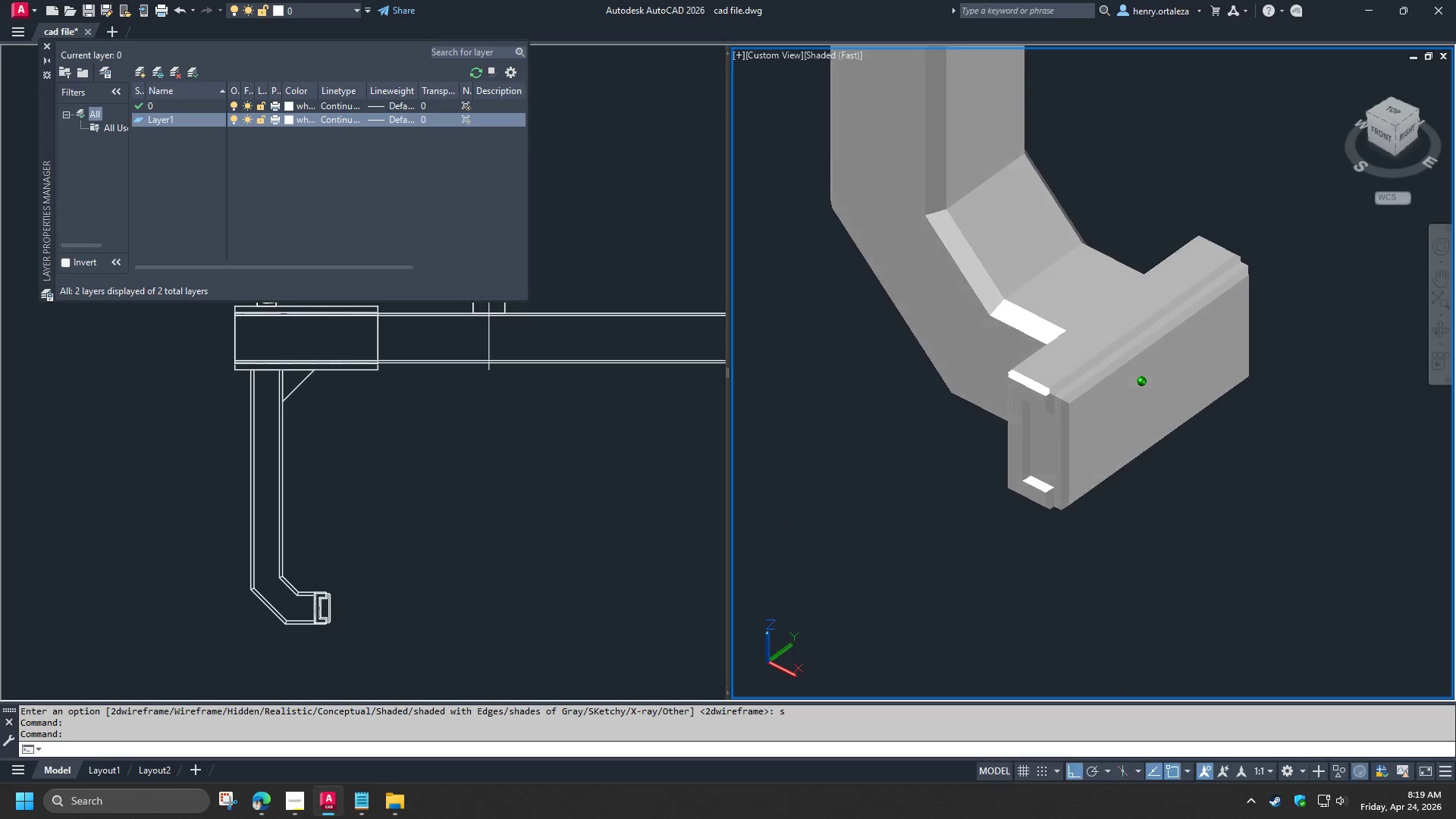 
key(Shift+ShiftLeft)
 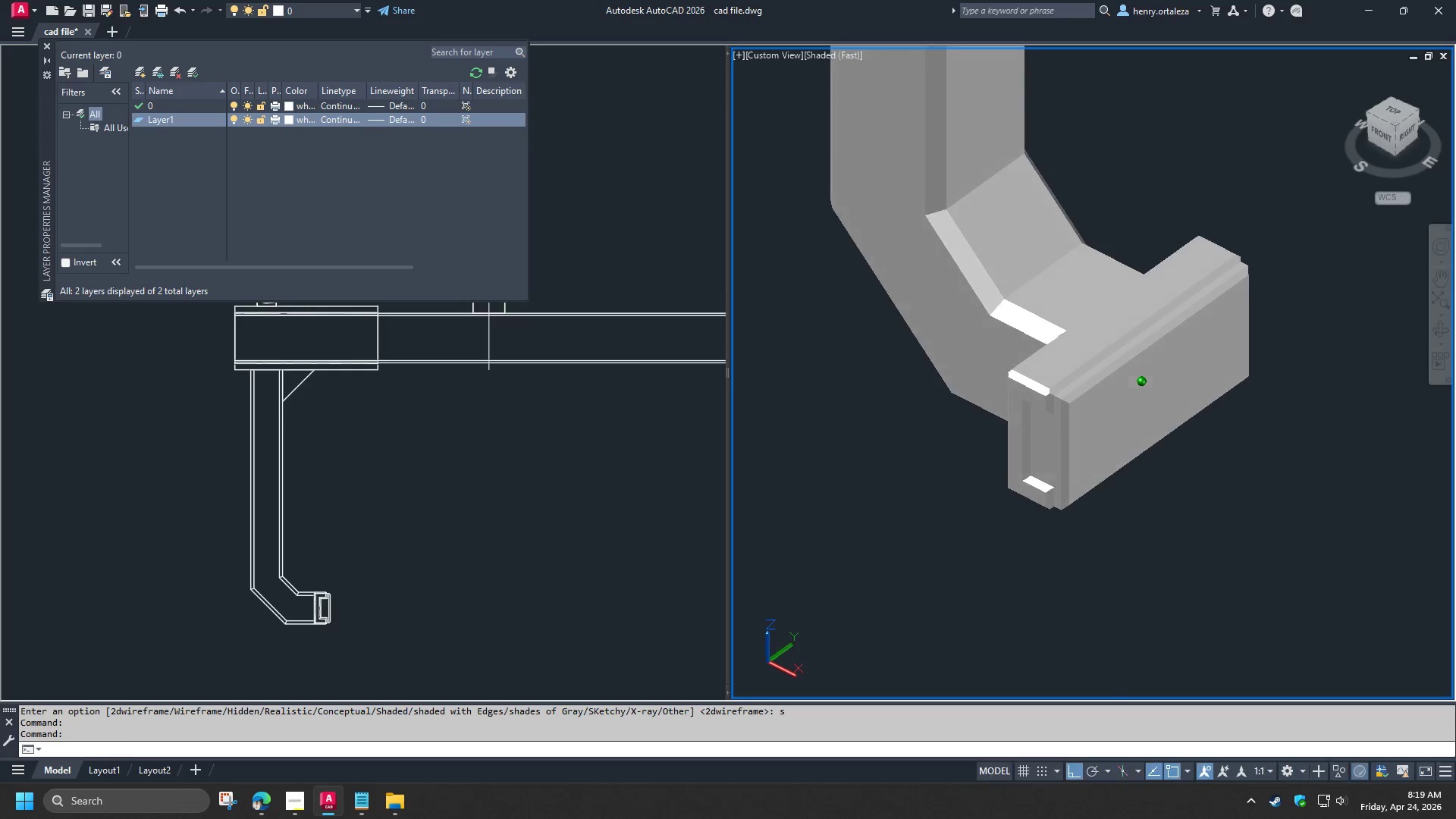 
key(Shift+ShiftLeft)
 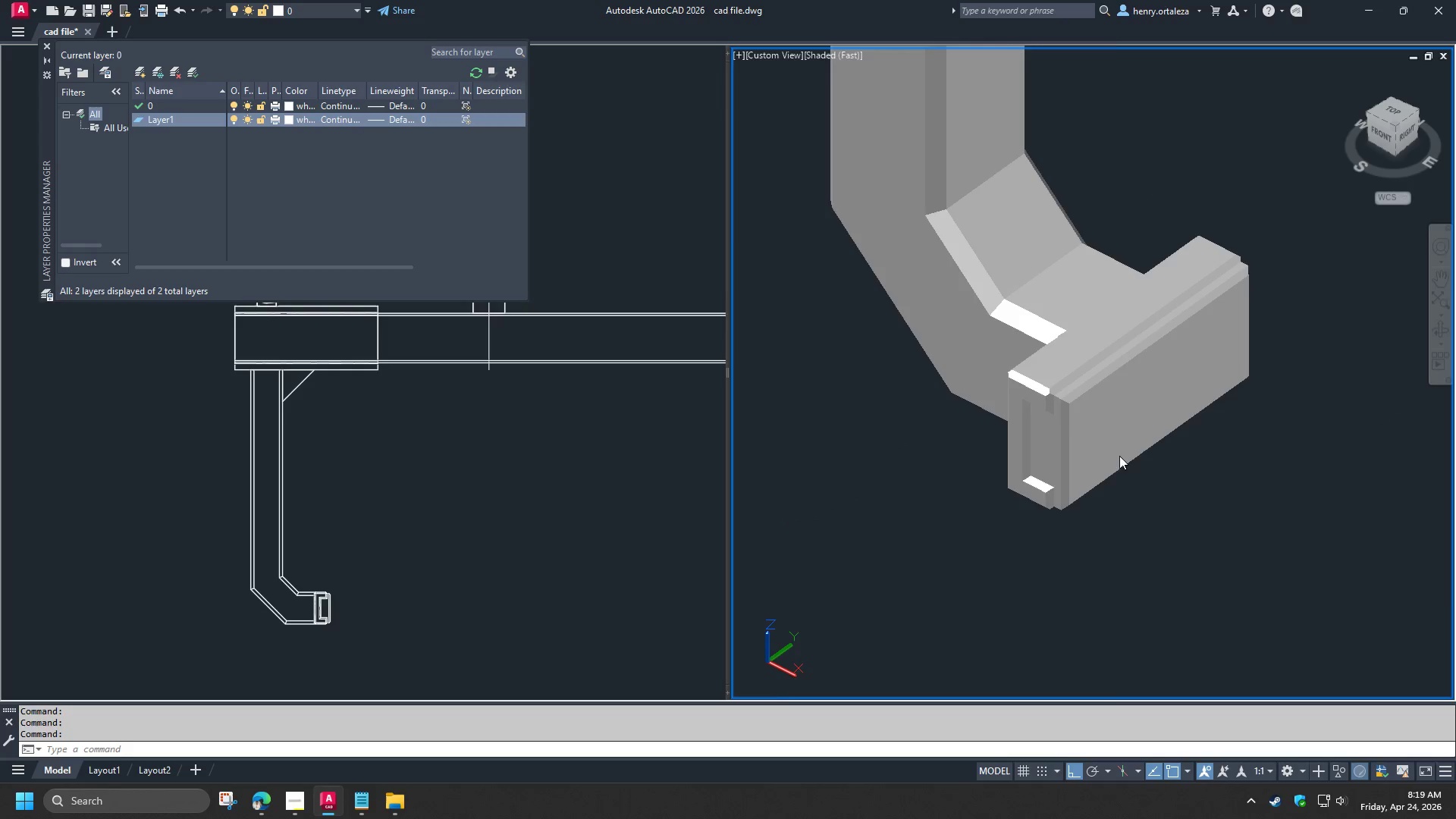 
key(Shift+ShiftLeft)
 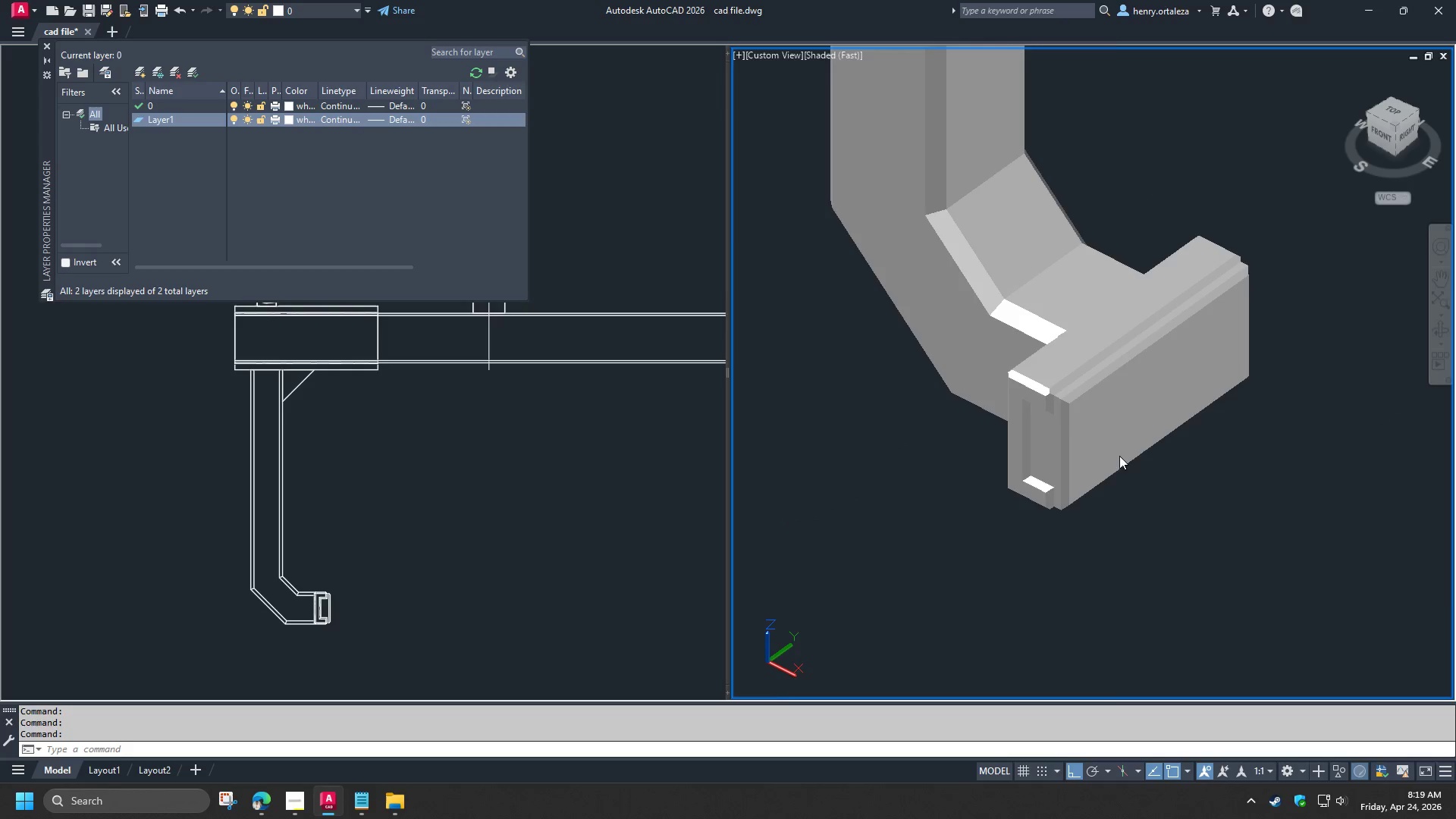 
key(Shift+ShiftLeft)
 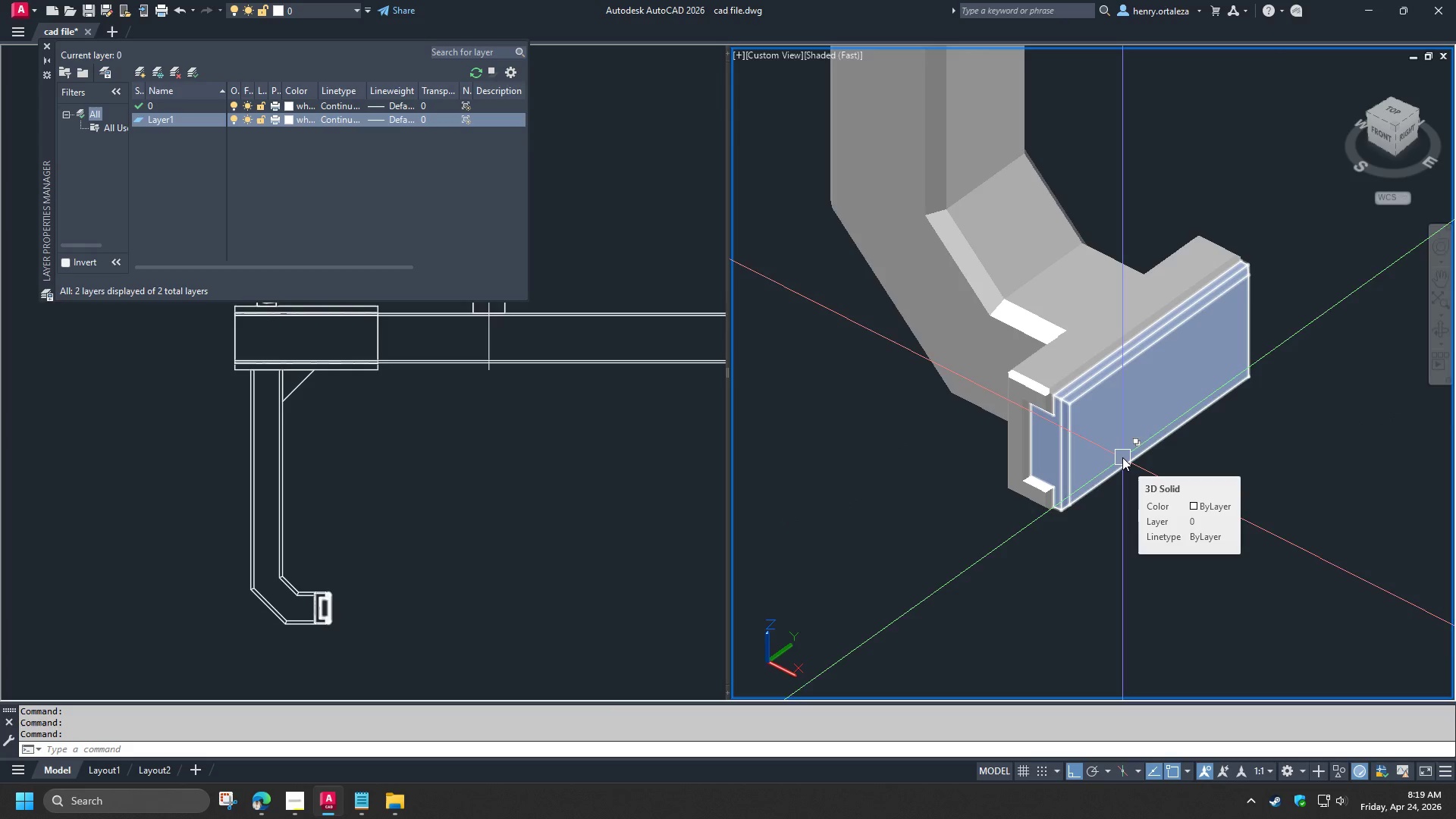 
scroll: coordinate [1122, 457], scroll_direction: up, amount: 1.0
 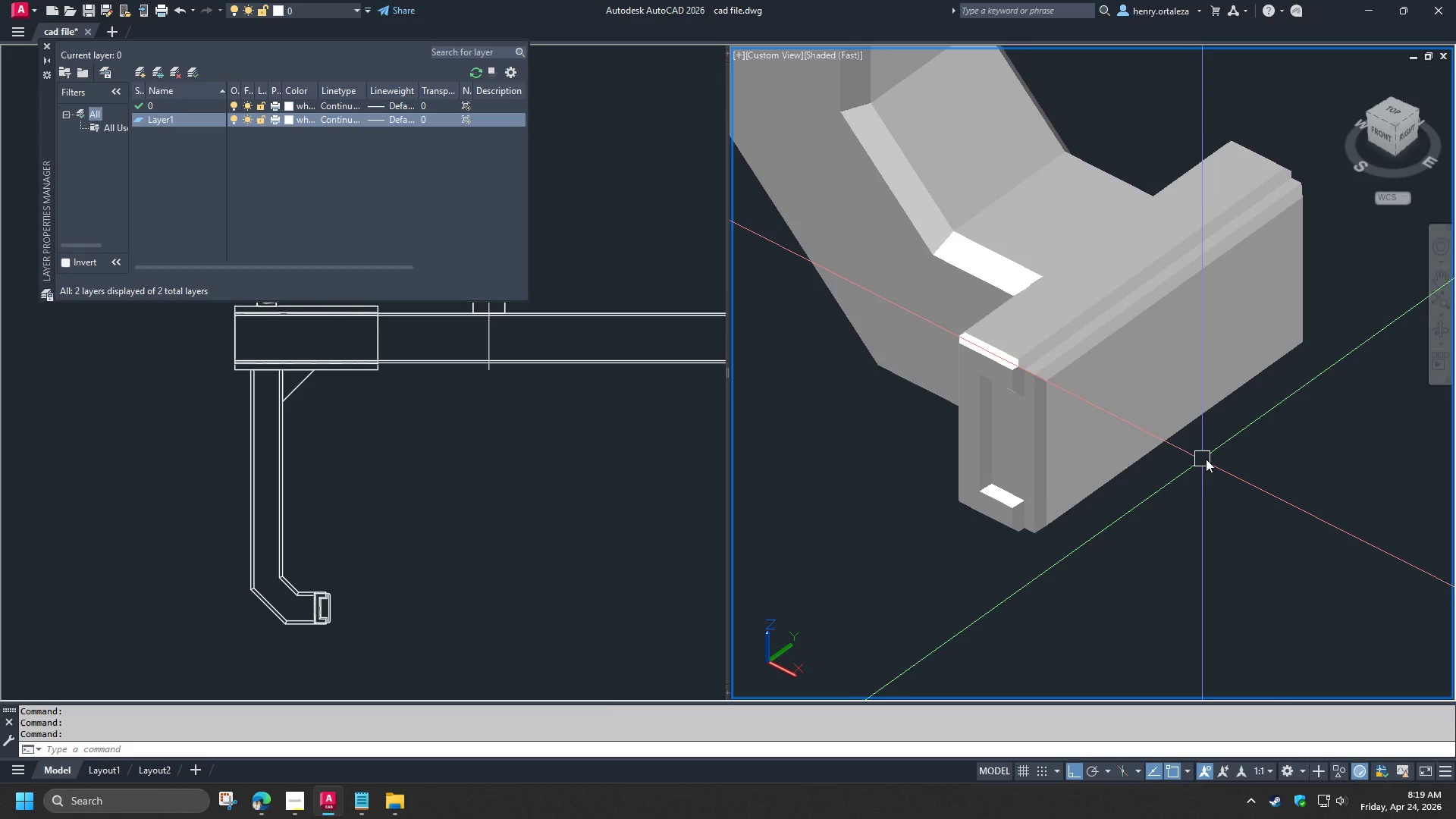 
hold_key(key=ShiftLeft, duration=1.5)
 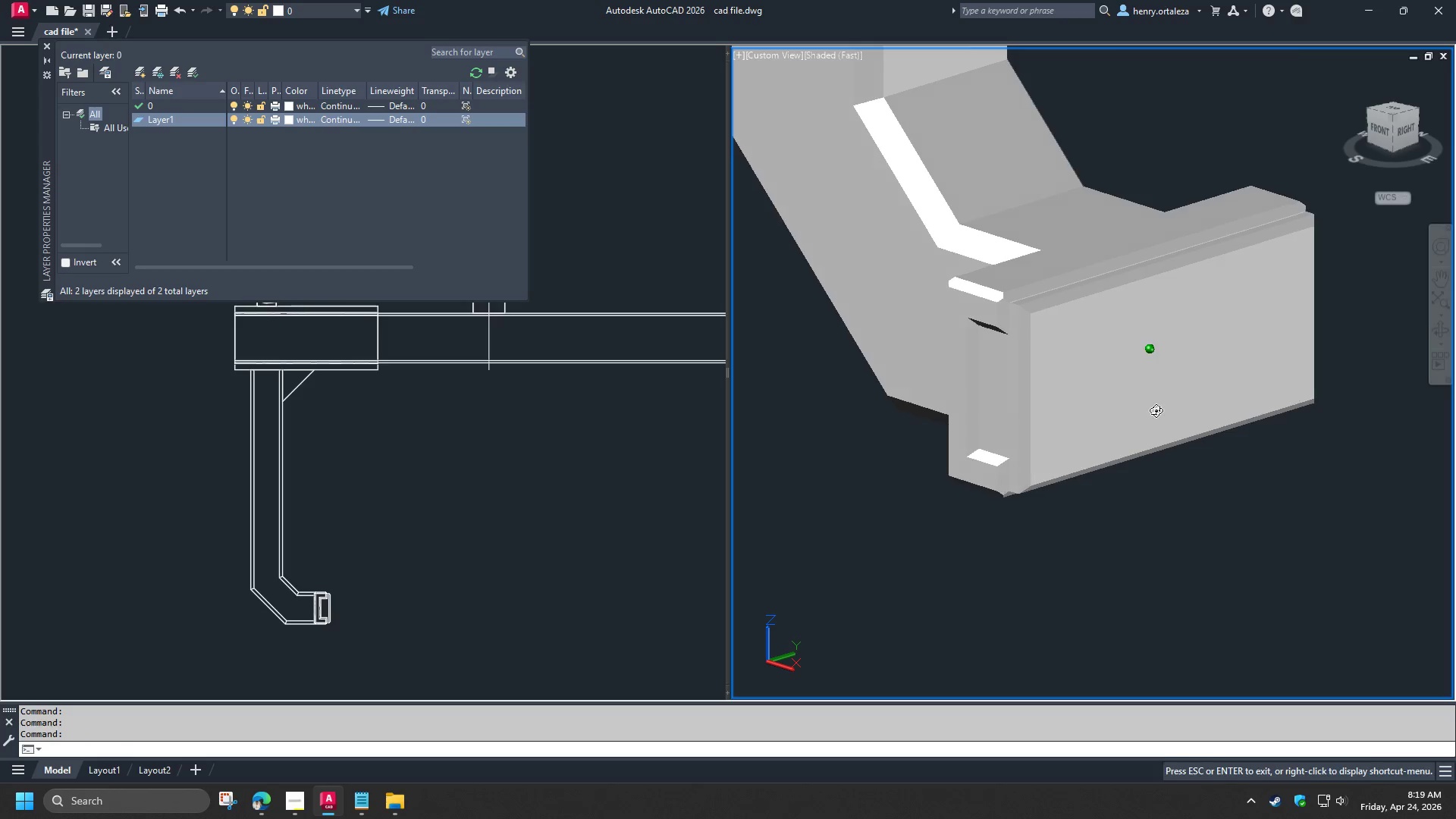 
hold_key(key=ShiftLeft, duration=0.66)
 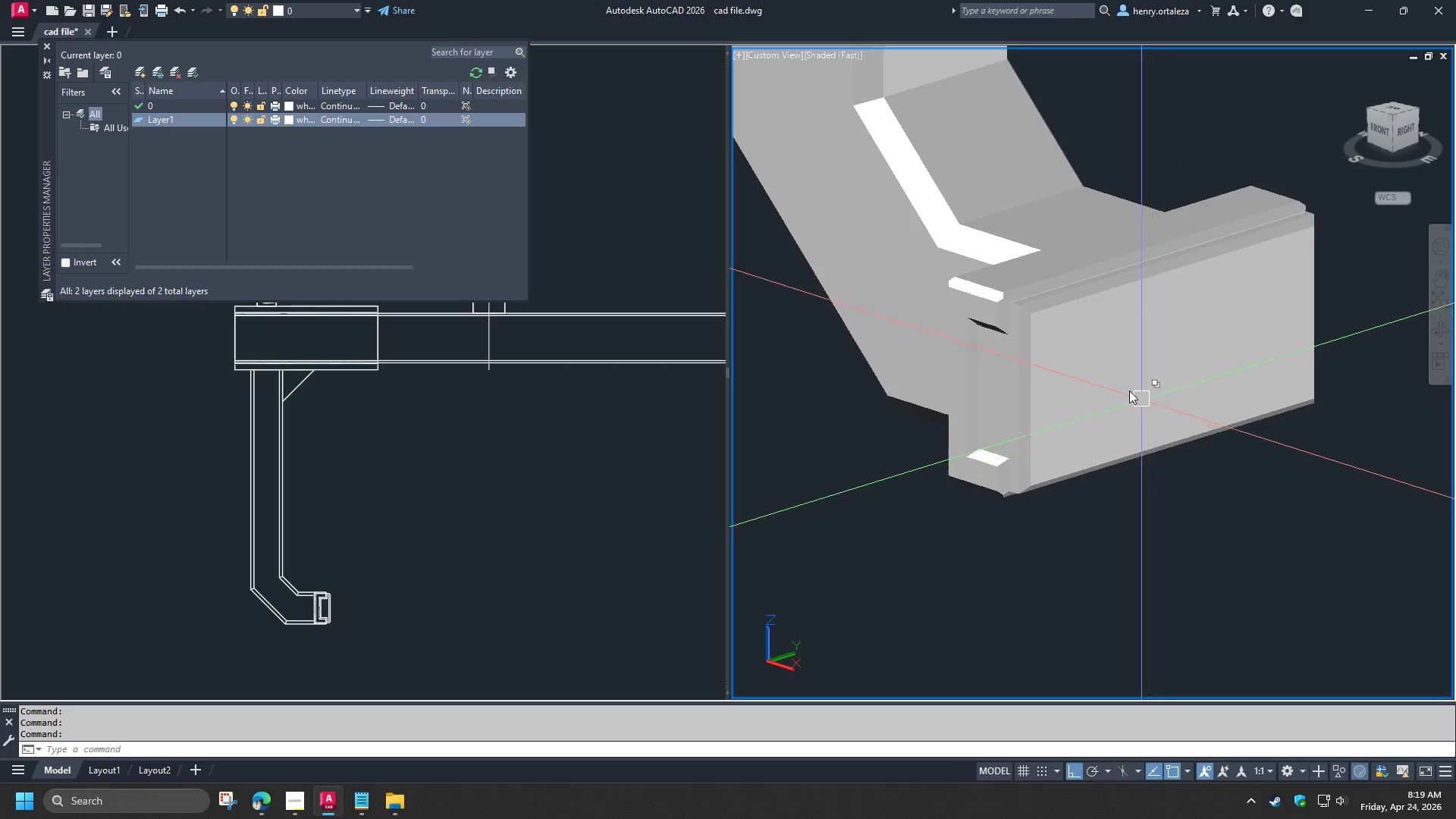 
scroll: coordinate [1127, 389], scroll_direction: up, amount: 2.0
 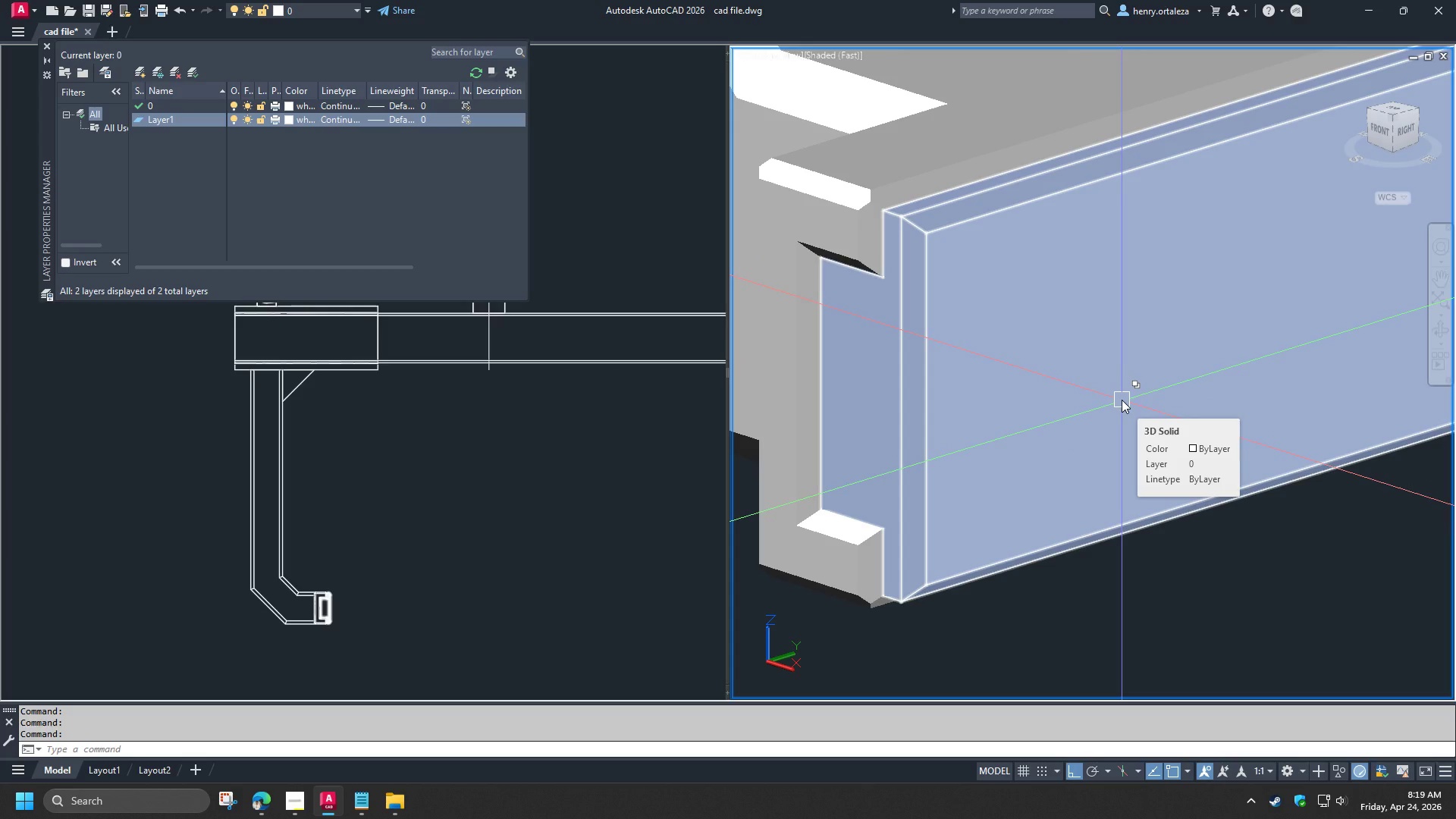 
wait(6.46)
 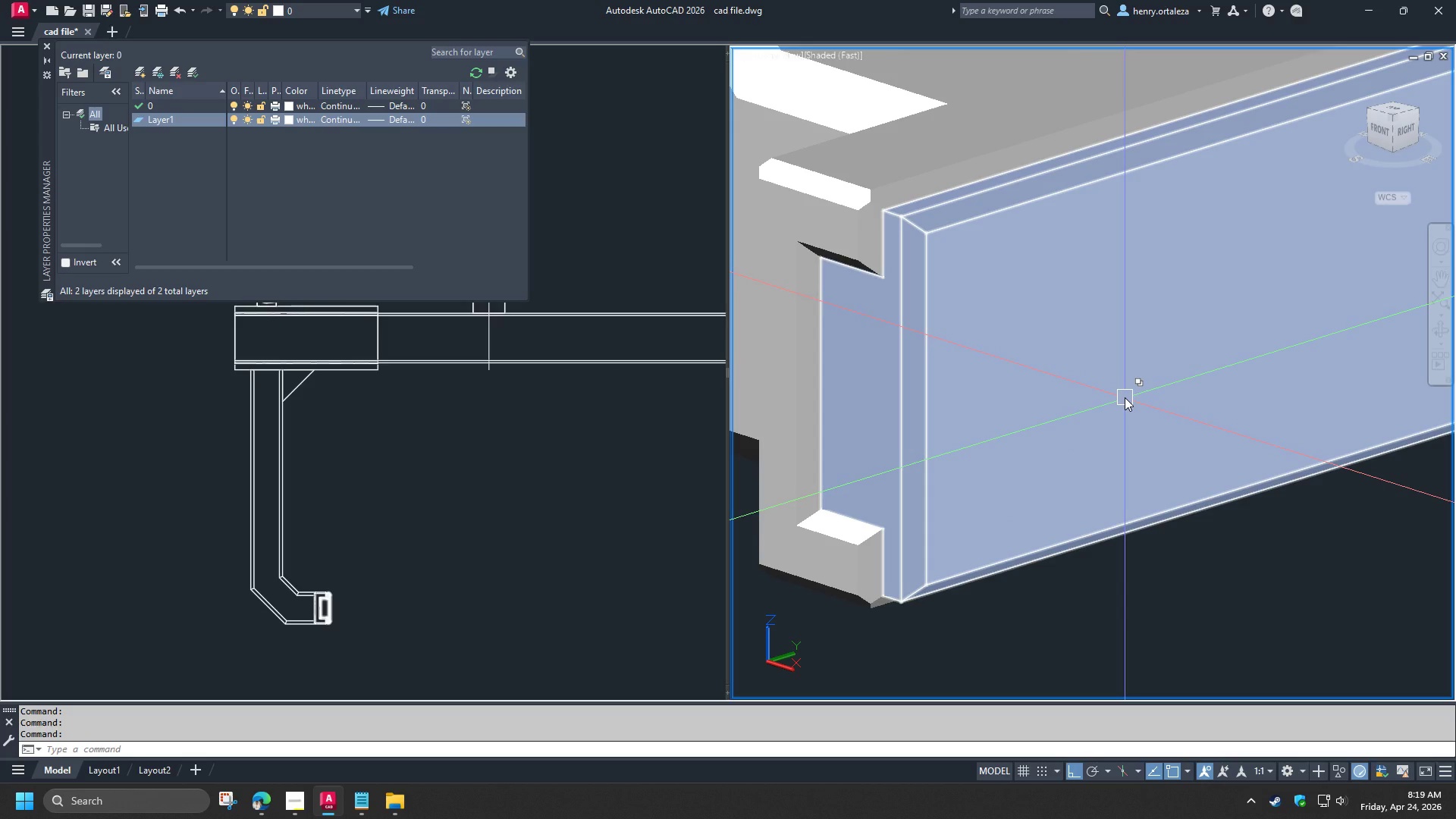 
scroll: coordinate [1121, 401], scroll_direction: down, amount: 2.0
 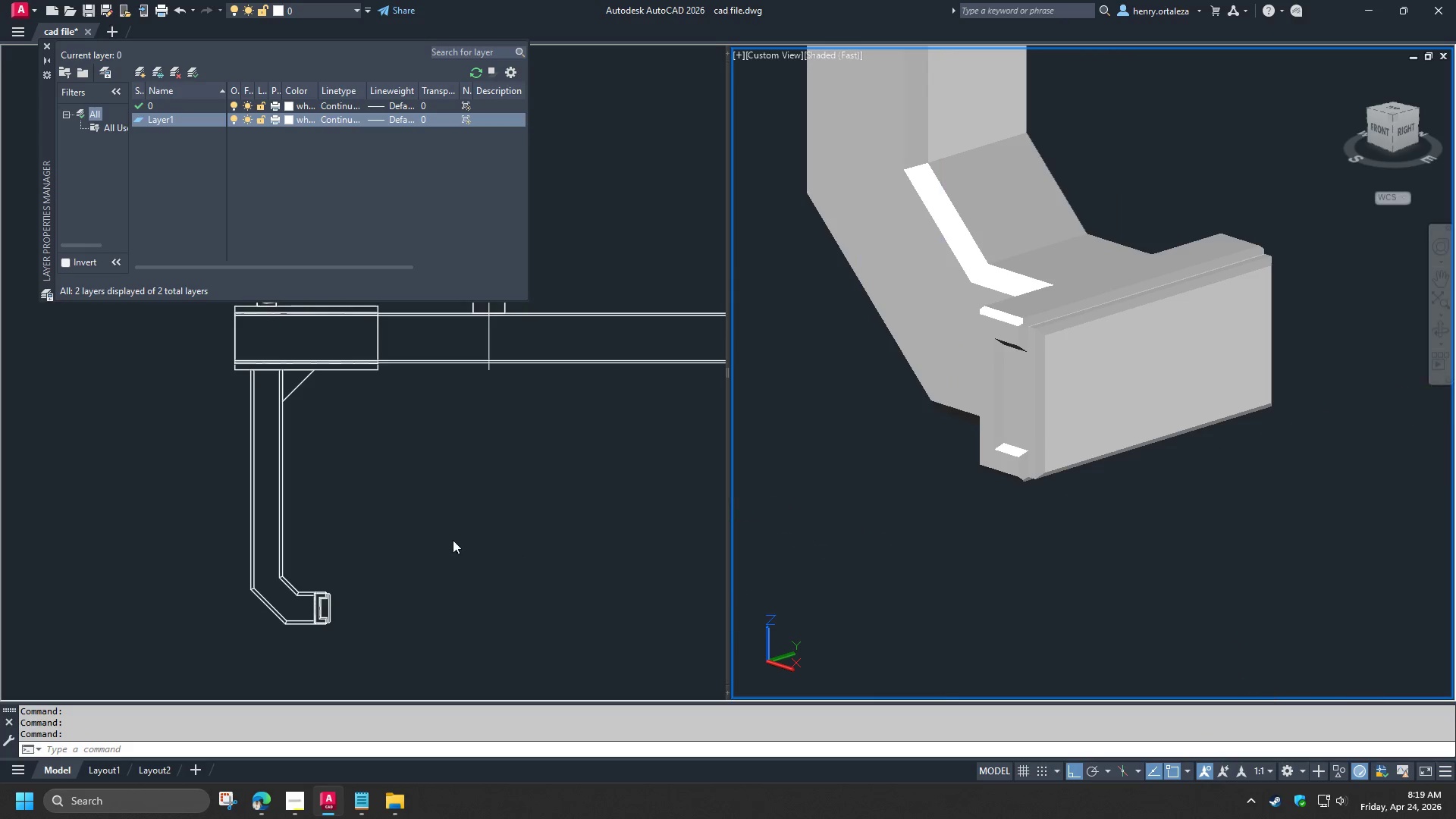 
key(Escape)
 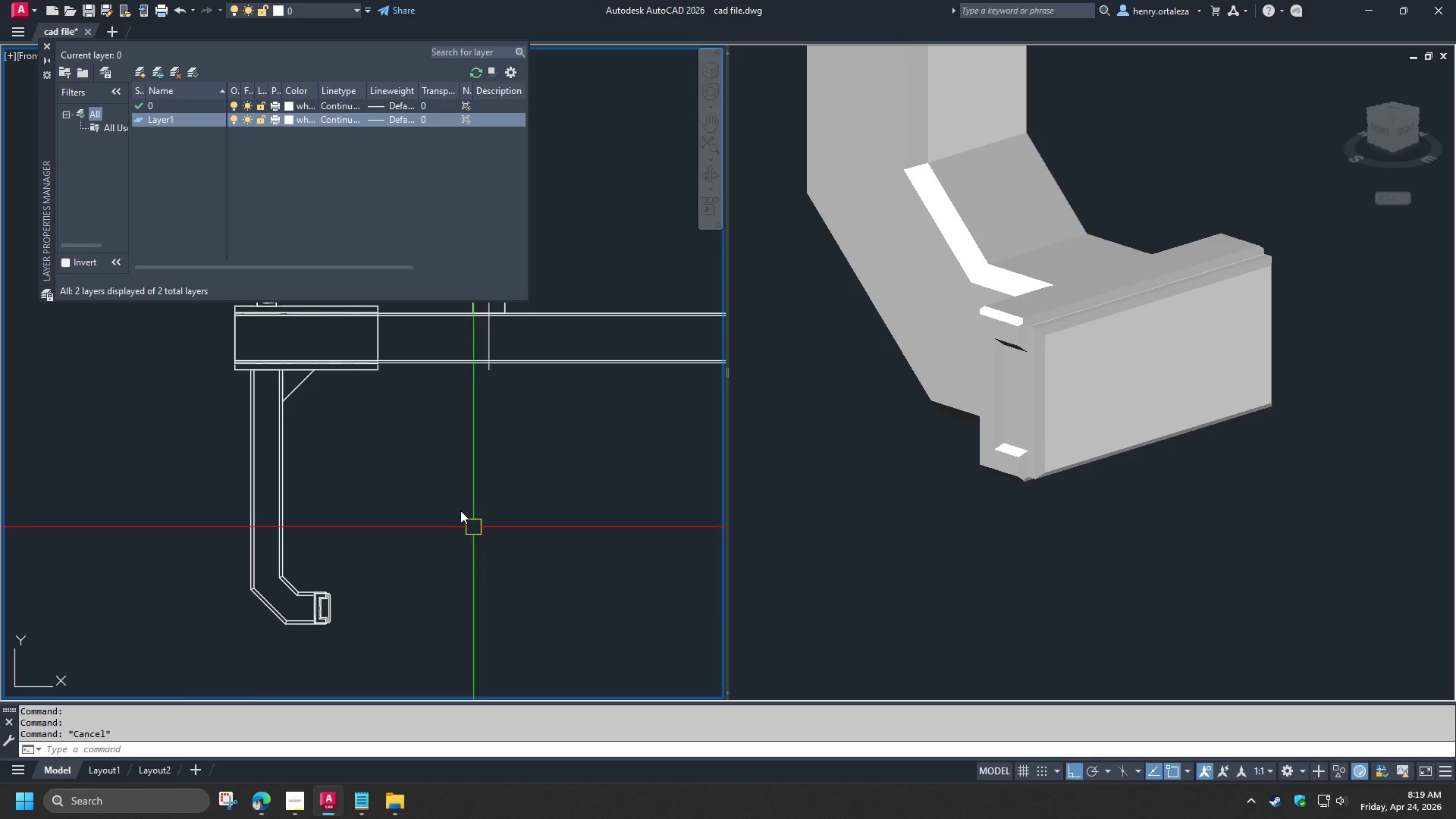 
scroll: coordinate [456, 504], scroll_direction: up, amount: 1.0
 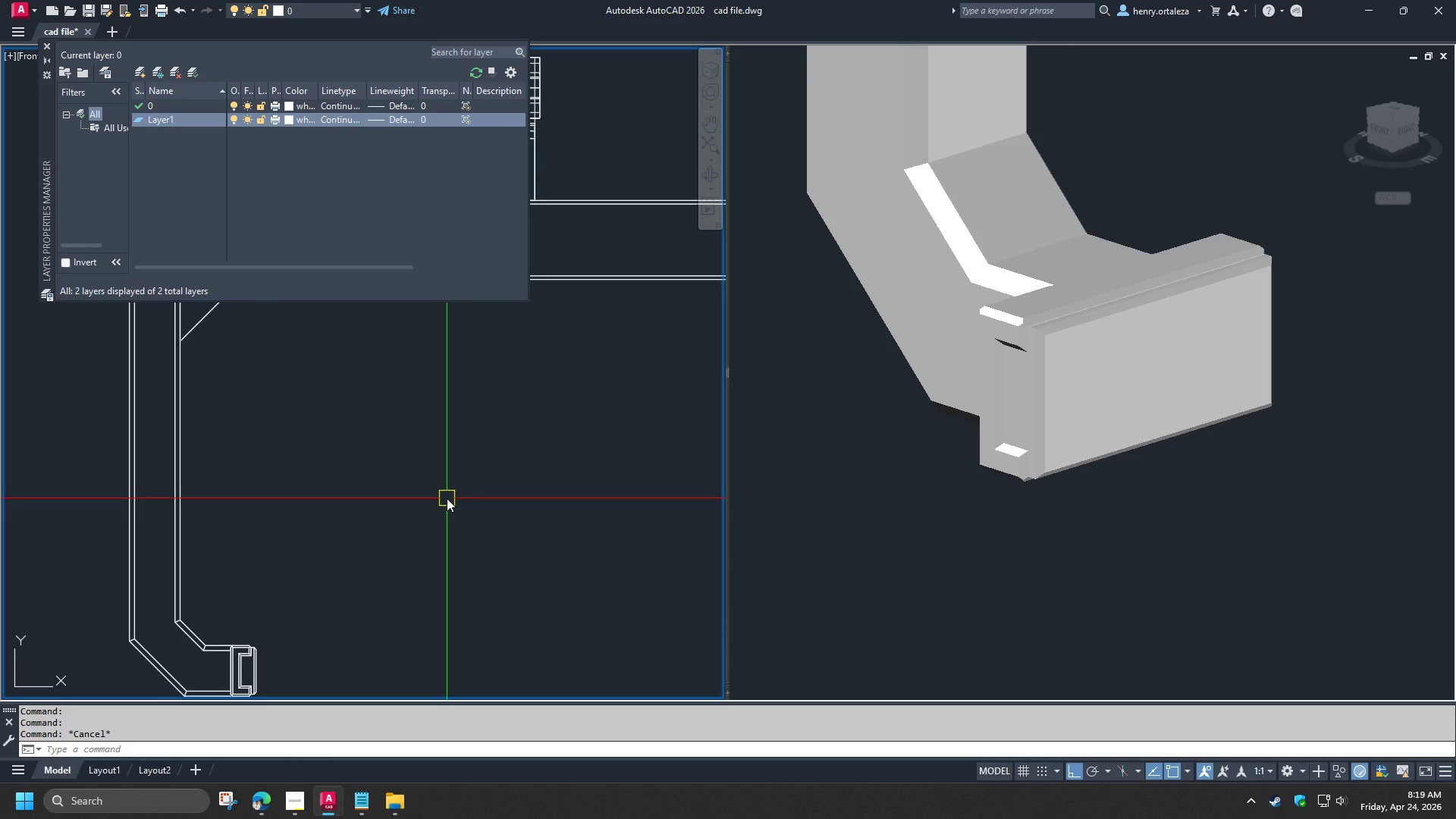 
key(L)
 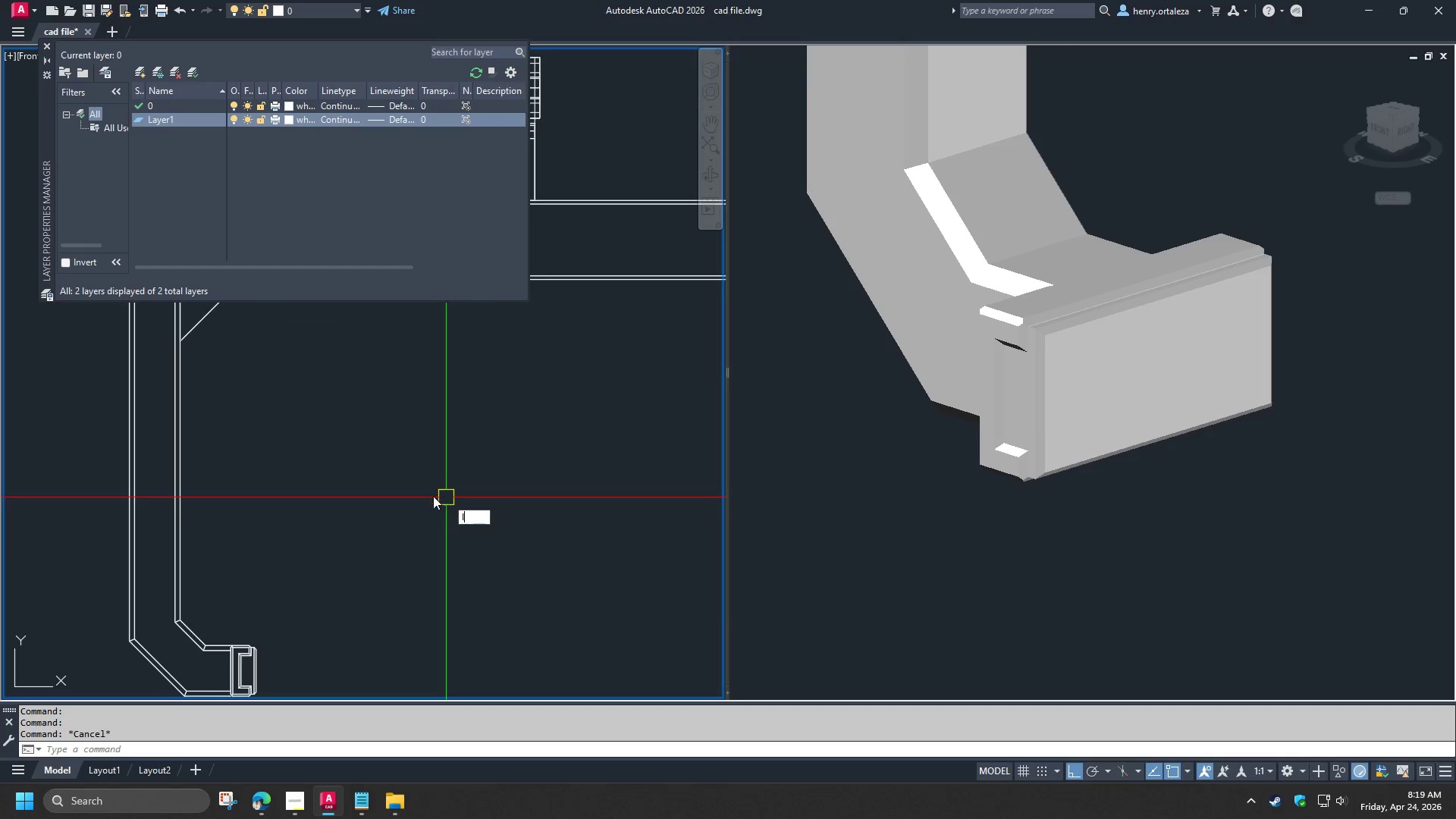 
key(Space)
 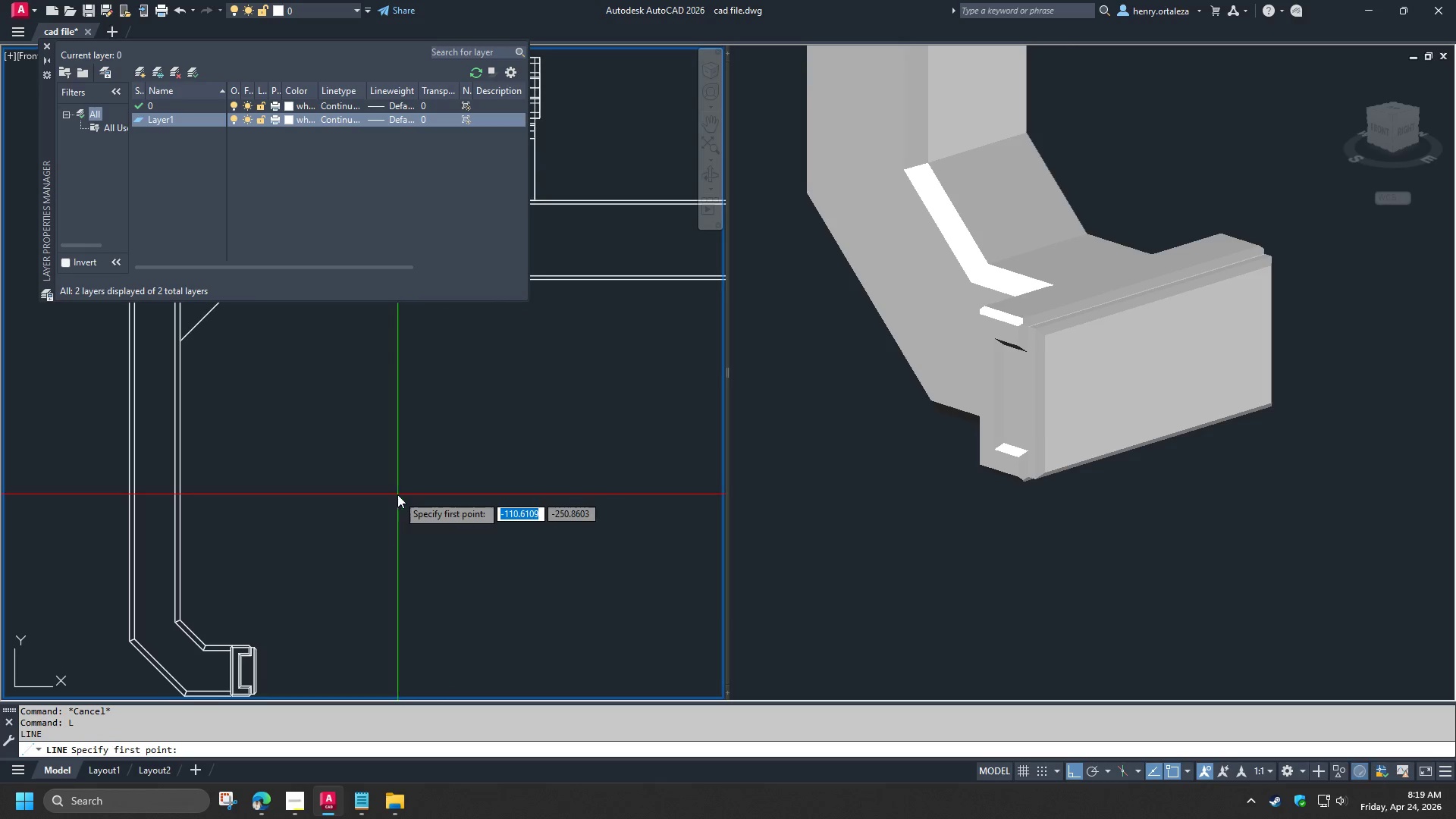 
left_click_drag(start_coordinate=[397, 494], to_coordinate=[423, 500])
 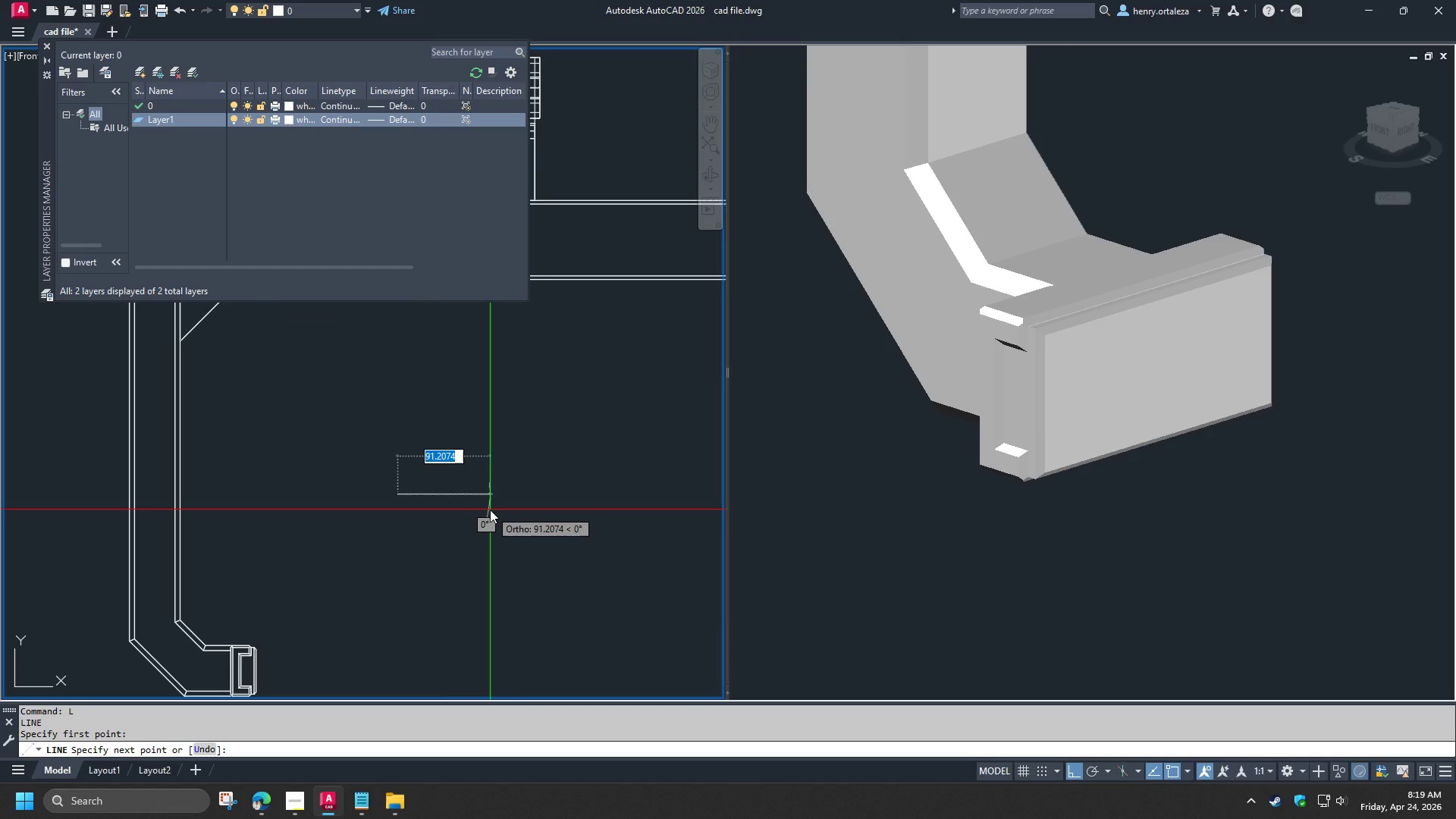 
key(Escape)
 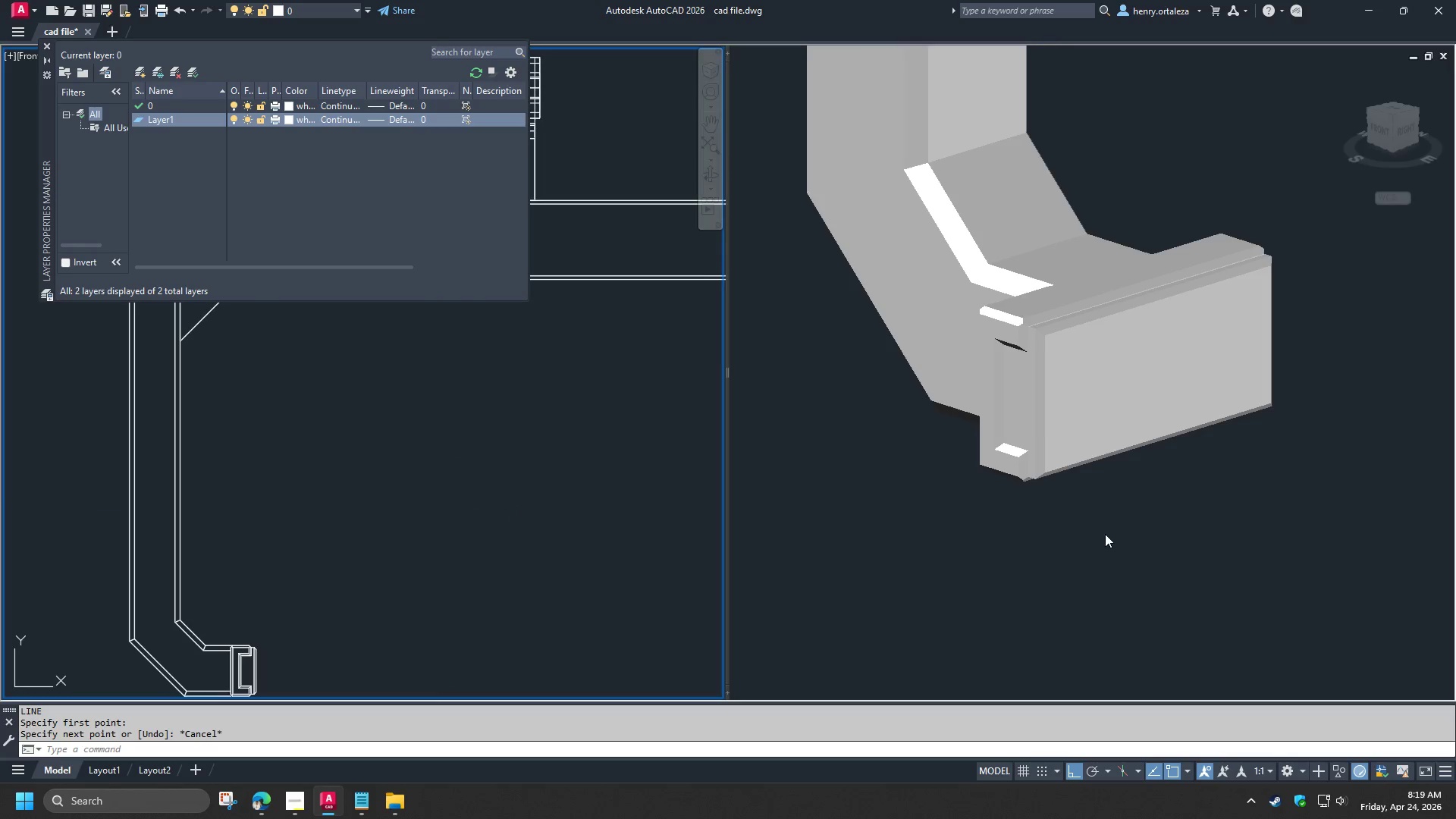 
left_click([1105, 534])
 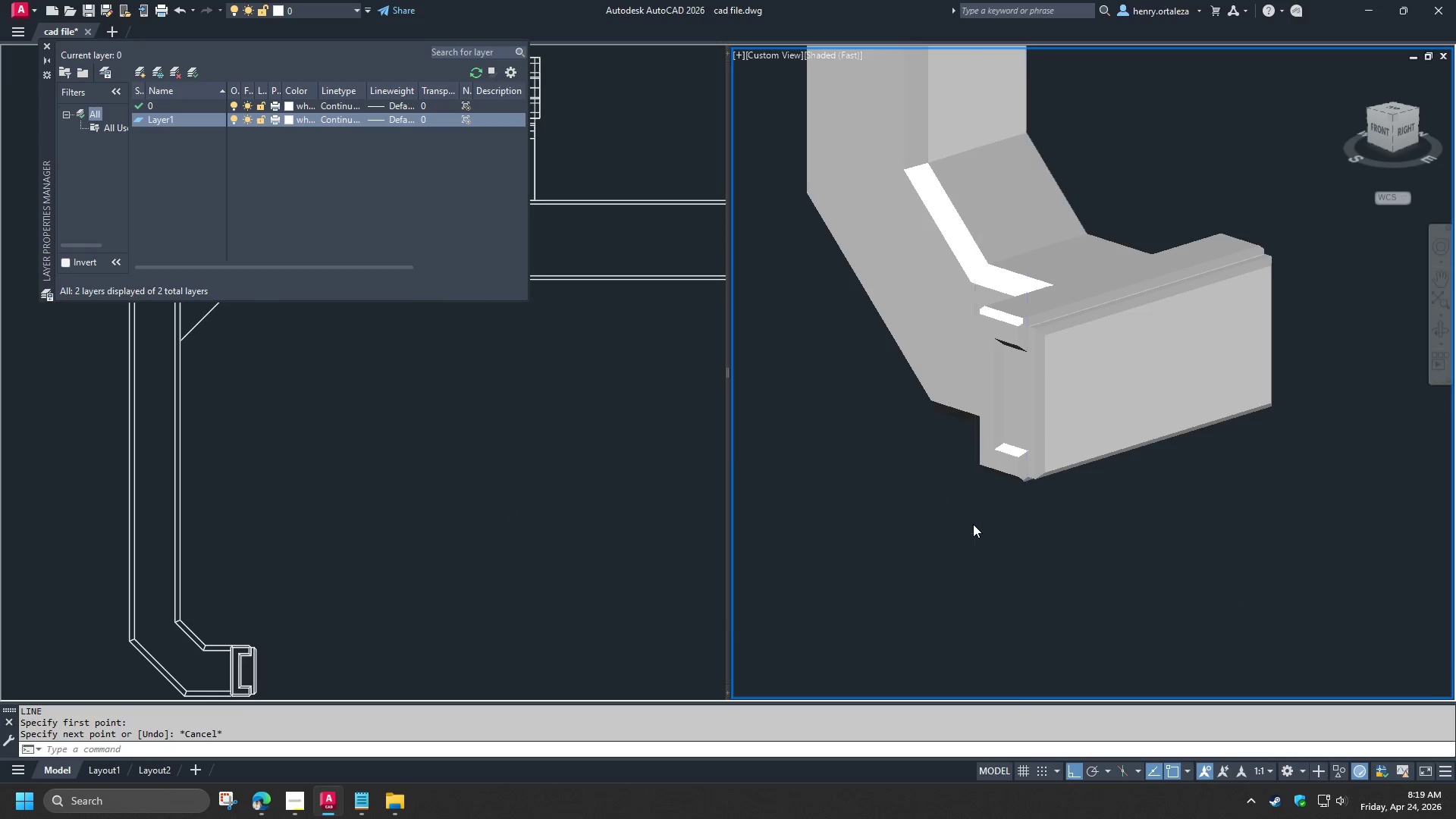 
scroll: coordinate [973, 524], scroll_direction: down, amount: 2.0
 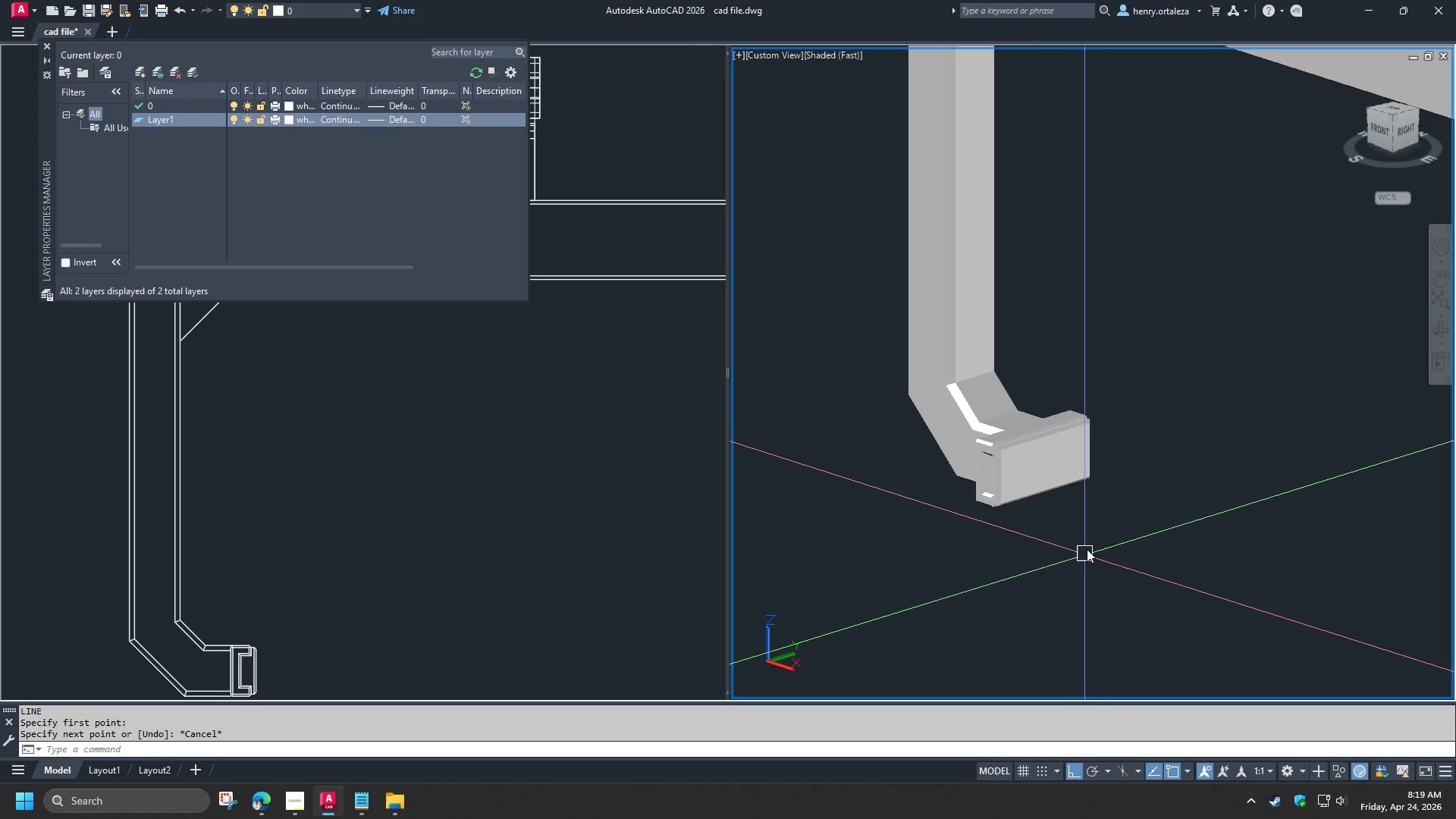 
key(Space)
 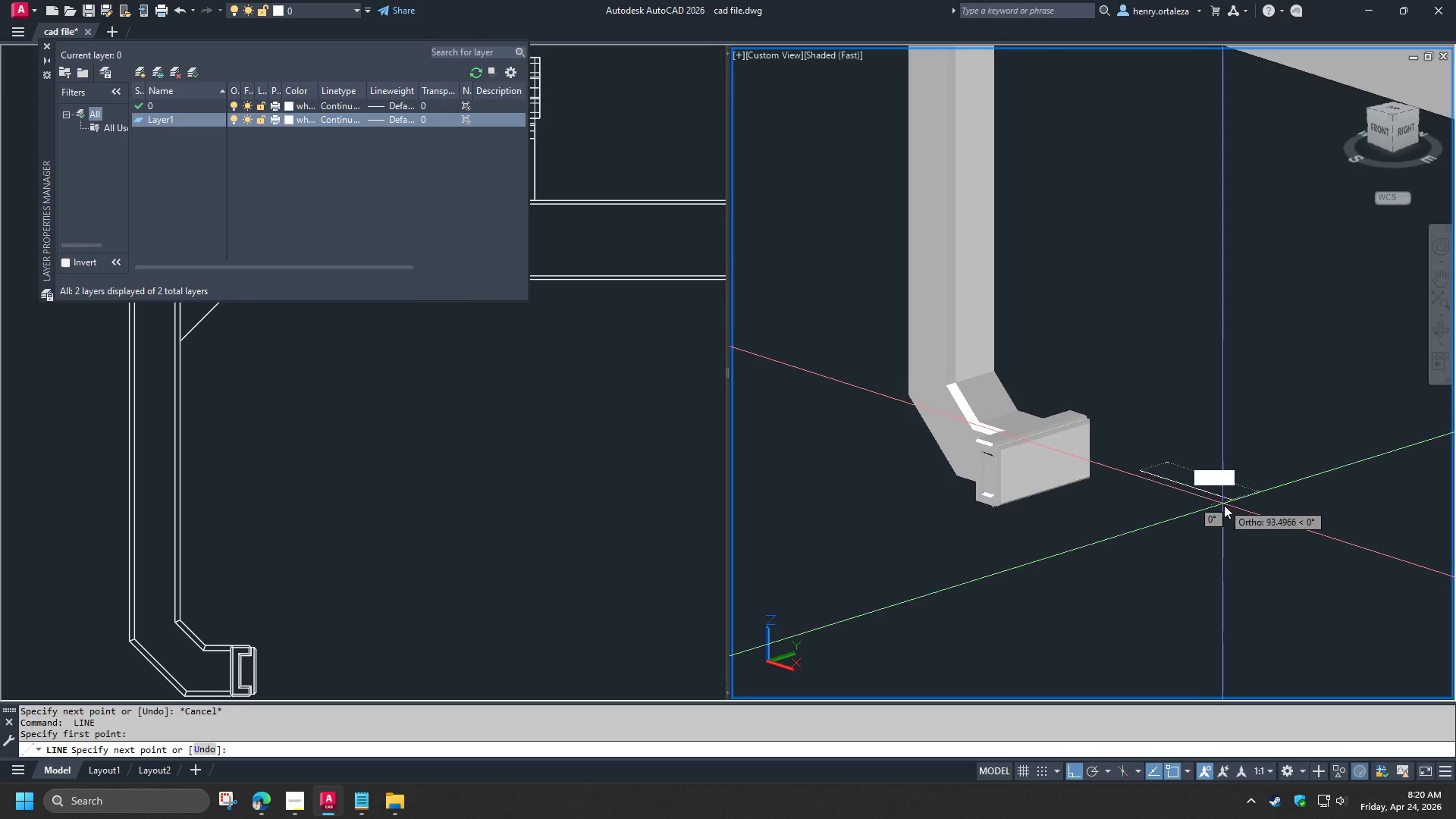 
left_click([1232, 513])
 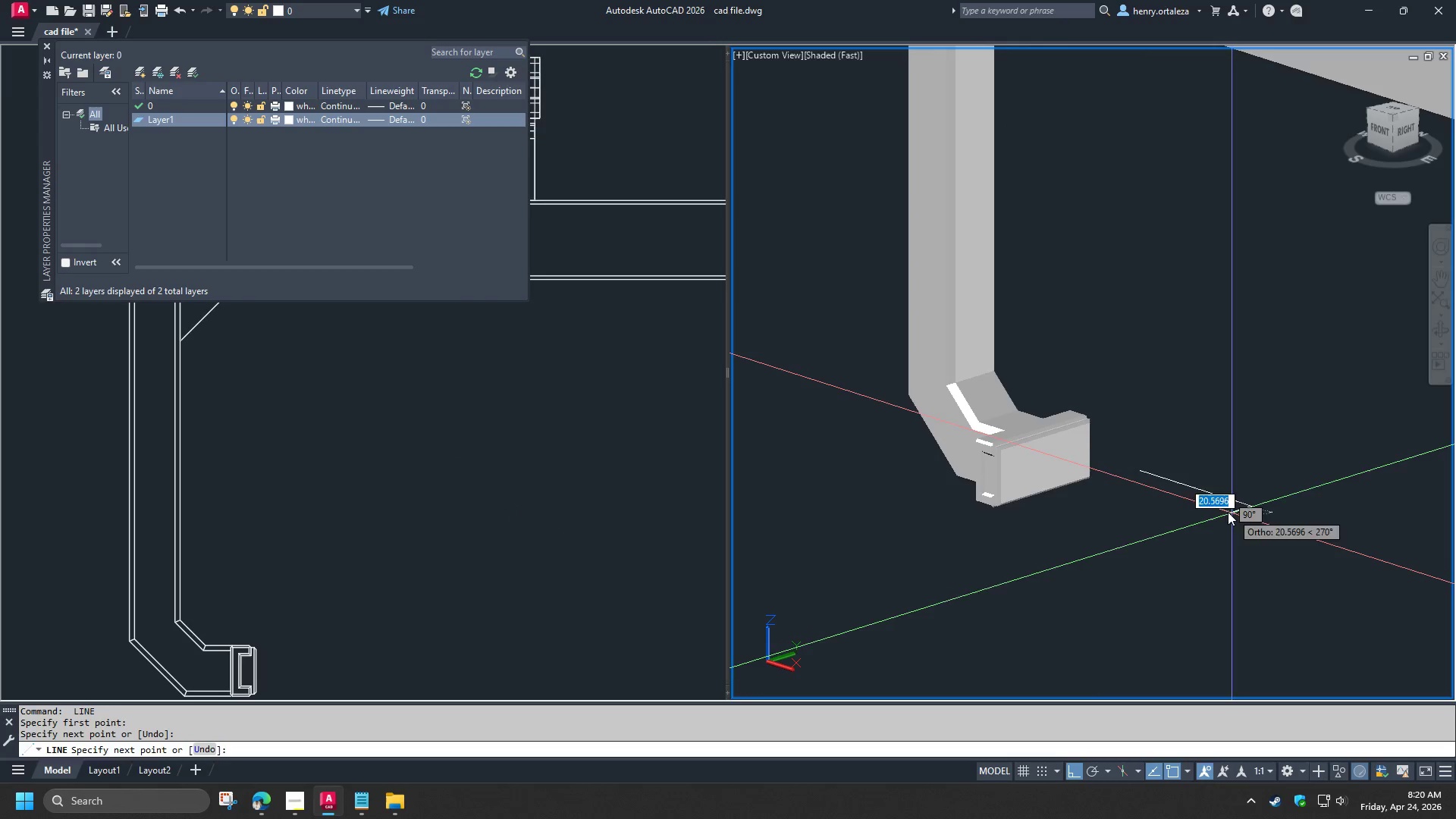 
key(Space)
 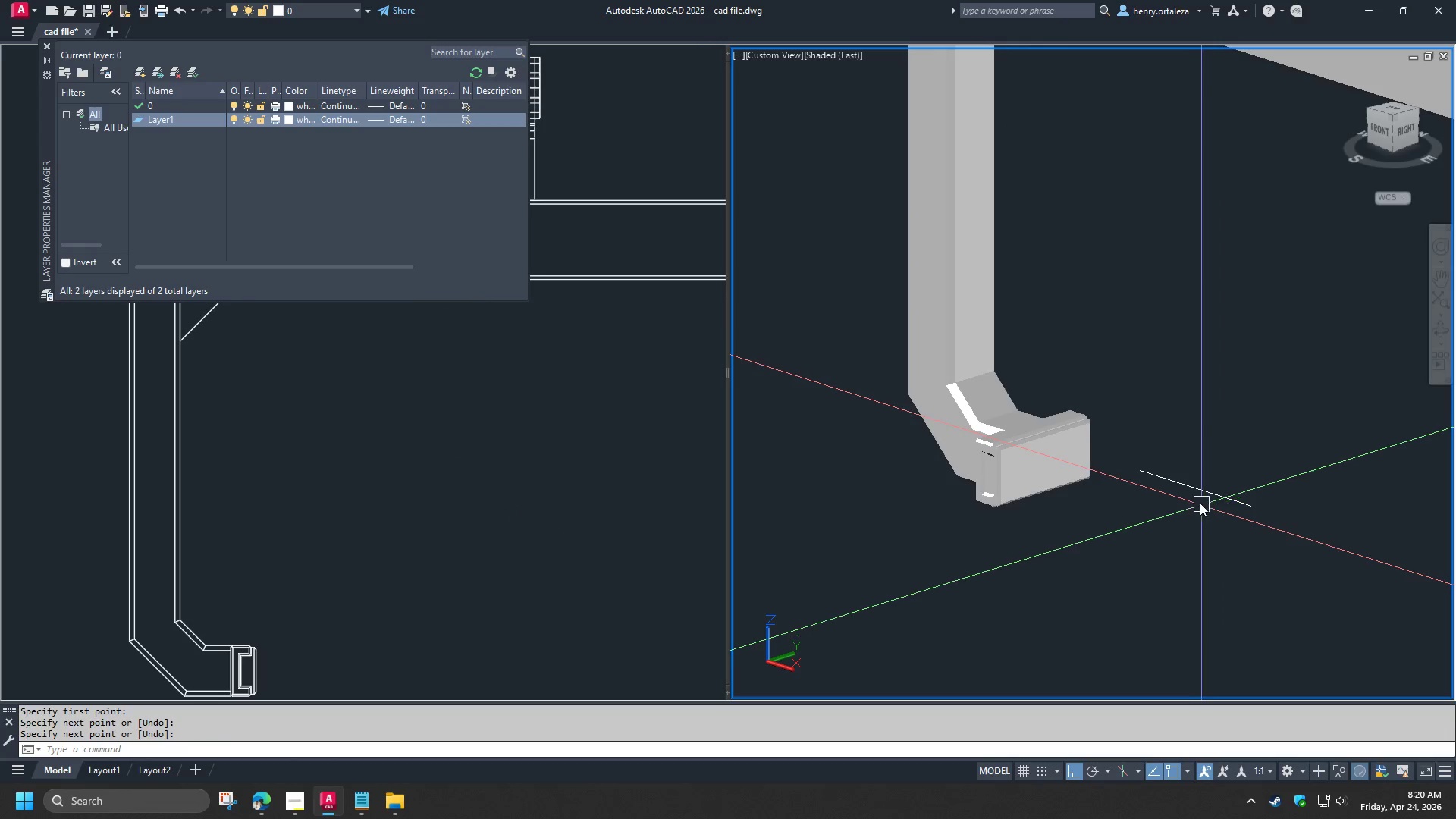 
scroll: coordinate [1114, 483], scroll_direction: up, amount: 3.0
 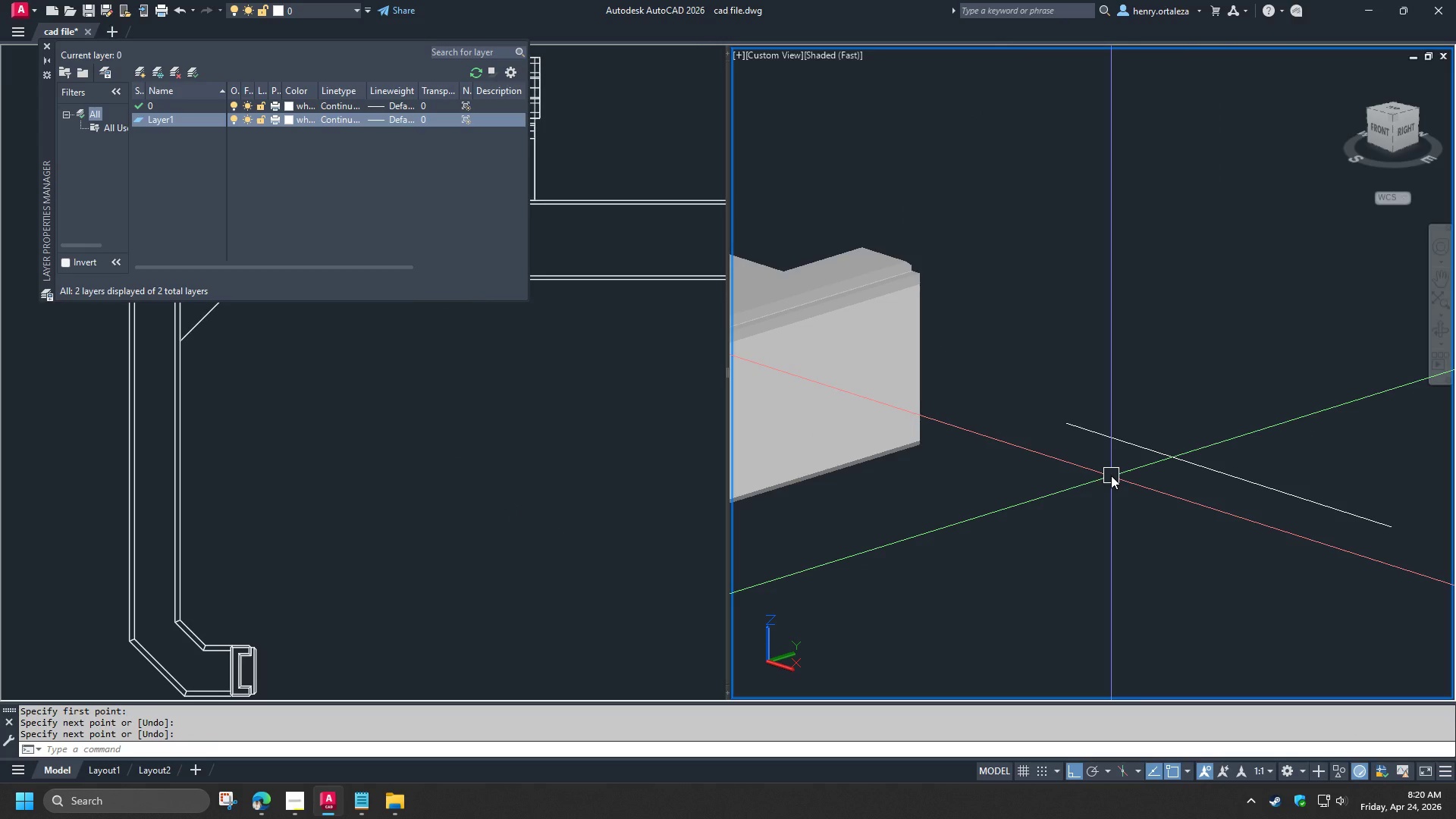 
wait(5.62)
 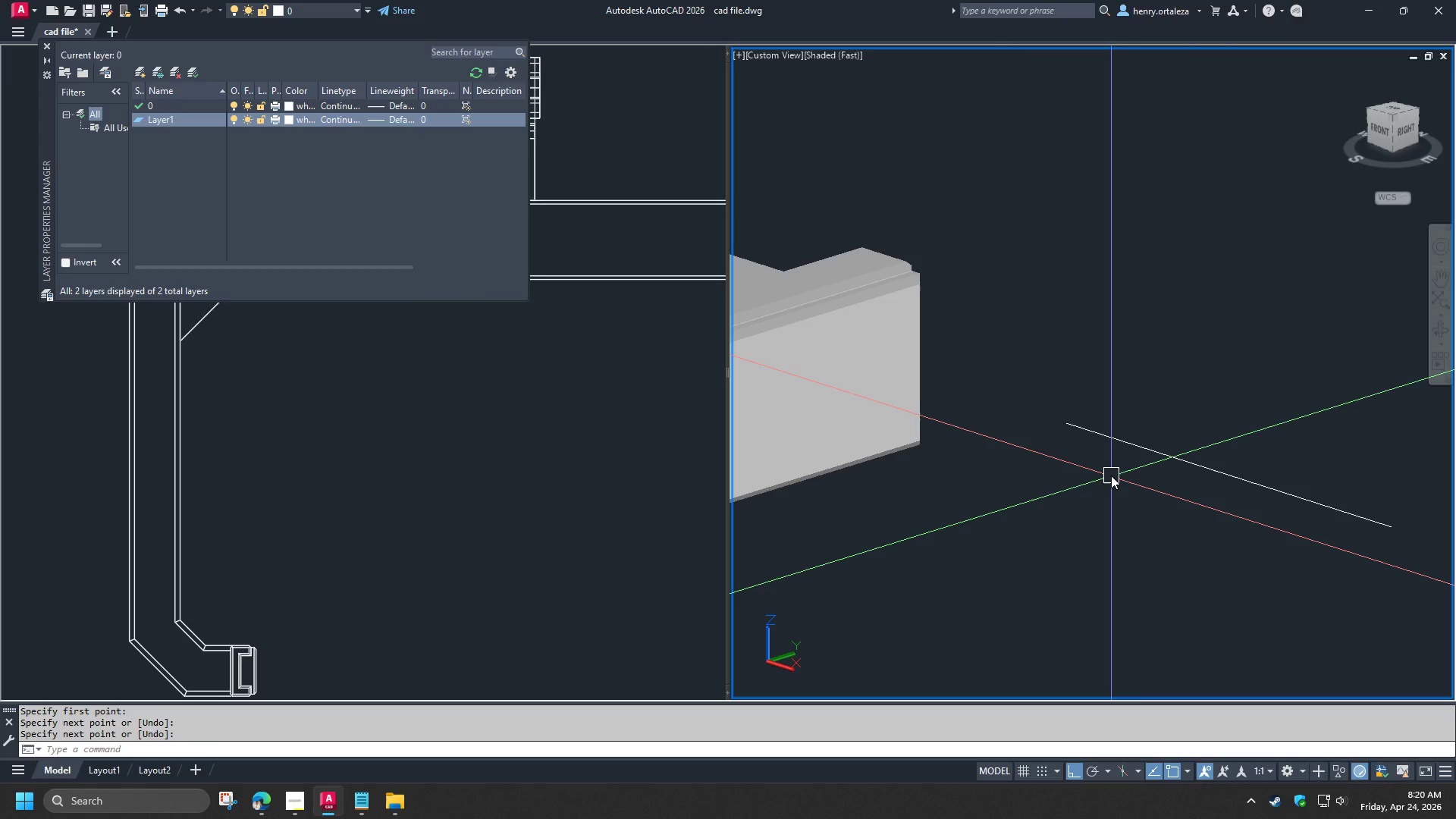 
type(rec )
 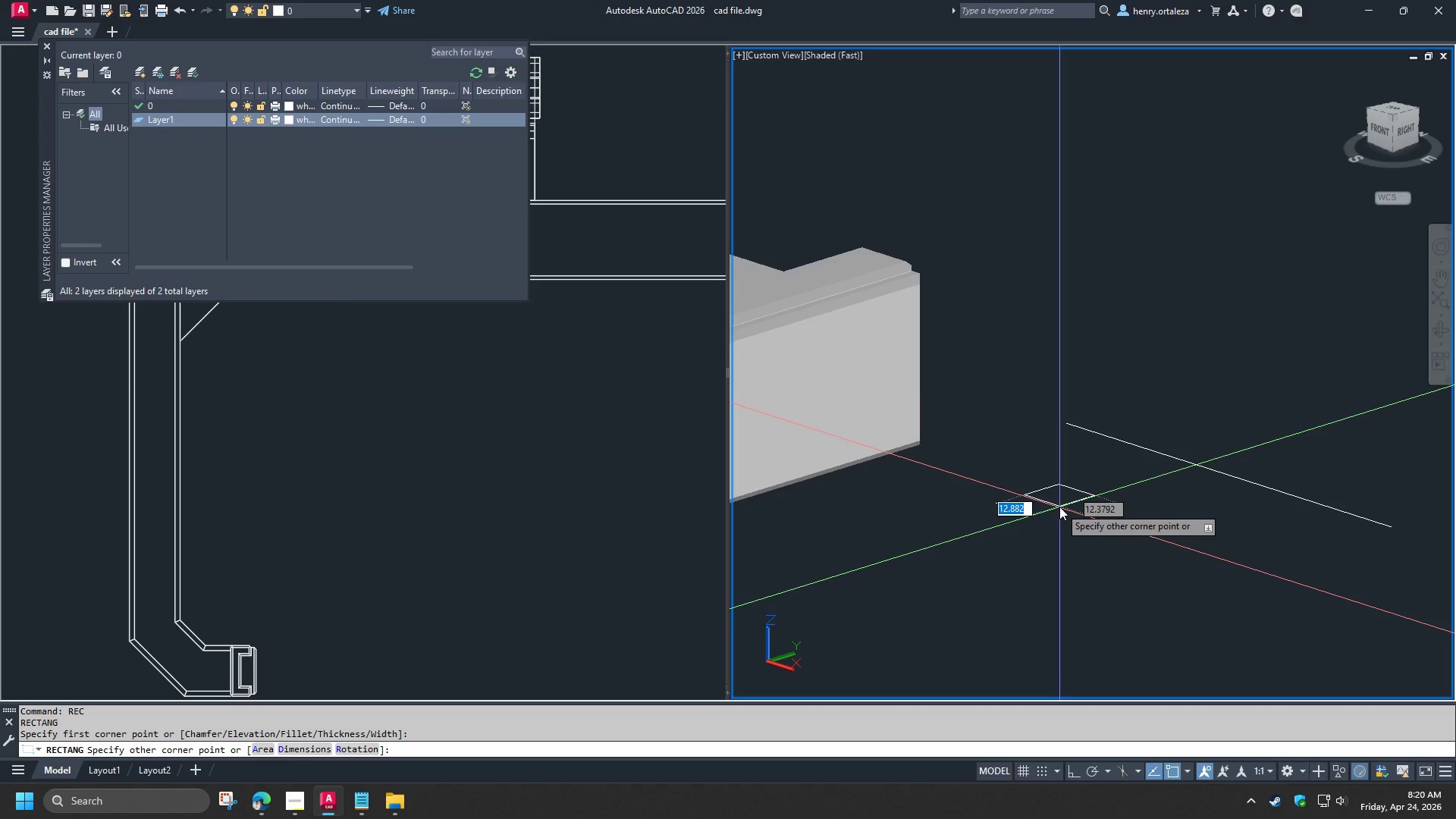 
key(Numpad1)
 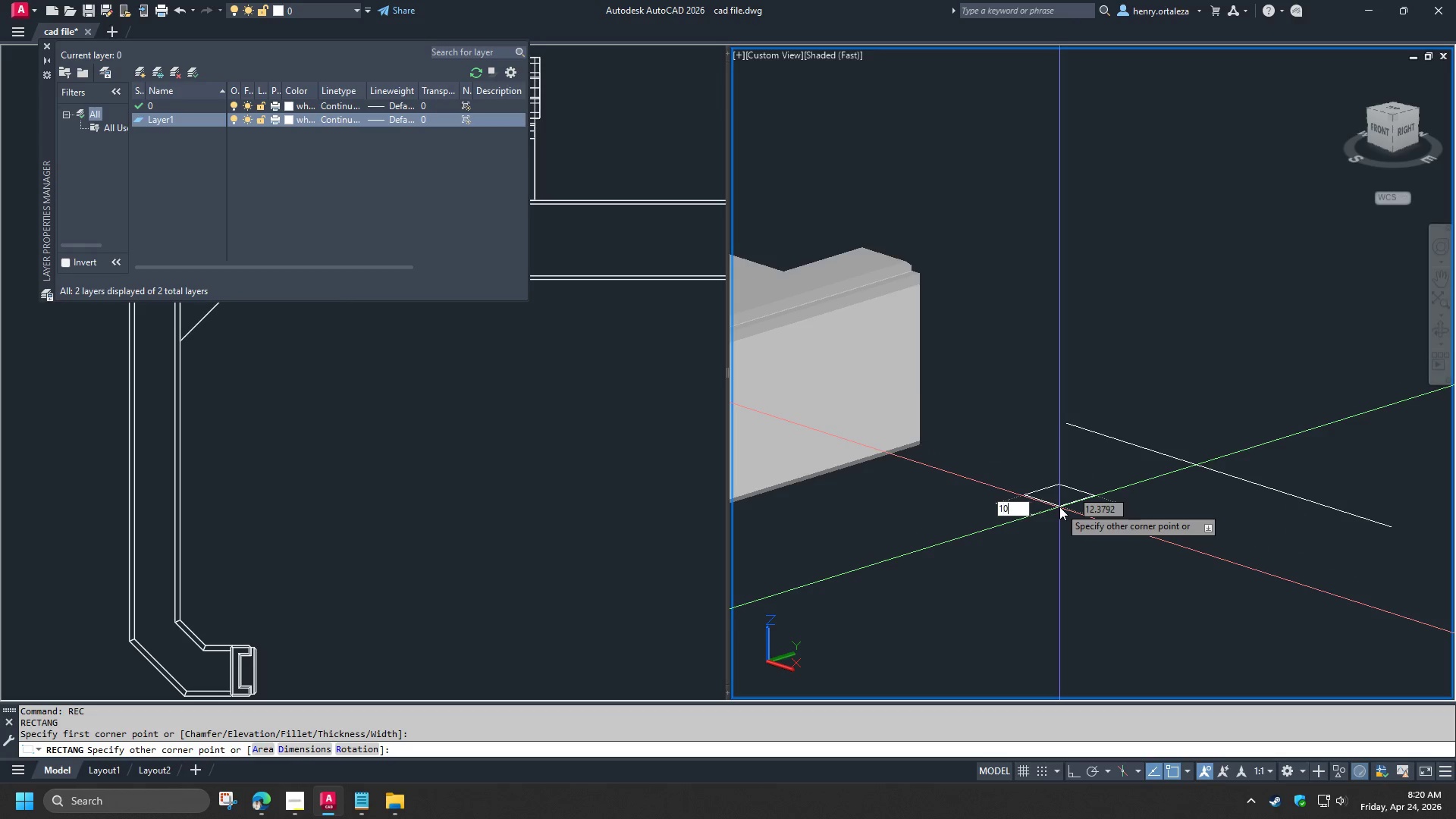 
key(Numpad0)
 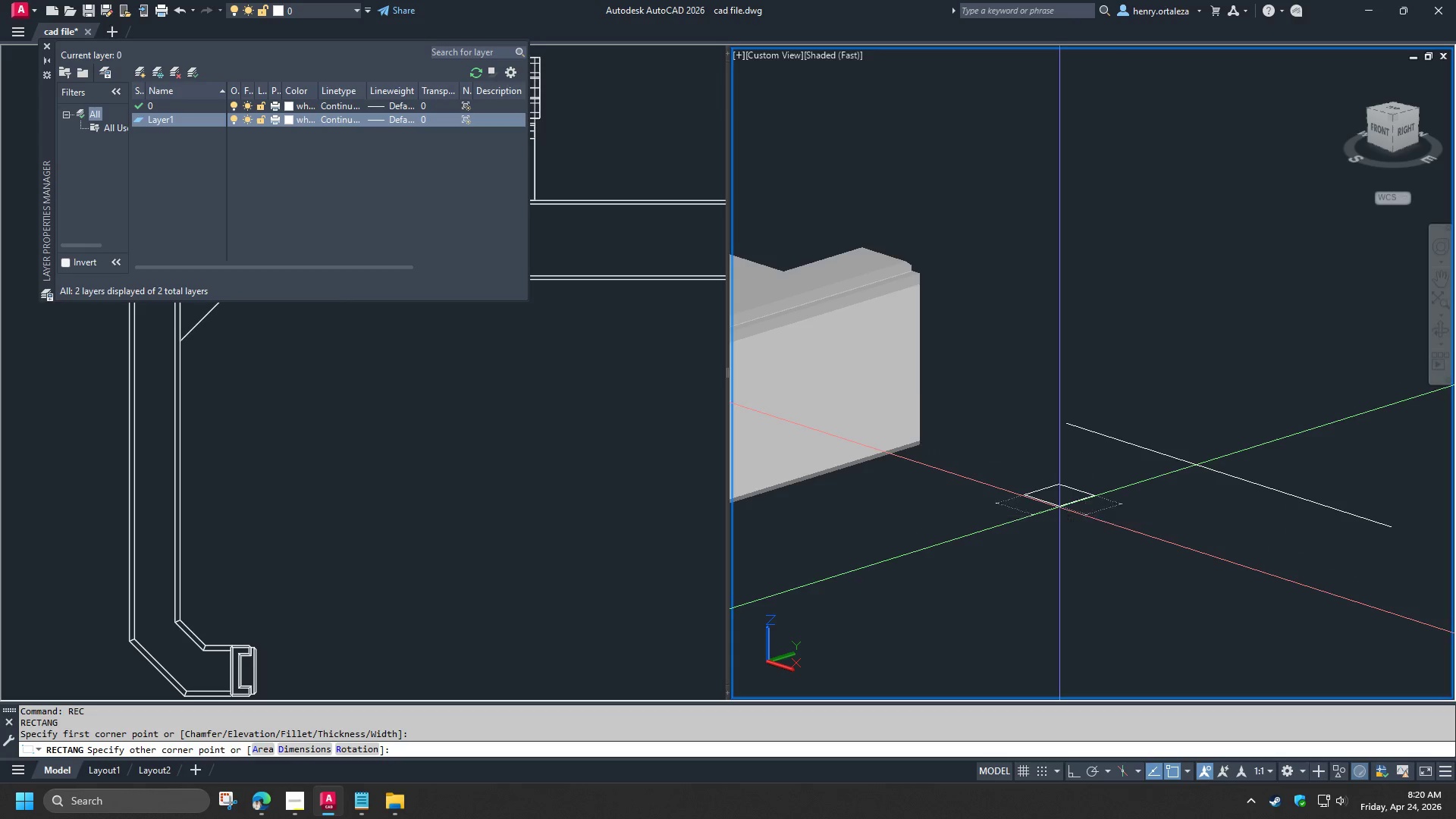 
key(Comma)
 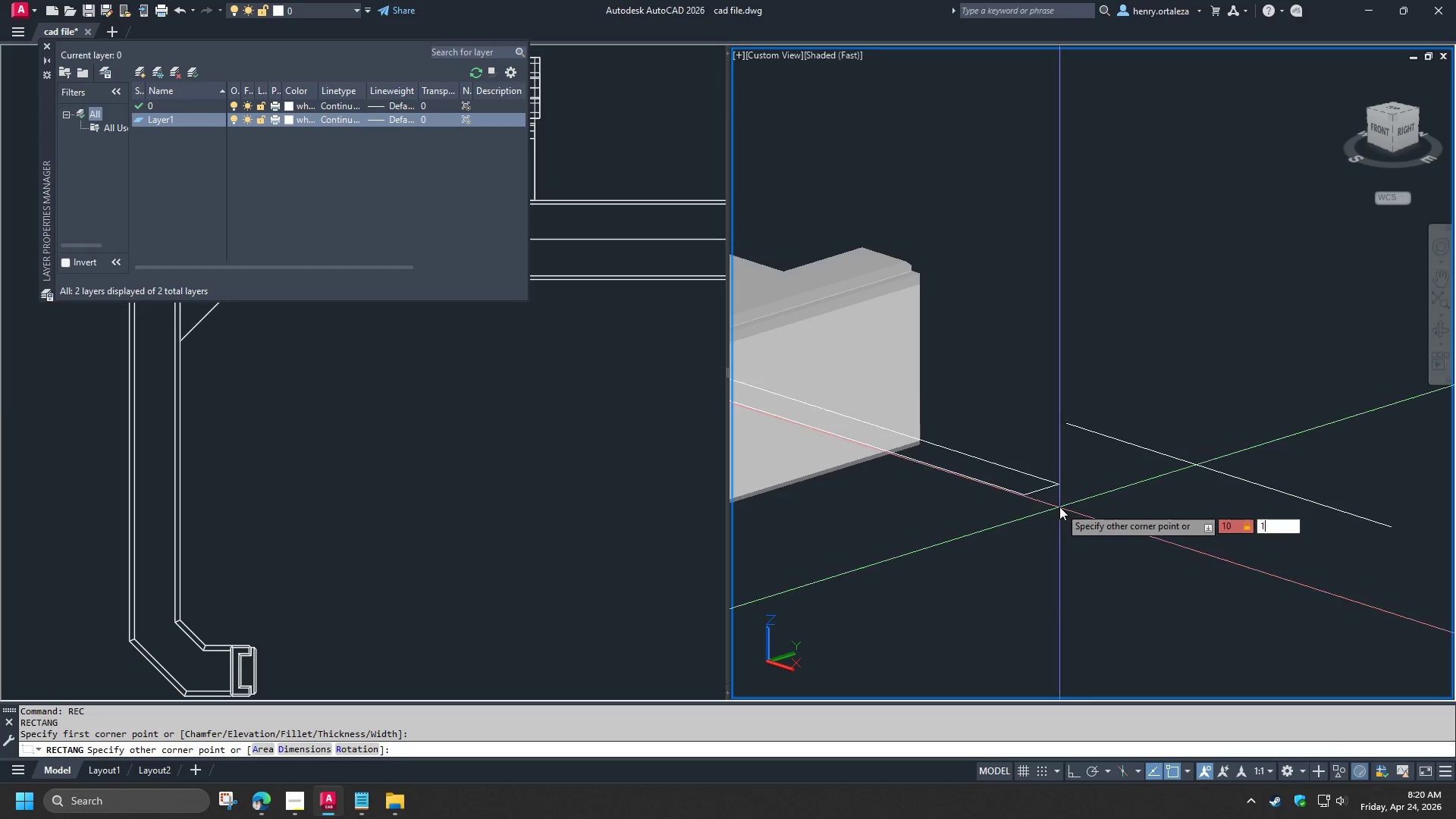 
key(Numpad1)
 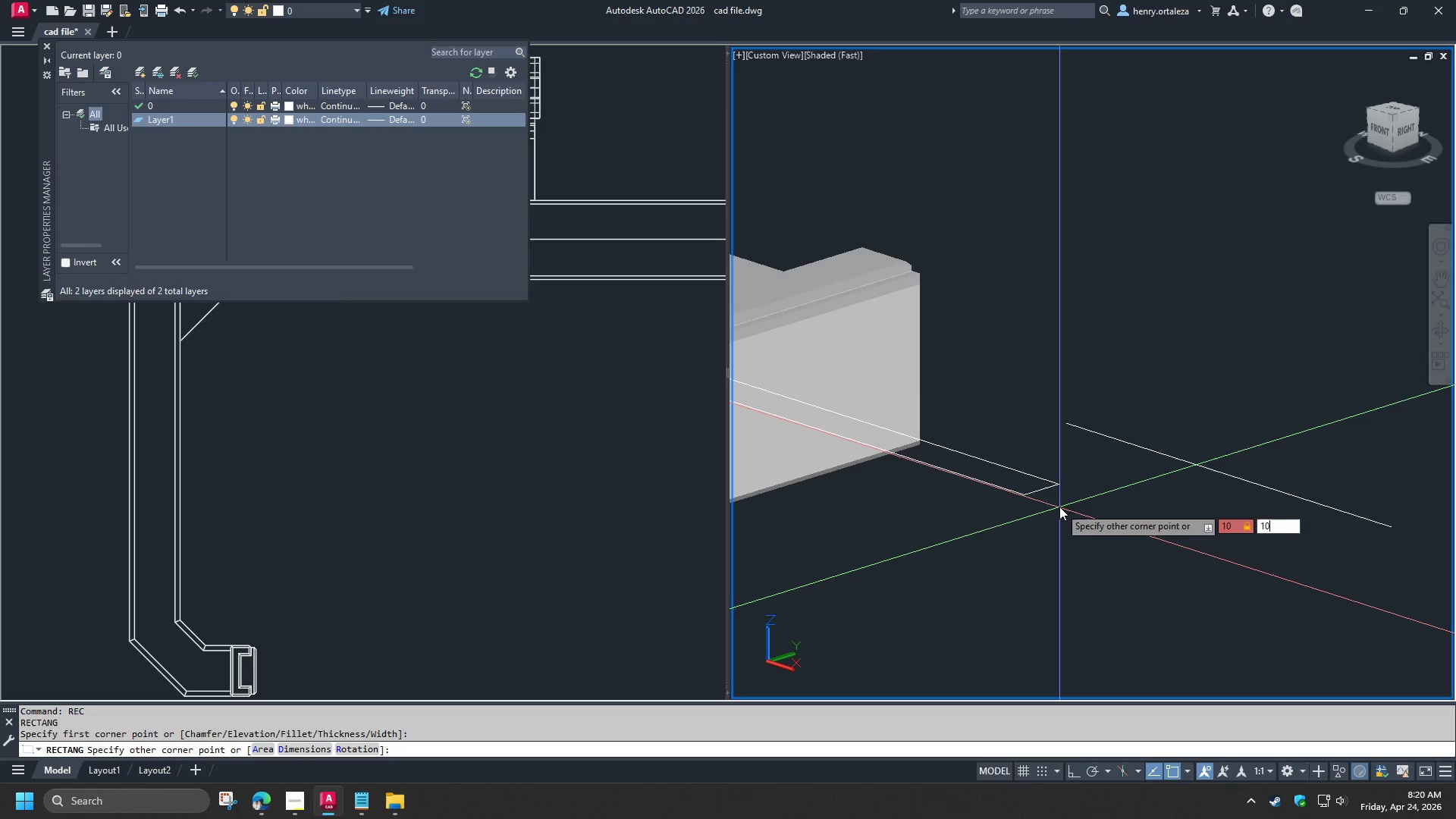 
key(Numpad0)
 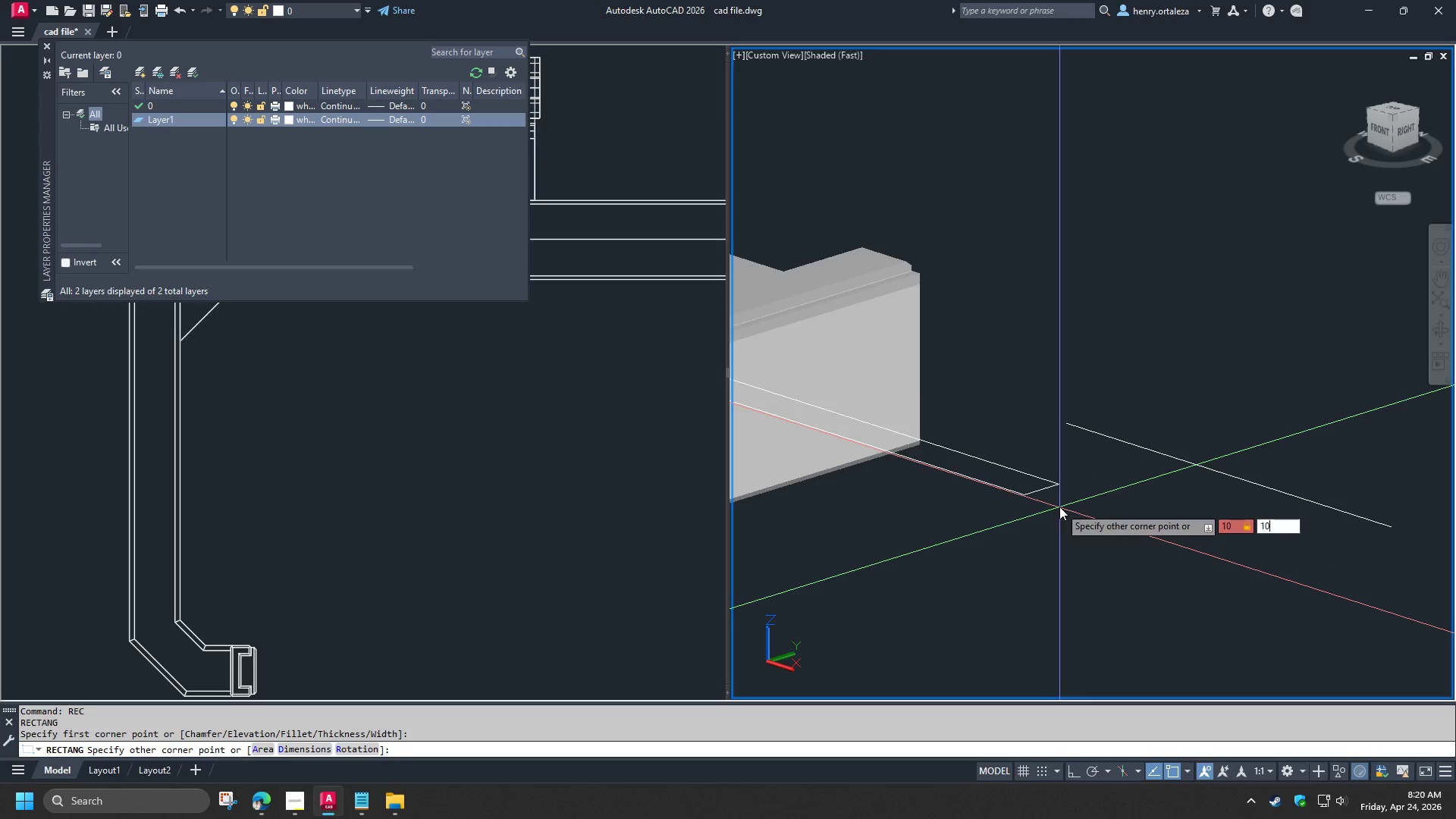 
key(NumpadEnter)
 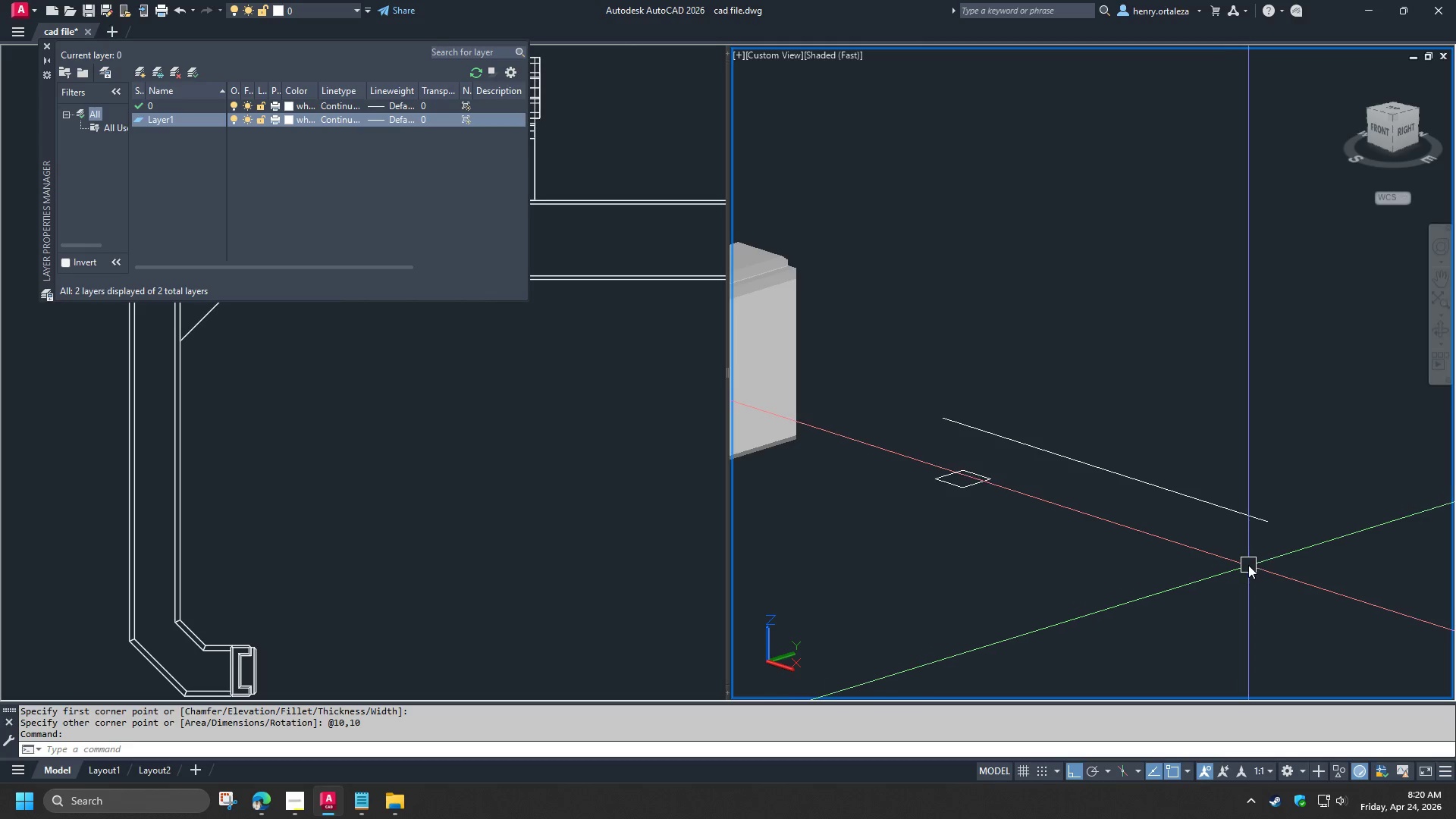 
key(L)
 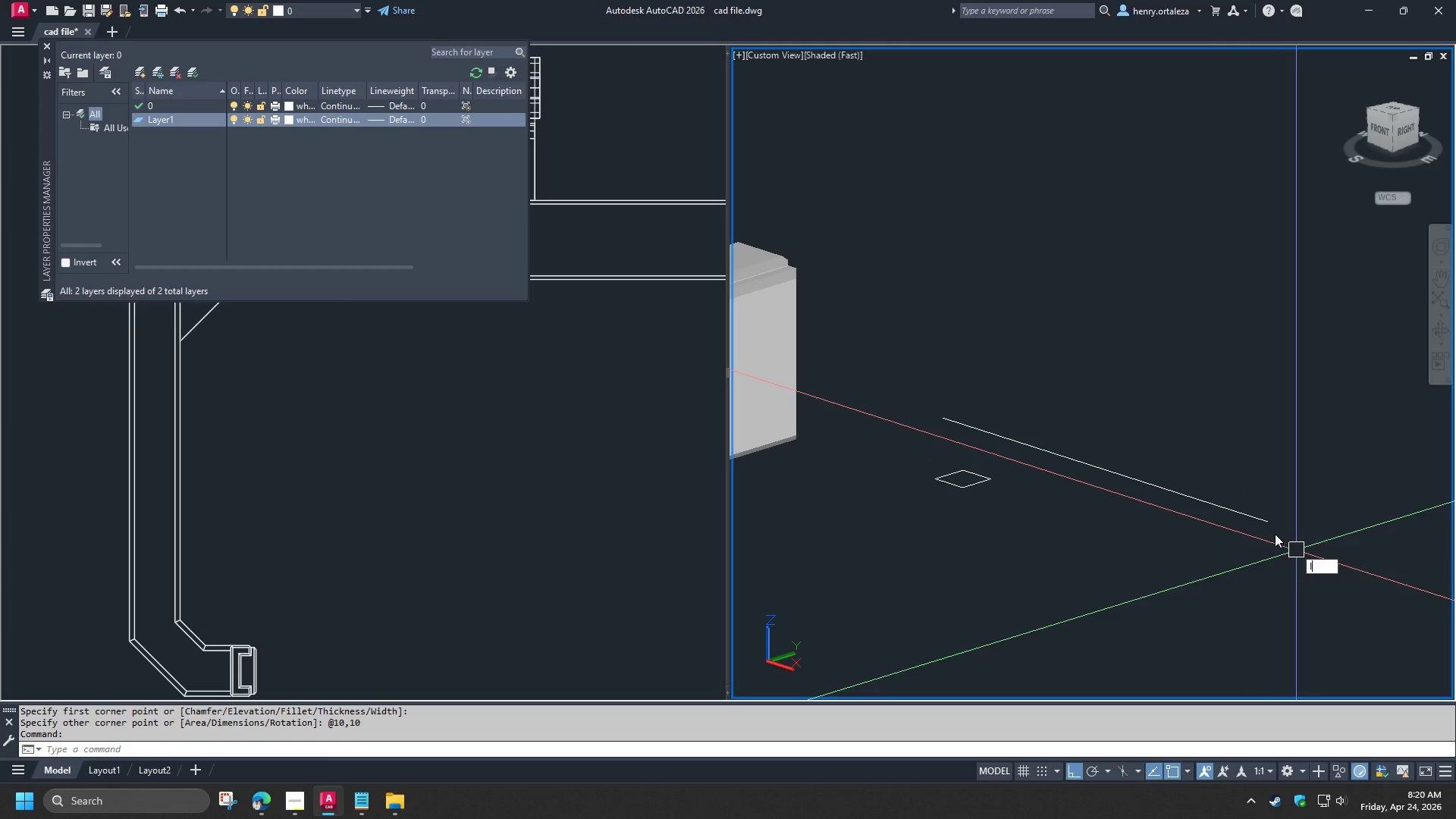 
key(Space)
 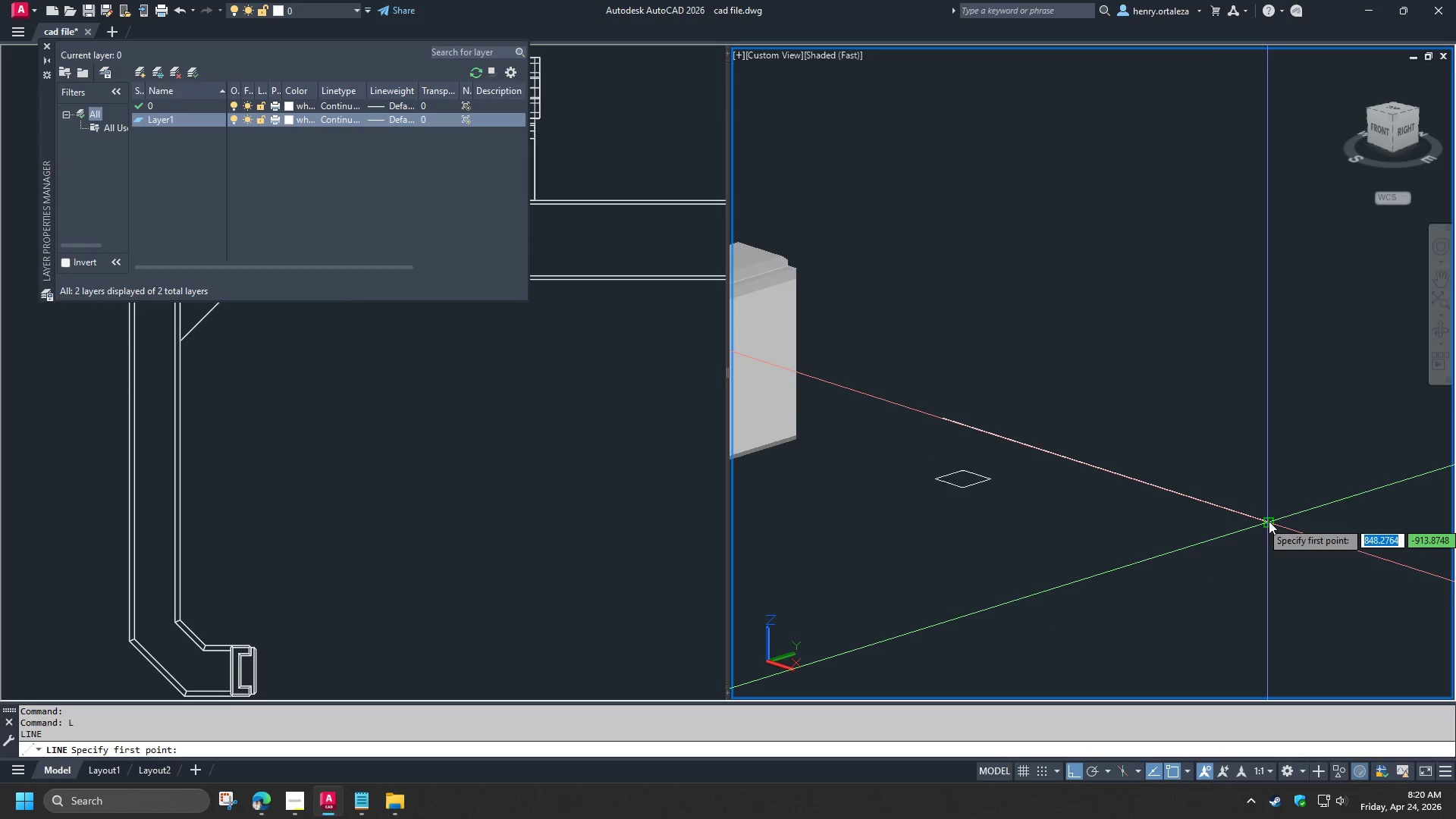 
left_click_drag(start_coordinate=[1269, 521], to_coordinate=[1276, 519])
 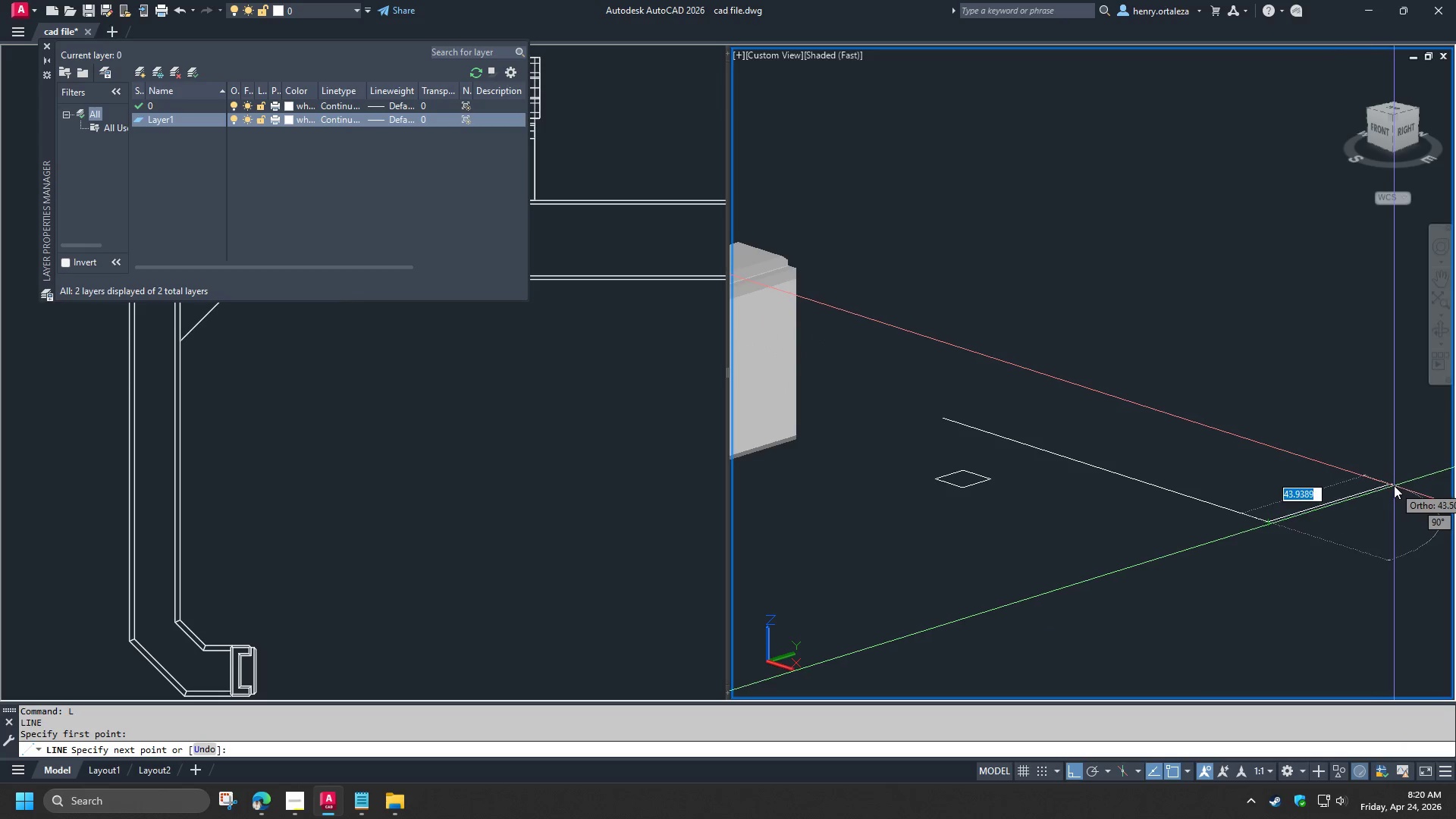 
double_click([1394, 485])
 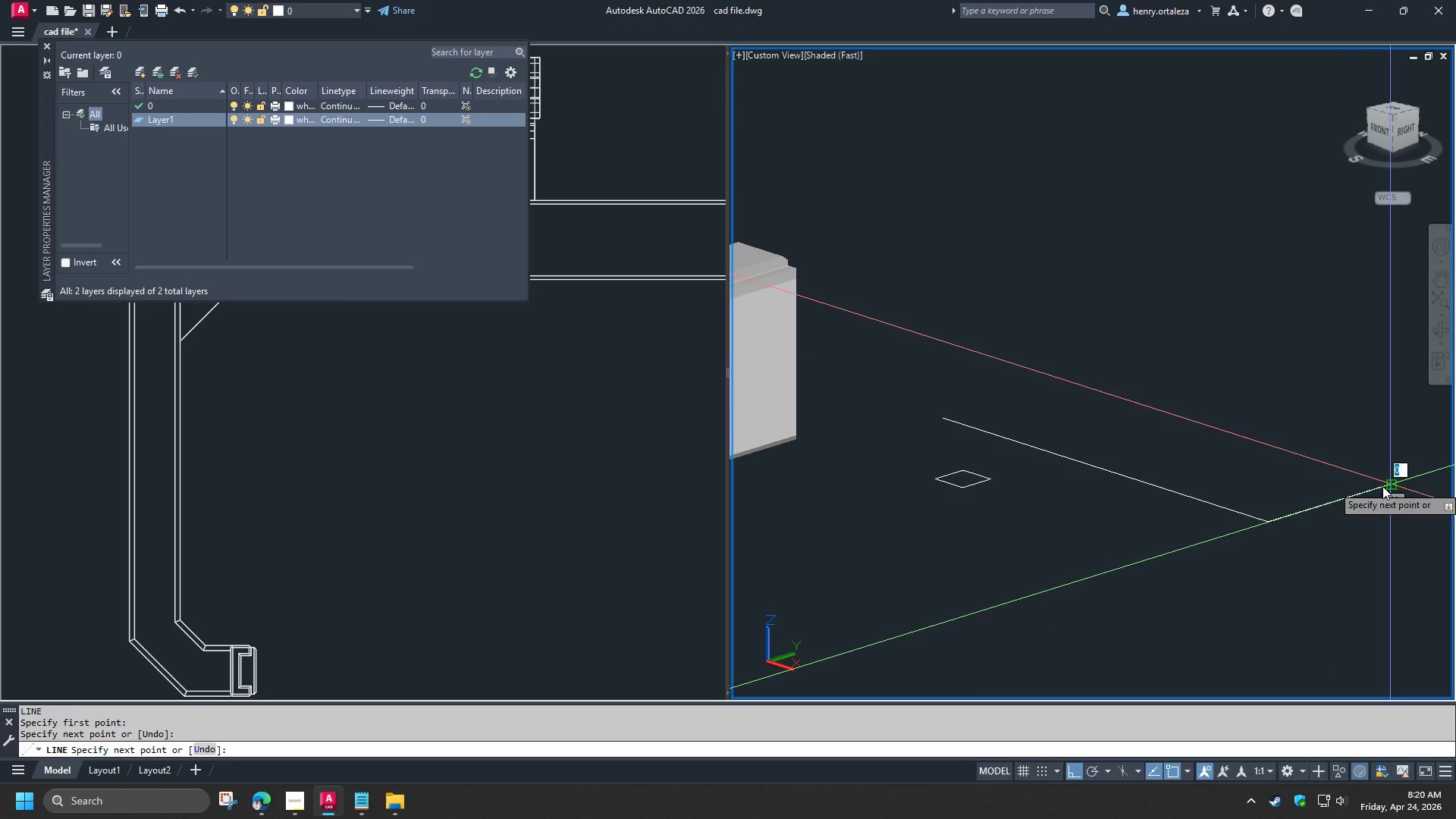 
type( swe )
 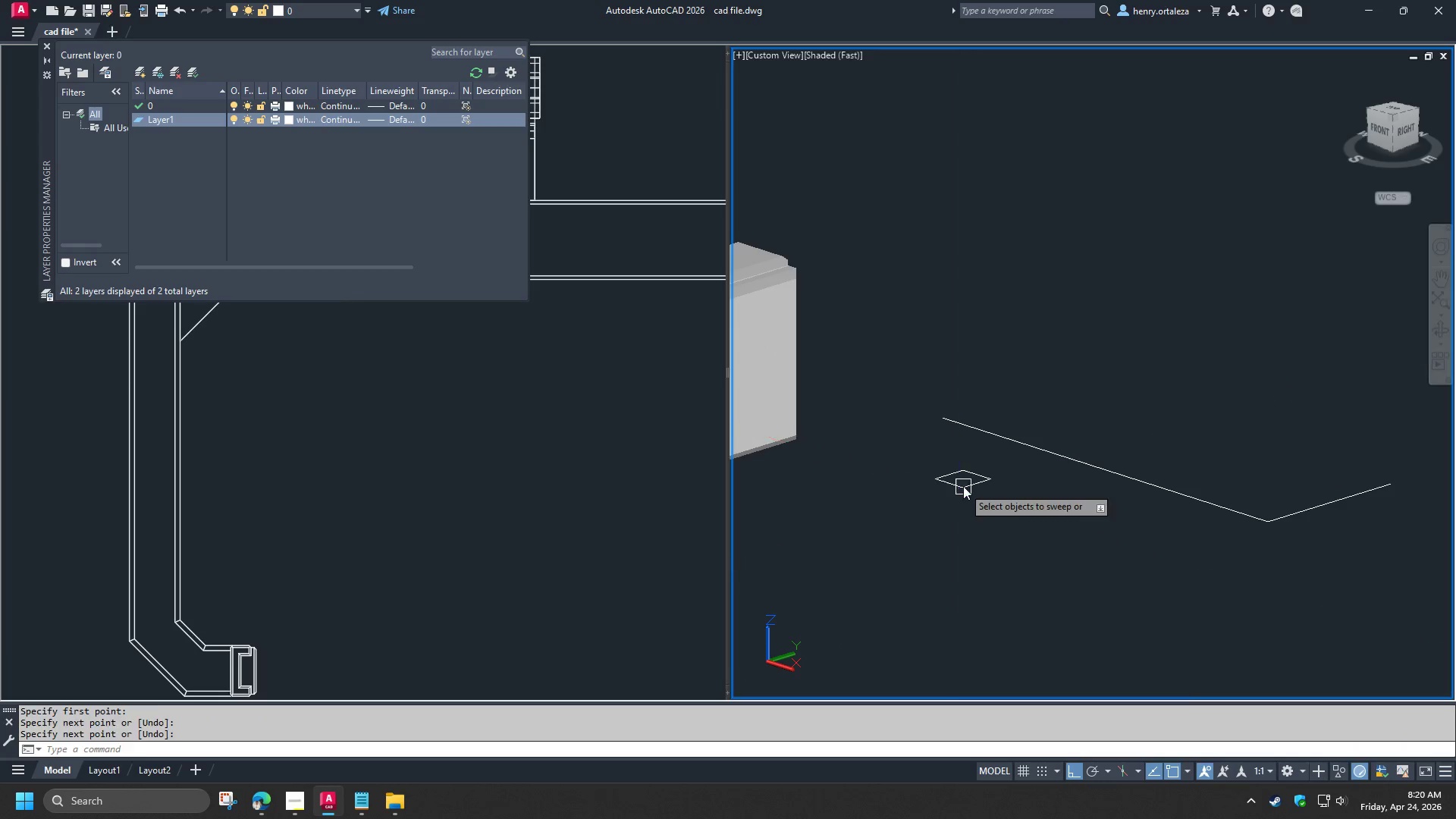 
left_click([963, 486])
 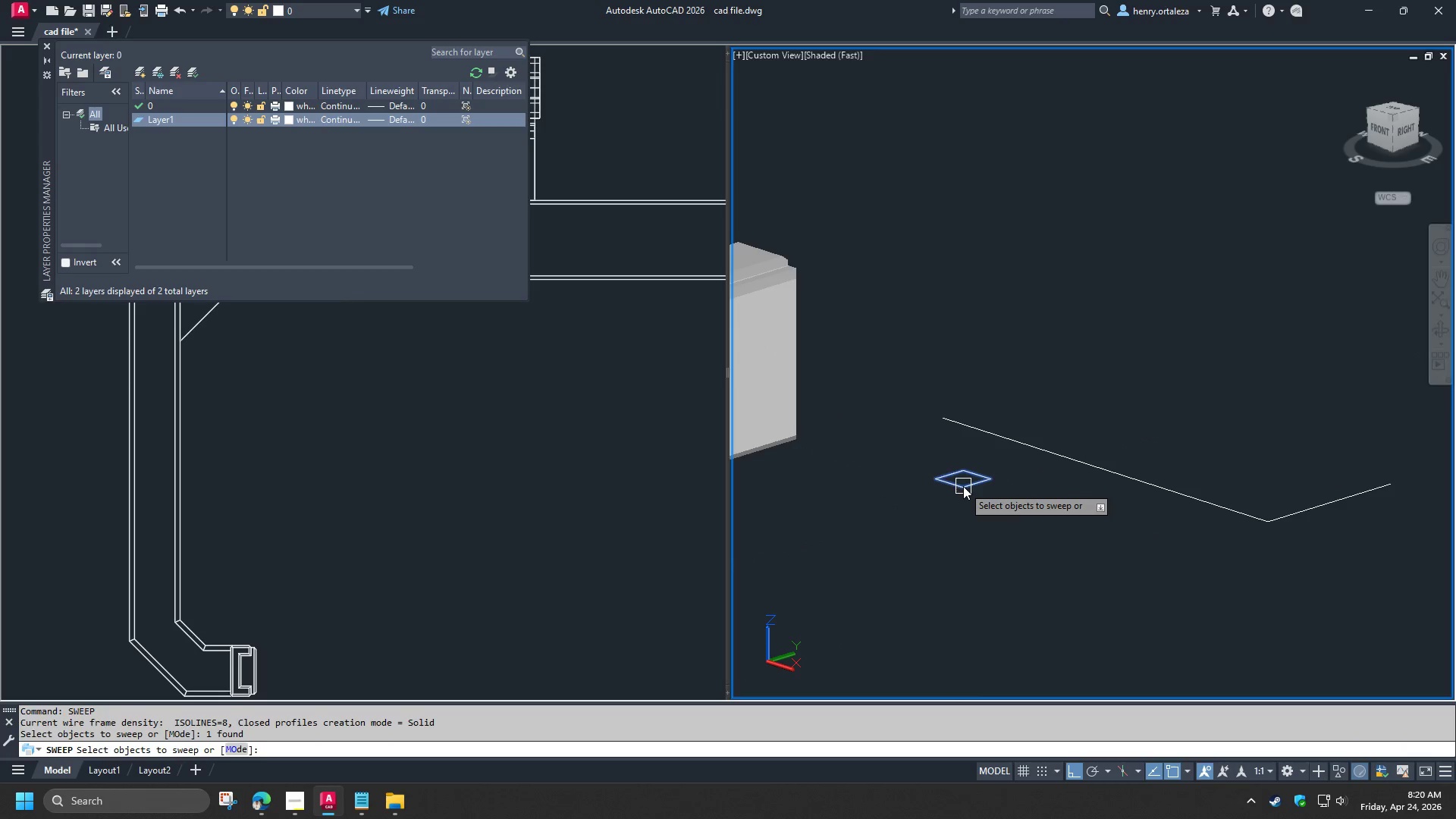 
key(Space)
 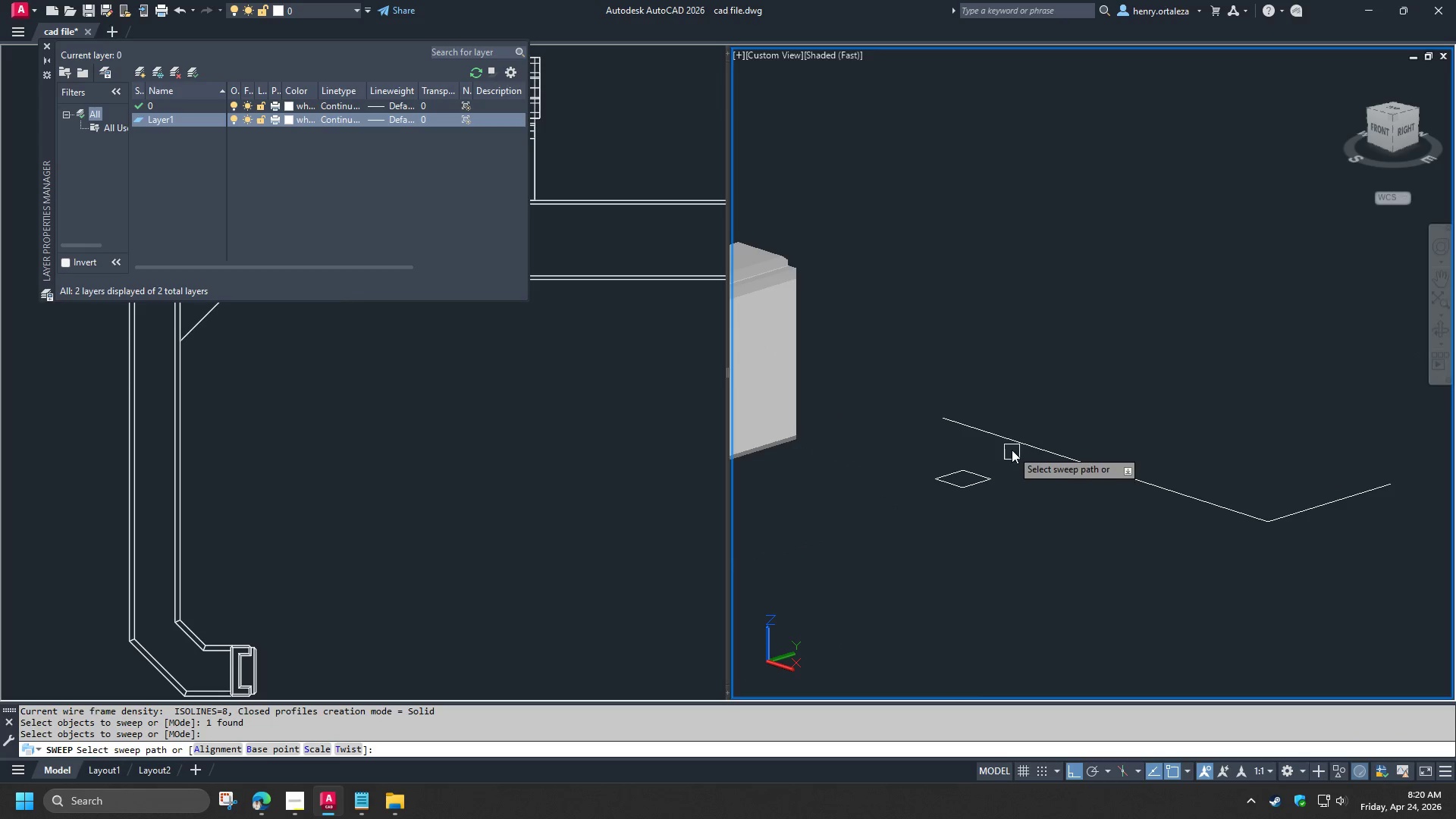 
left_click([1012, 447])
 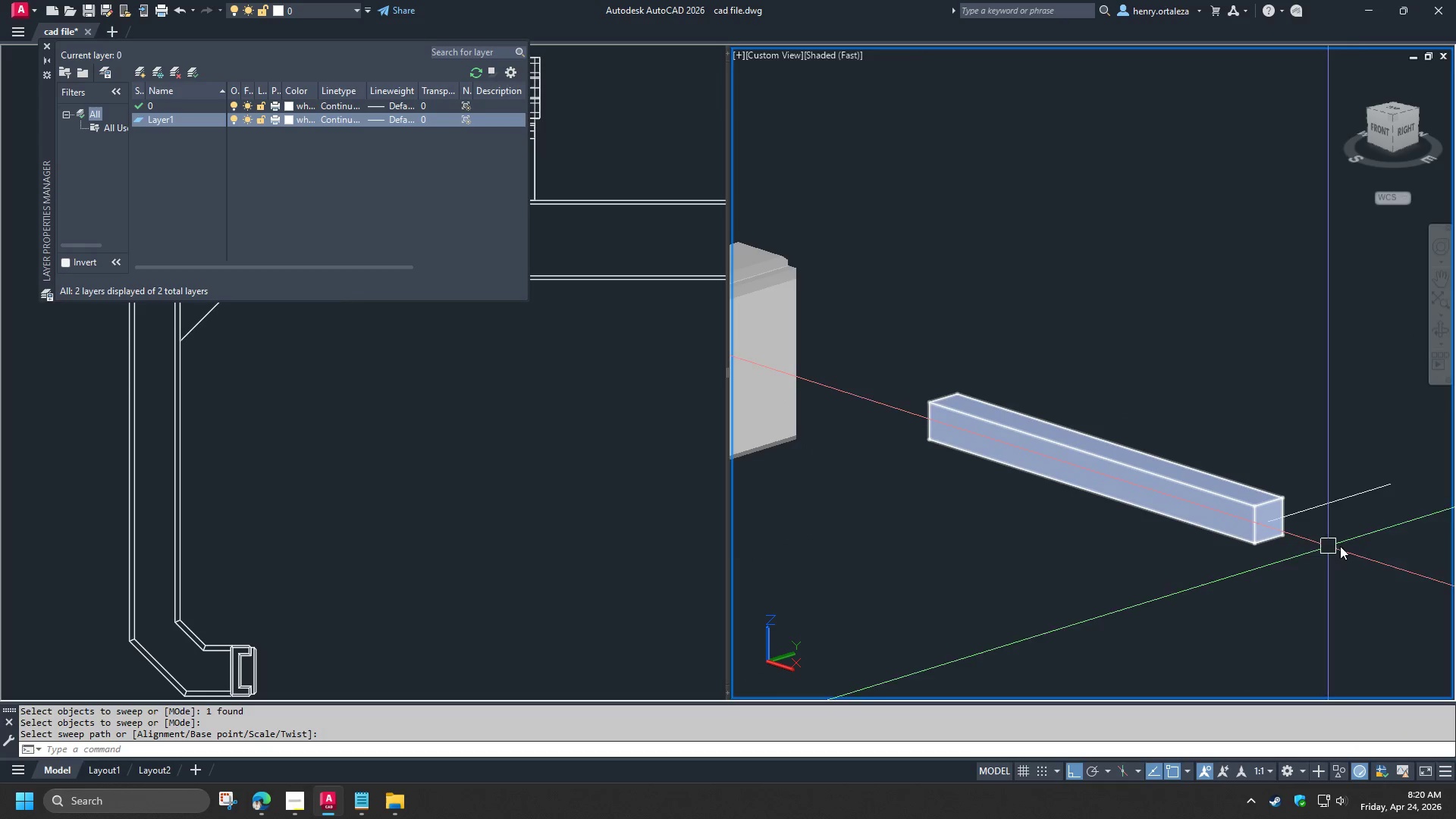 
scroll: coordinate [1255, 509], scroll_direction: up, amount: 3.0
 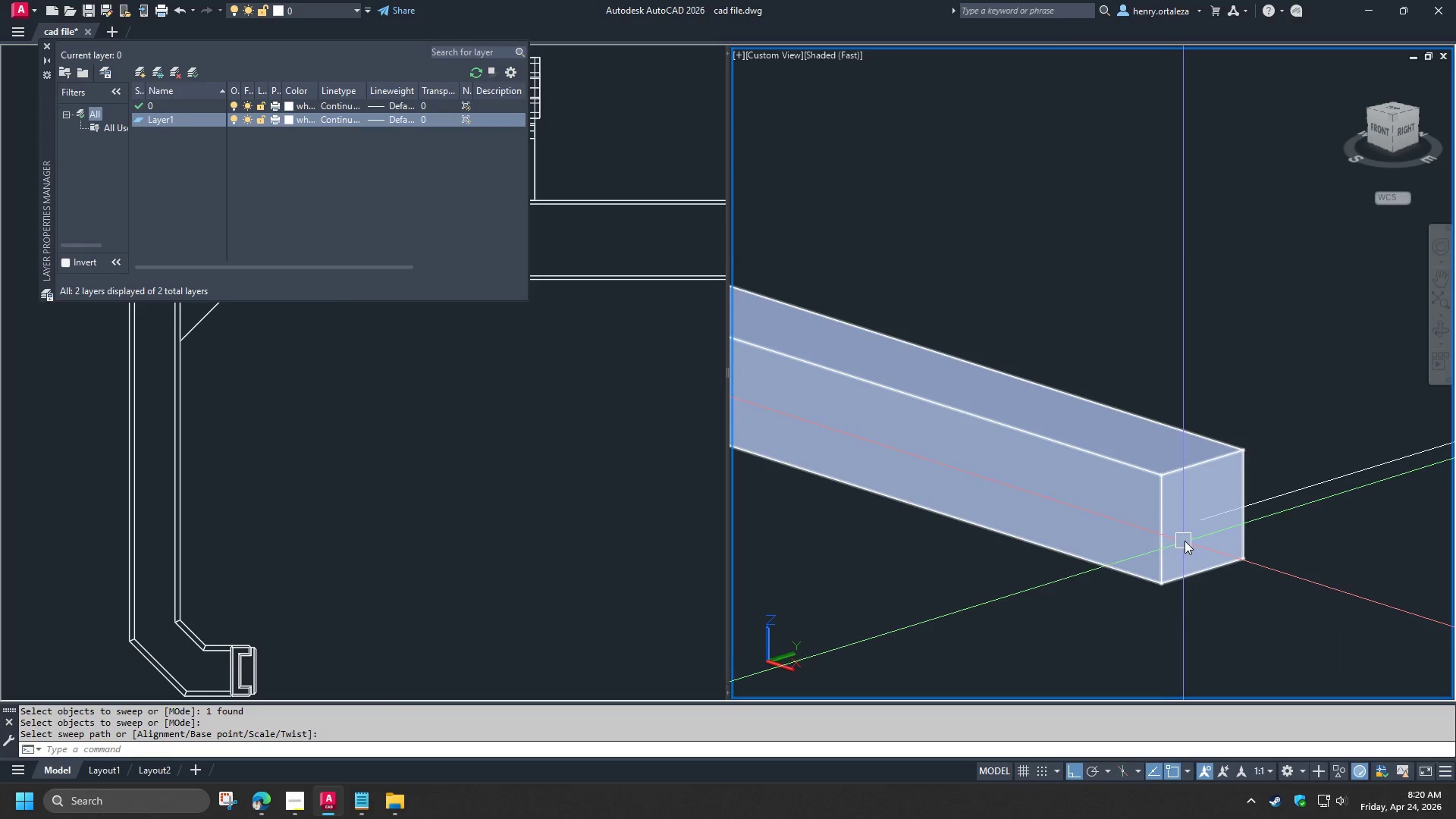 
key(D)
 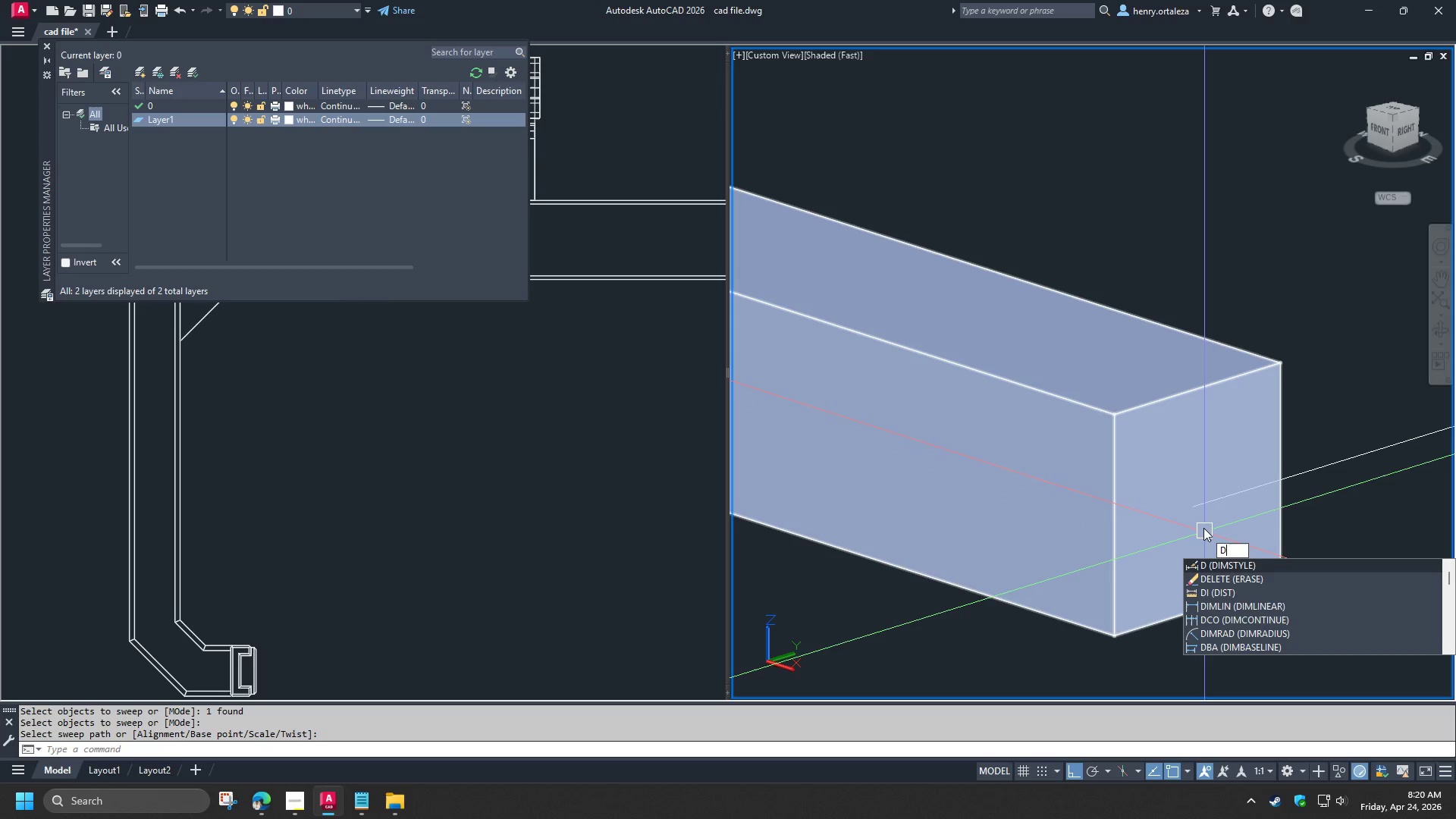 
scroll: coordinate [1207, 532], scroll_direction: up, amount: 2.0
 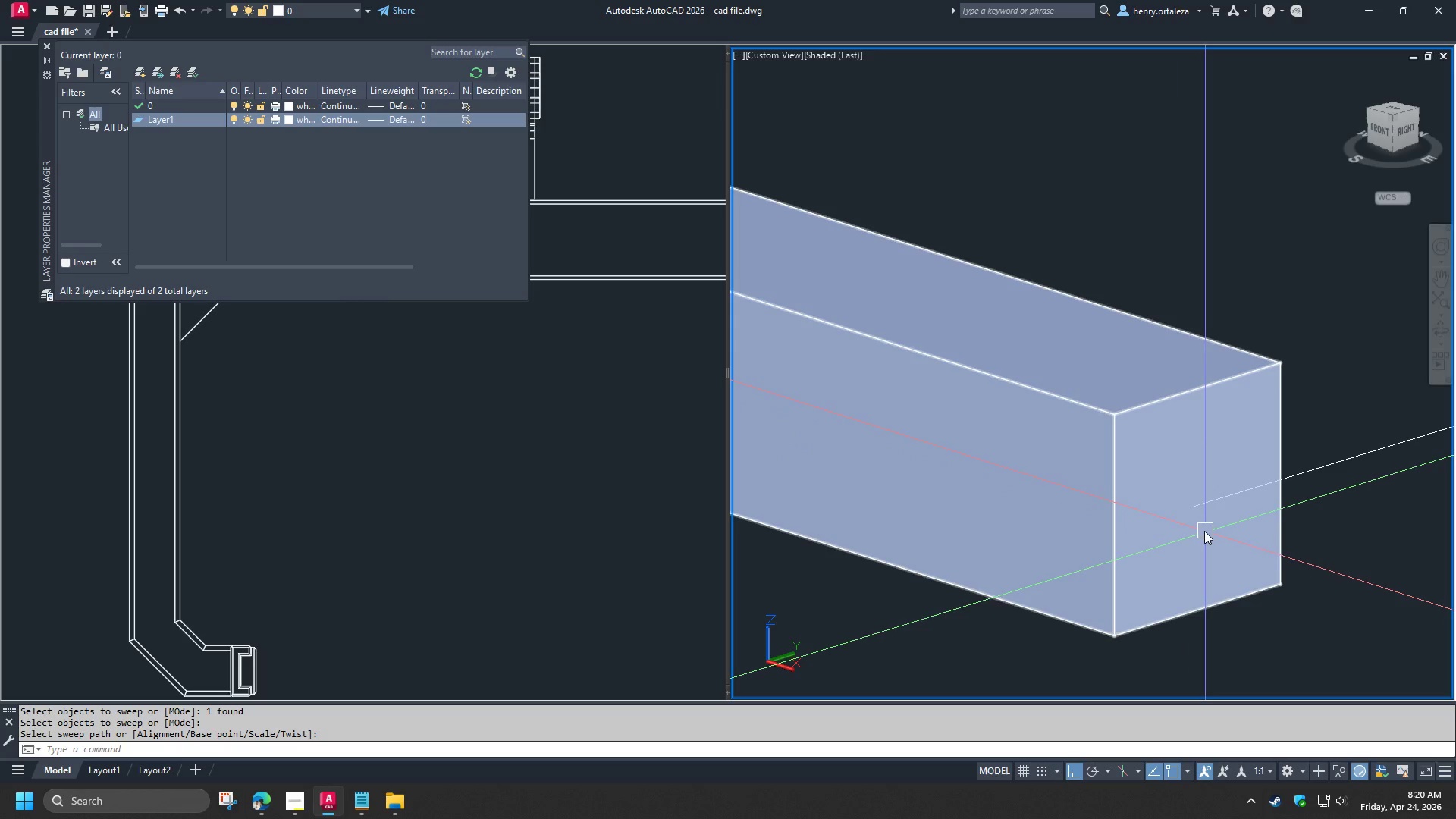 
key(I)
 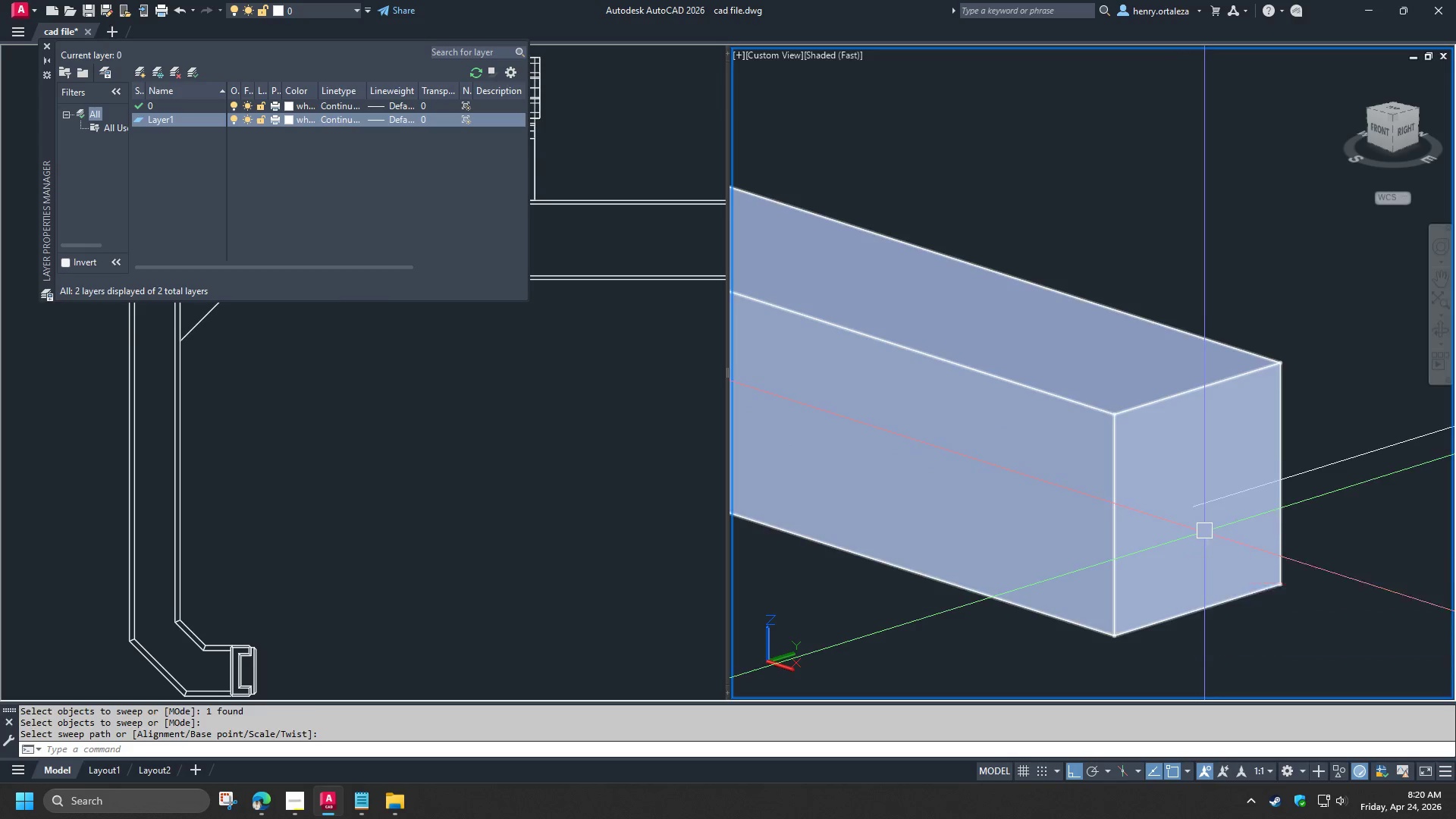 
key(Space)
 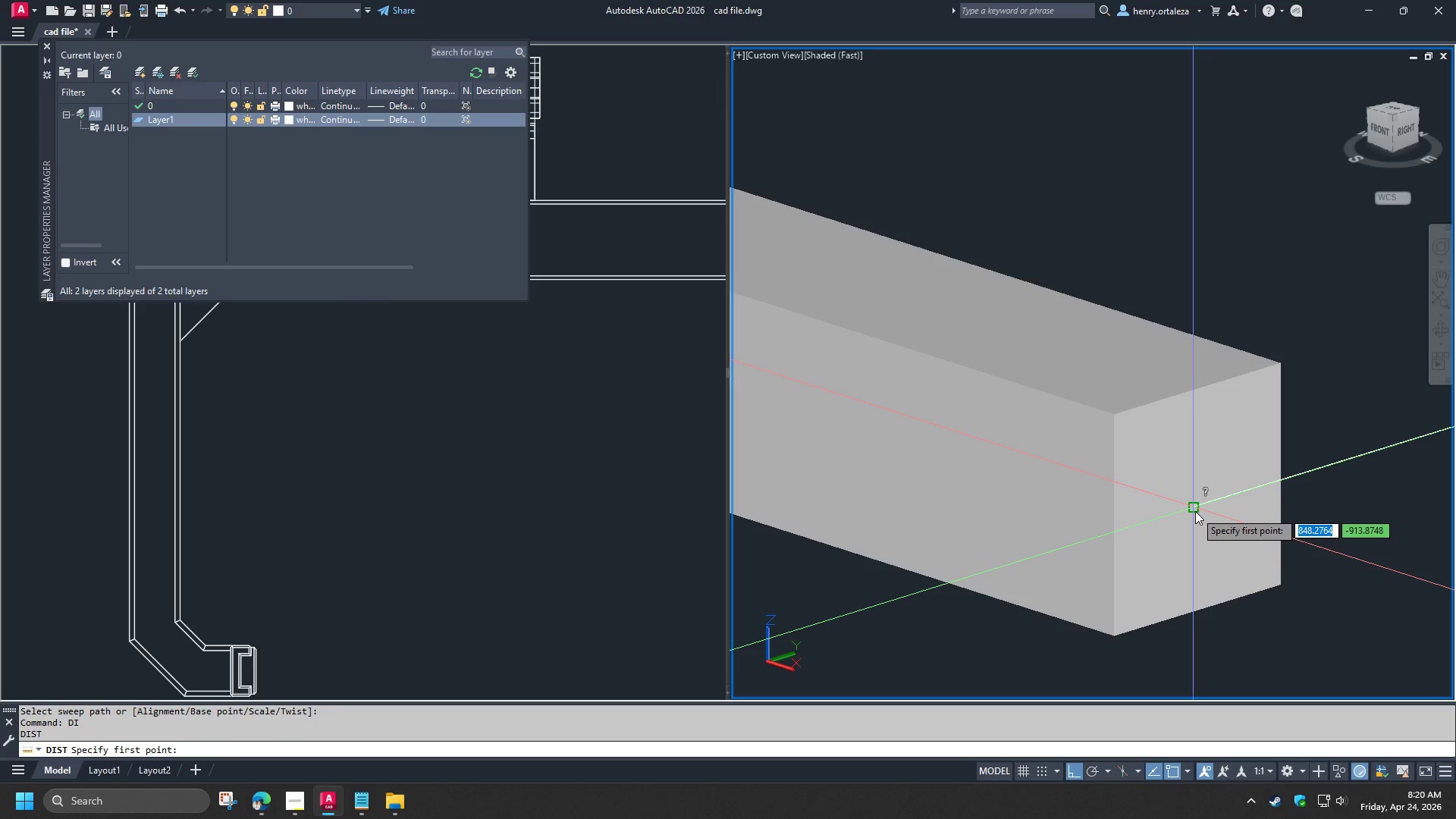 
left_click([1195, 511])
 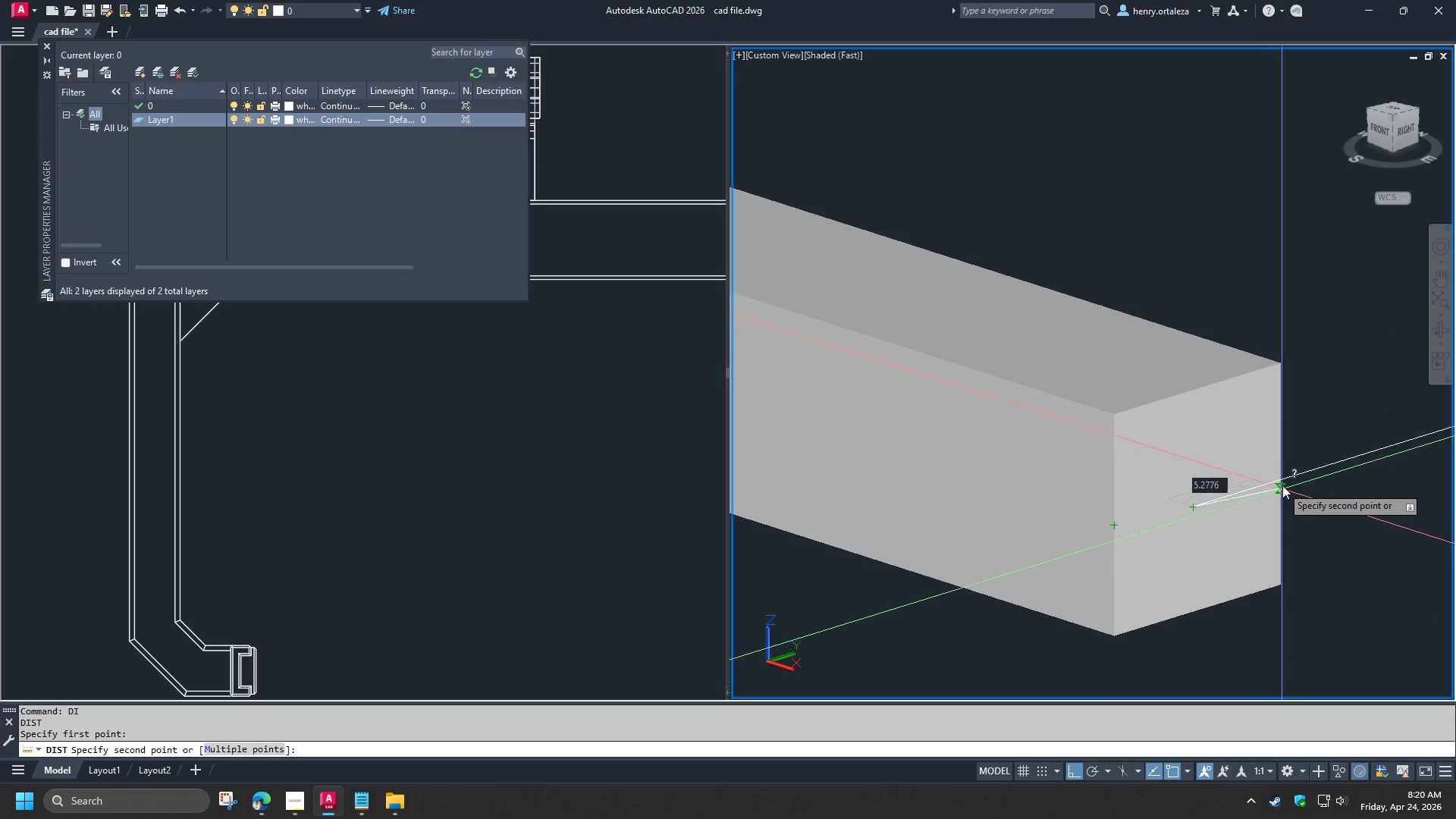 
key(Escape)
 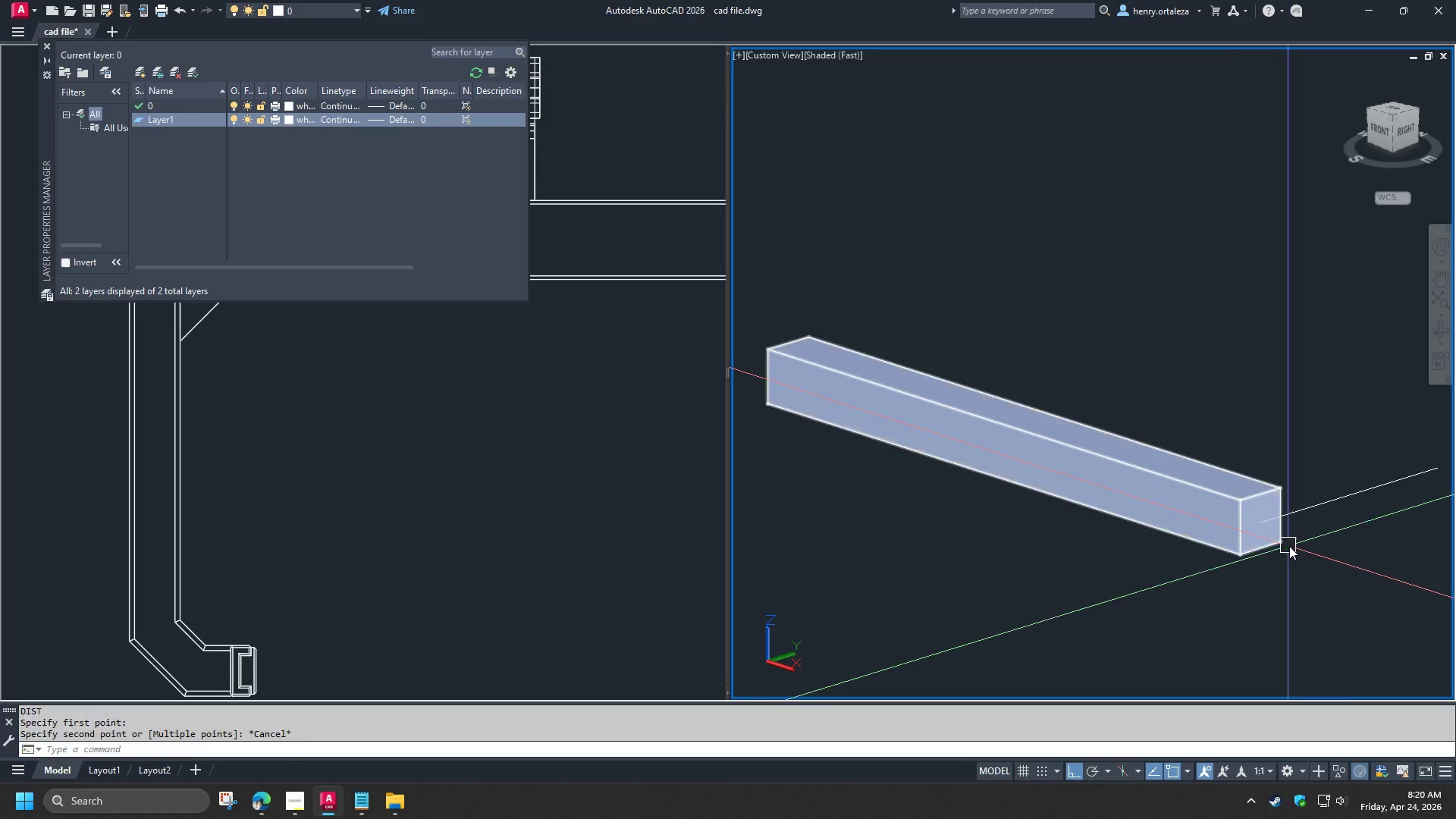 
key(Escape)
 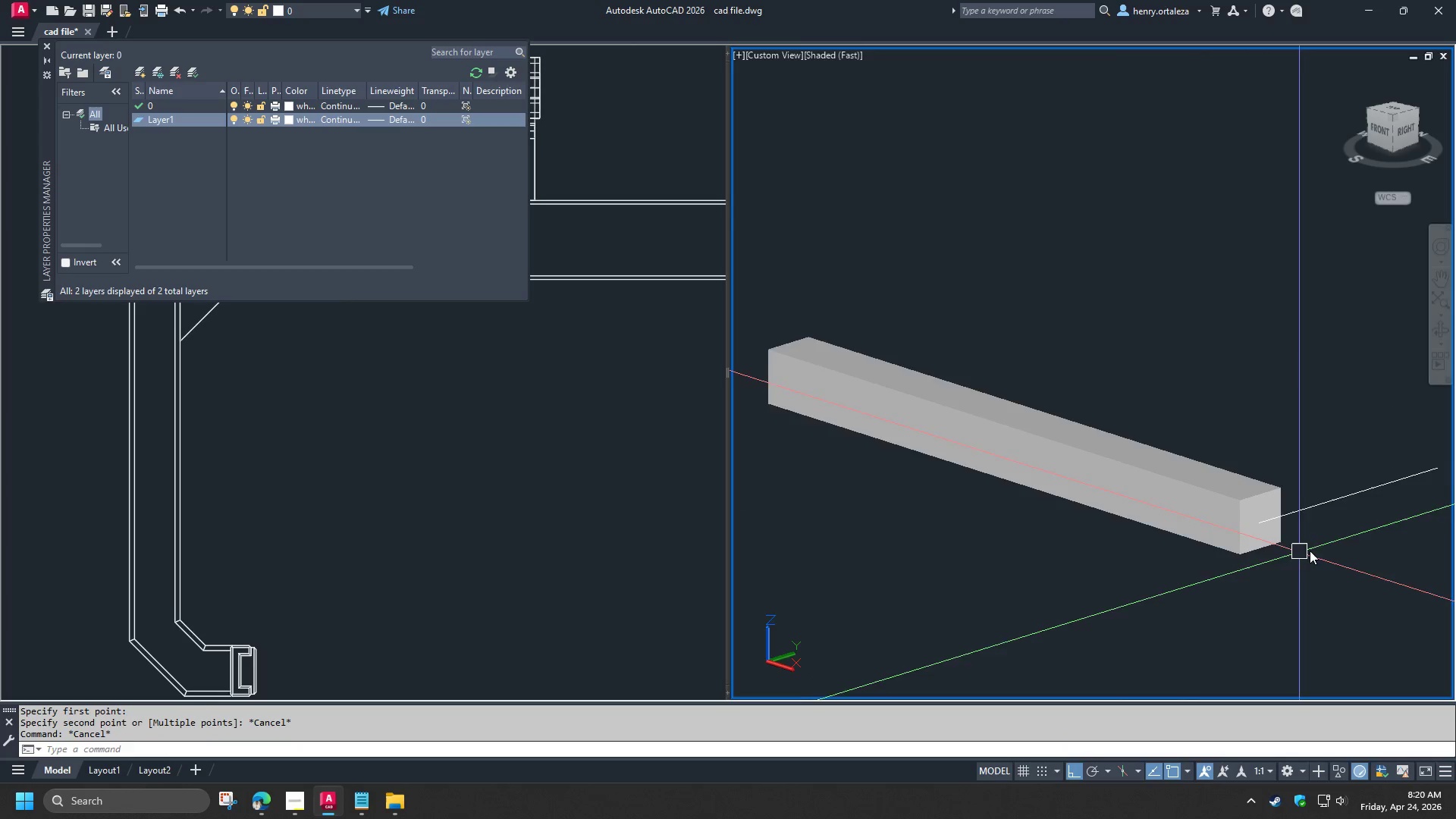 
scroll: coordinate [1316, 551], scroll_direction: down, amount: 5.0
 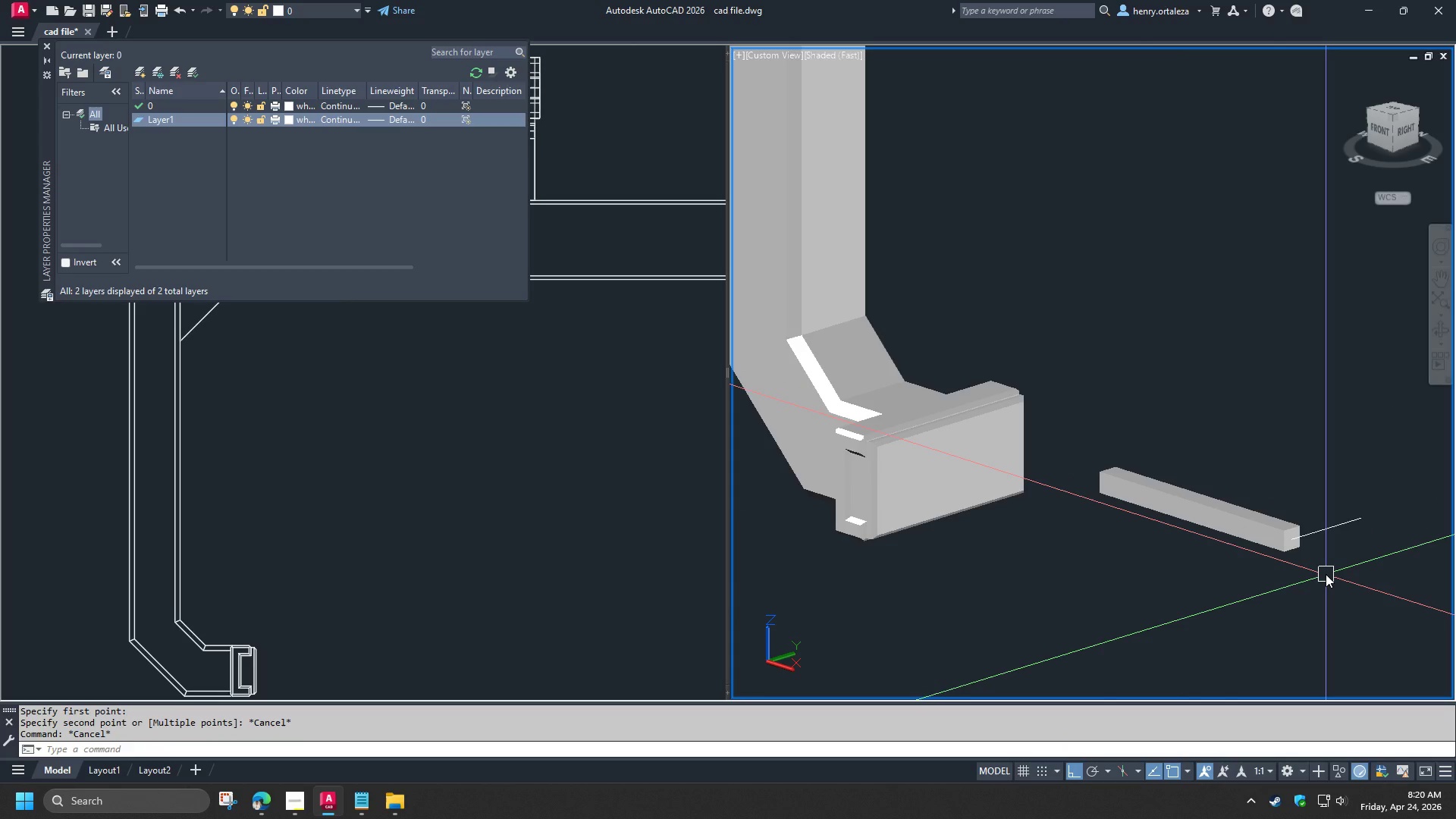 
left_click([1332, 578])
 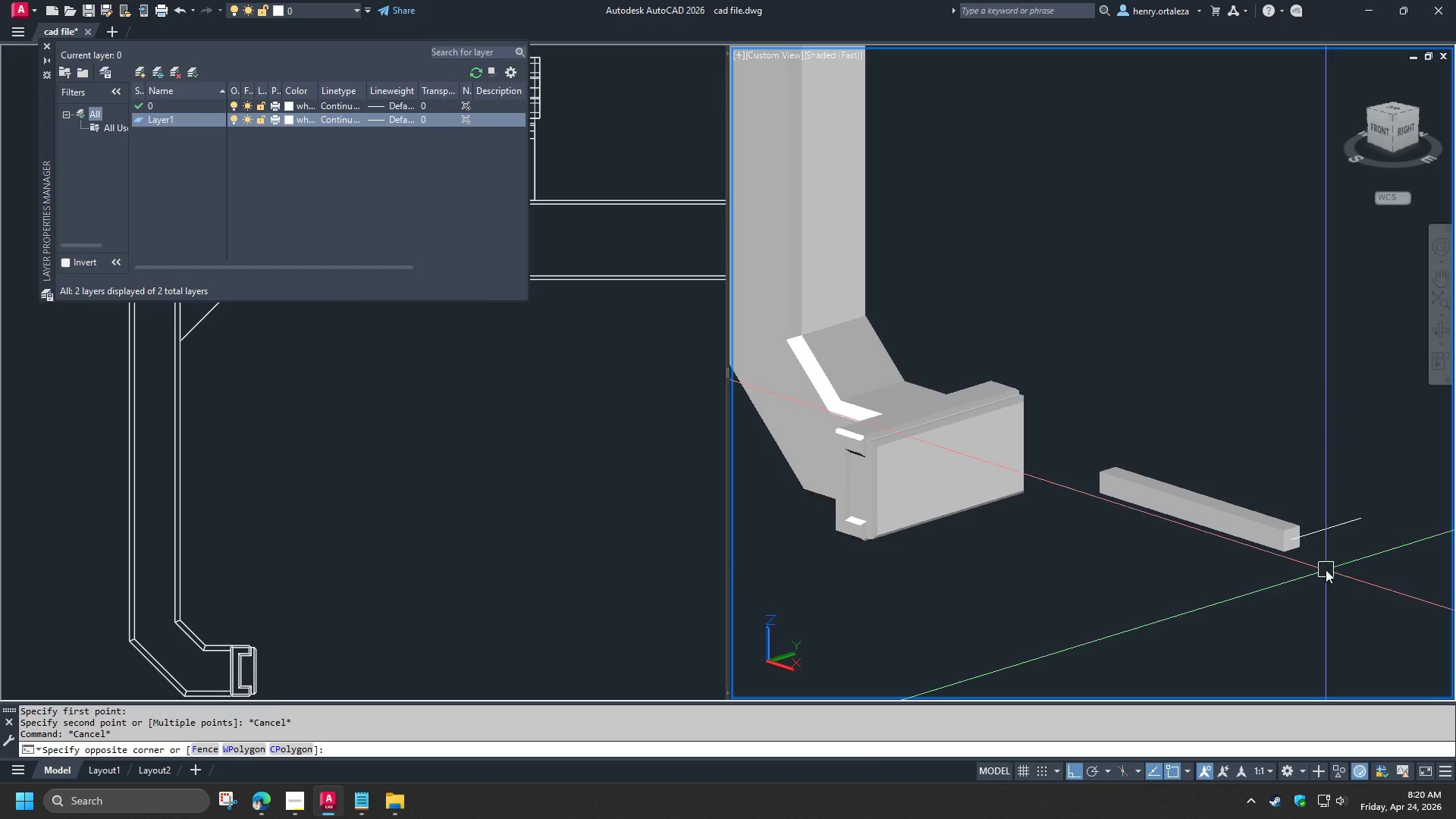 
key(E)
 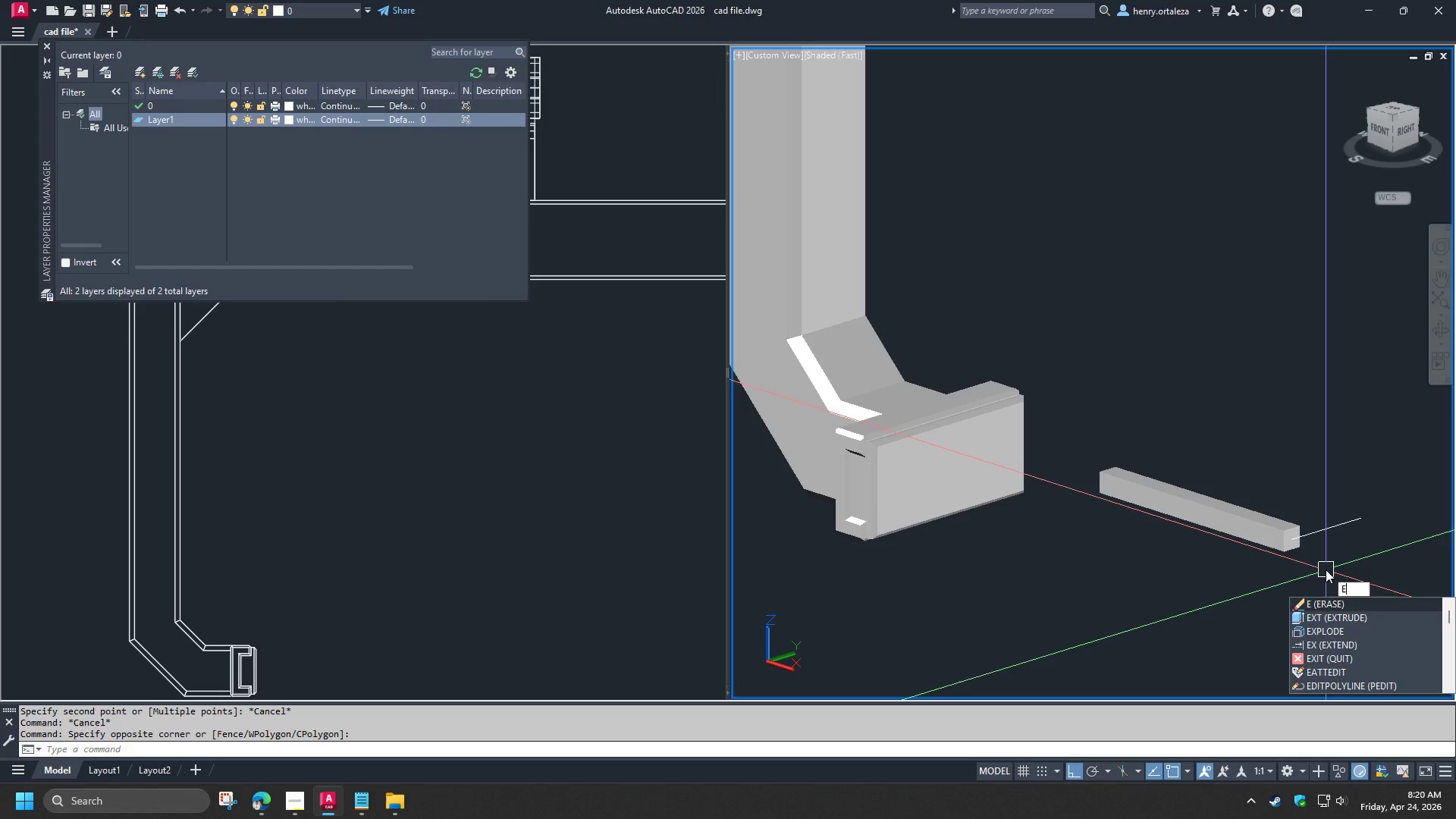 
key(Escape)
 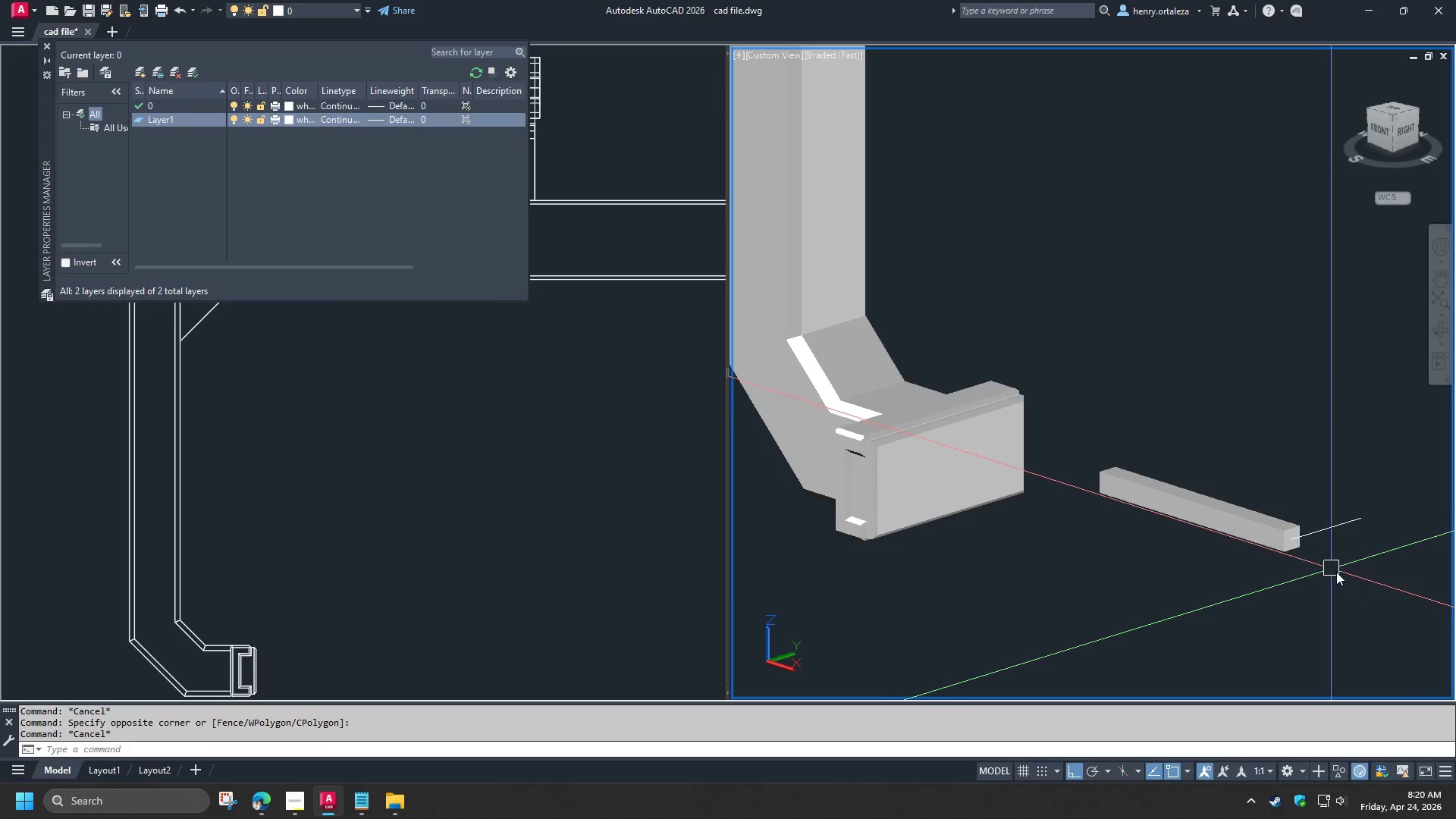 
key(Escape)
 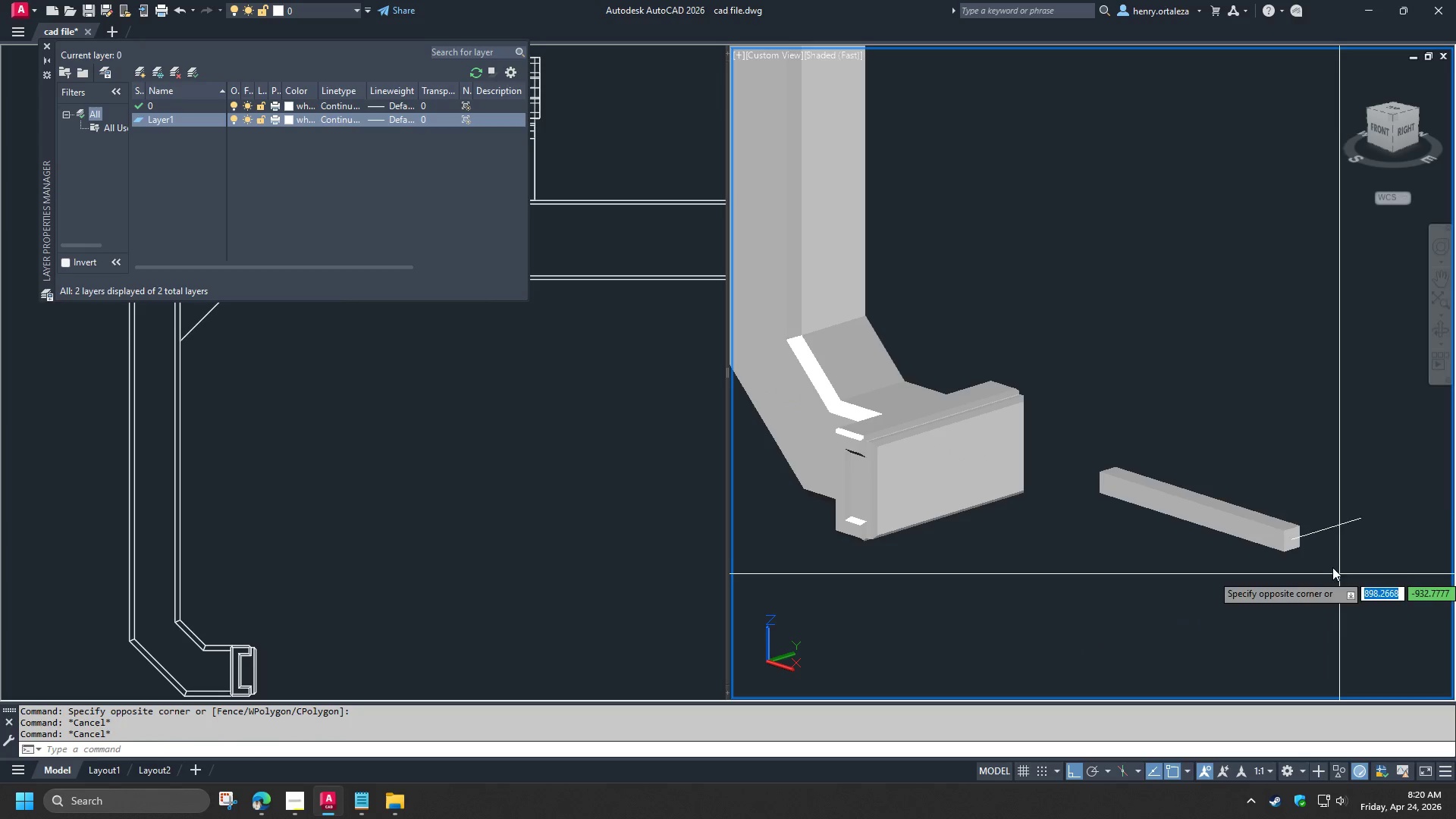 
left_click_drag(start_coordinate=[1339, 574], to_coordinate=[1329, 564])
 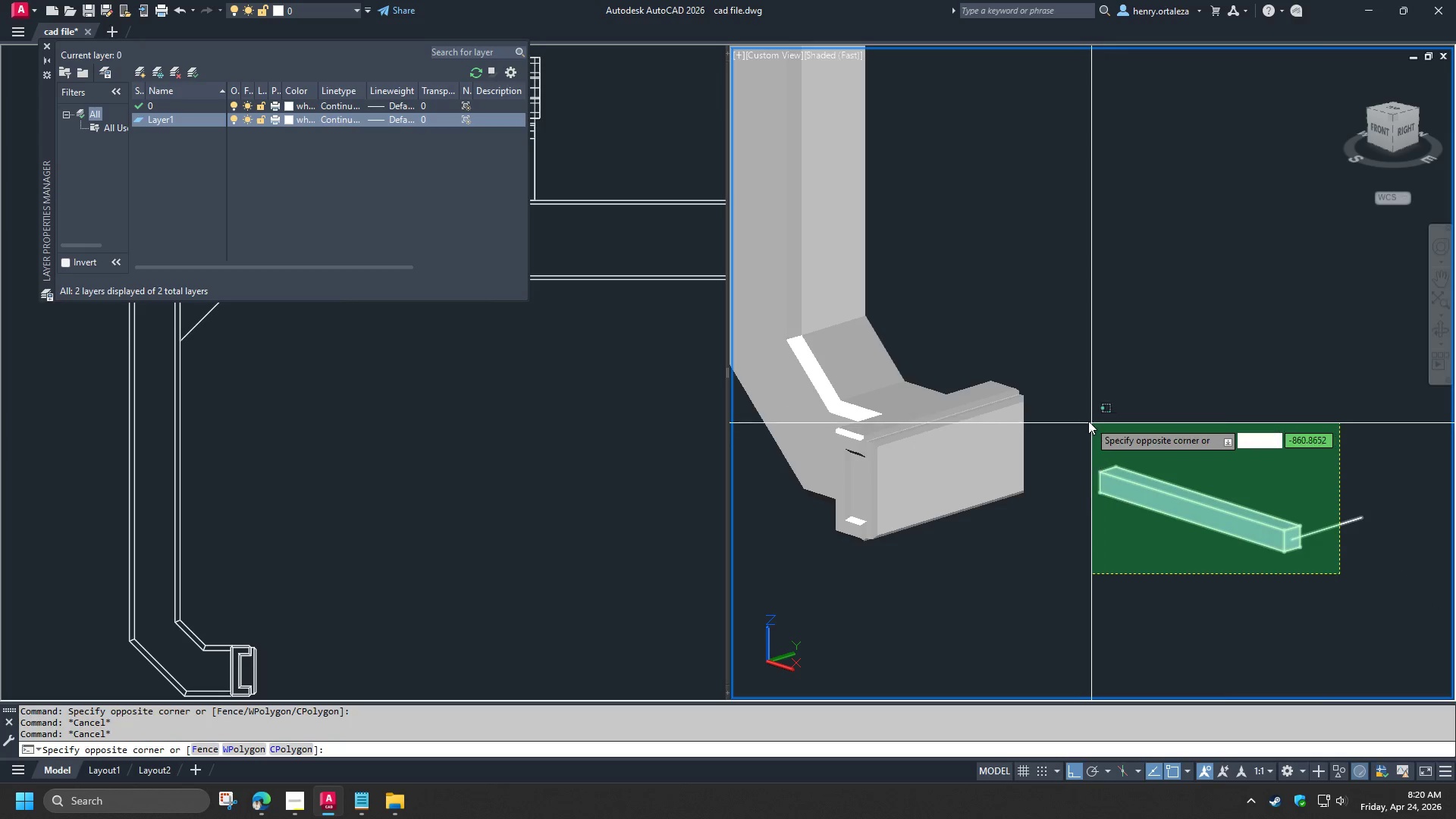 
left_click([1088, 420])
 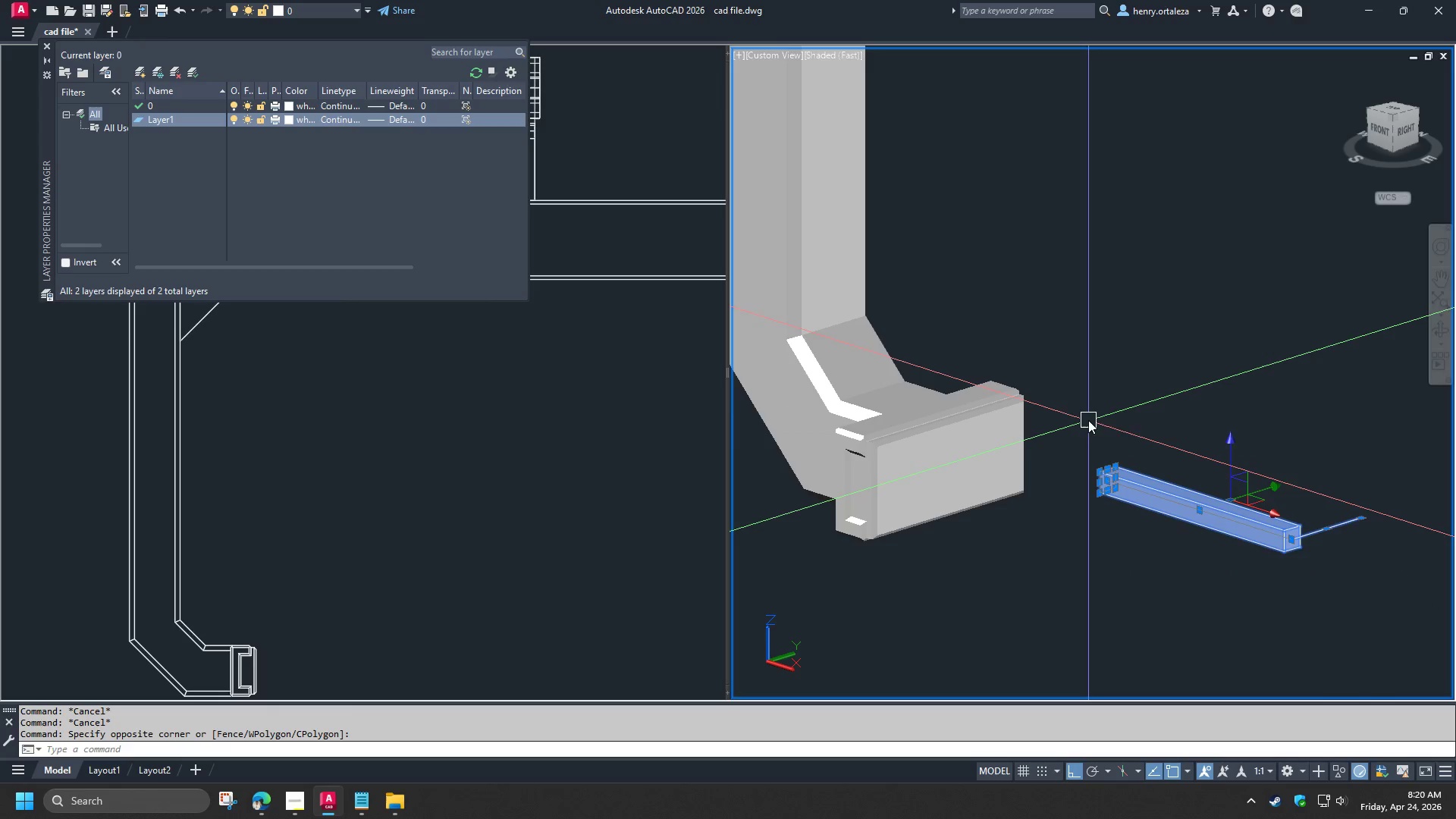 
key(E)
 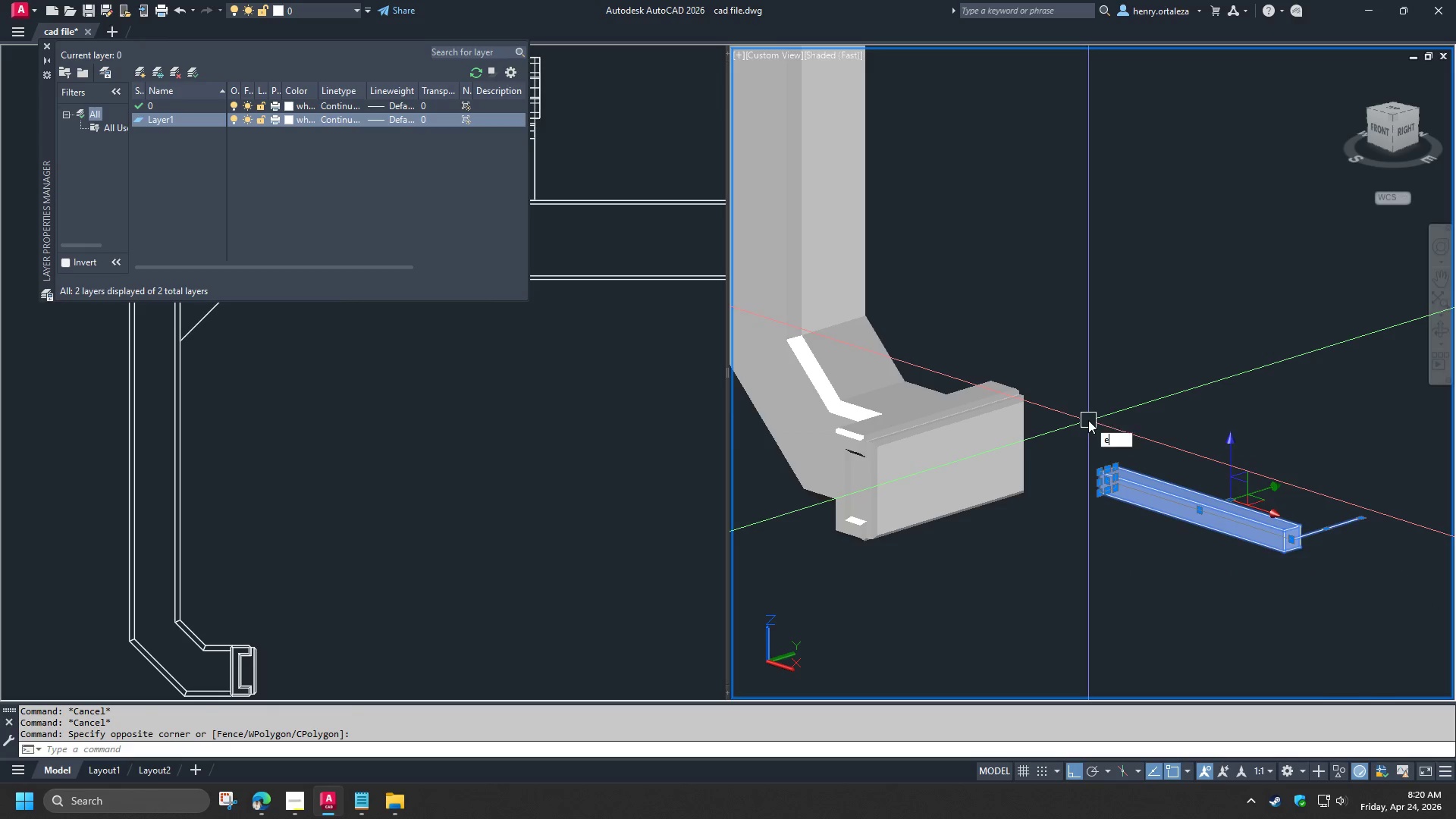 
key(Space)
 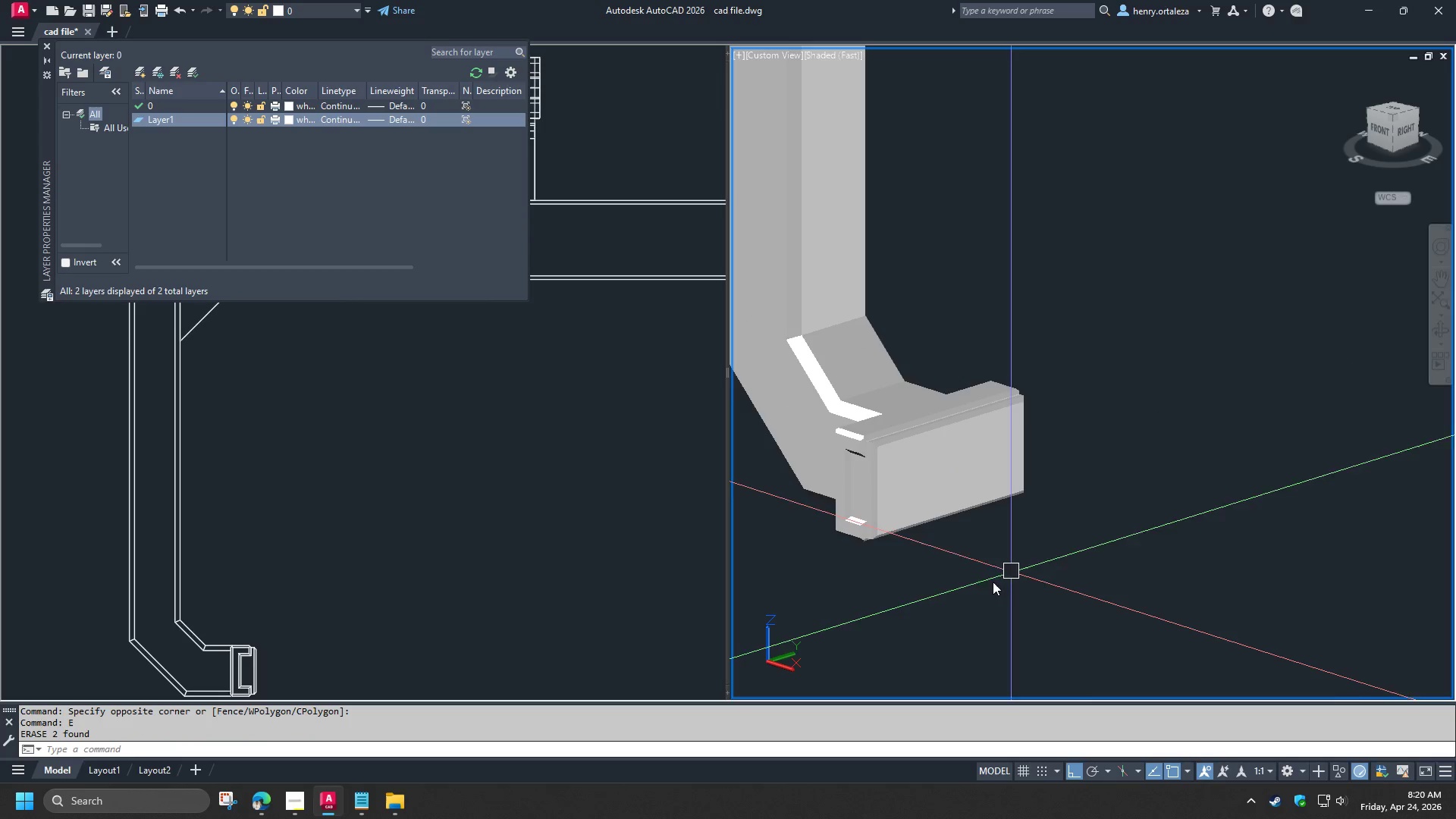 
hold_key(key=ShiftLeft, duration=0.75)
 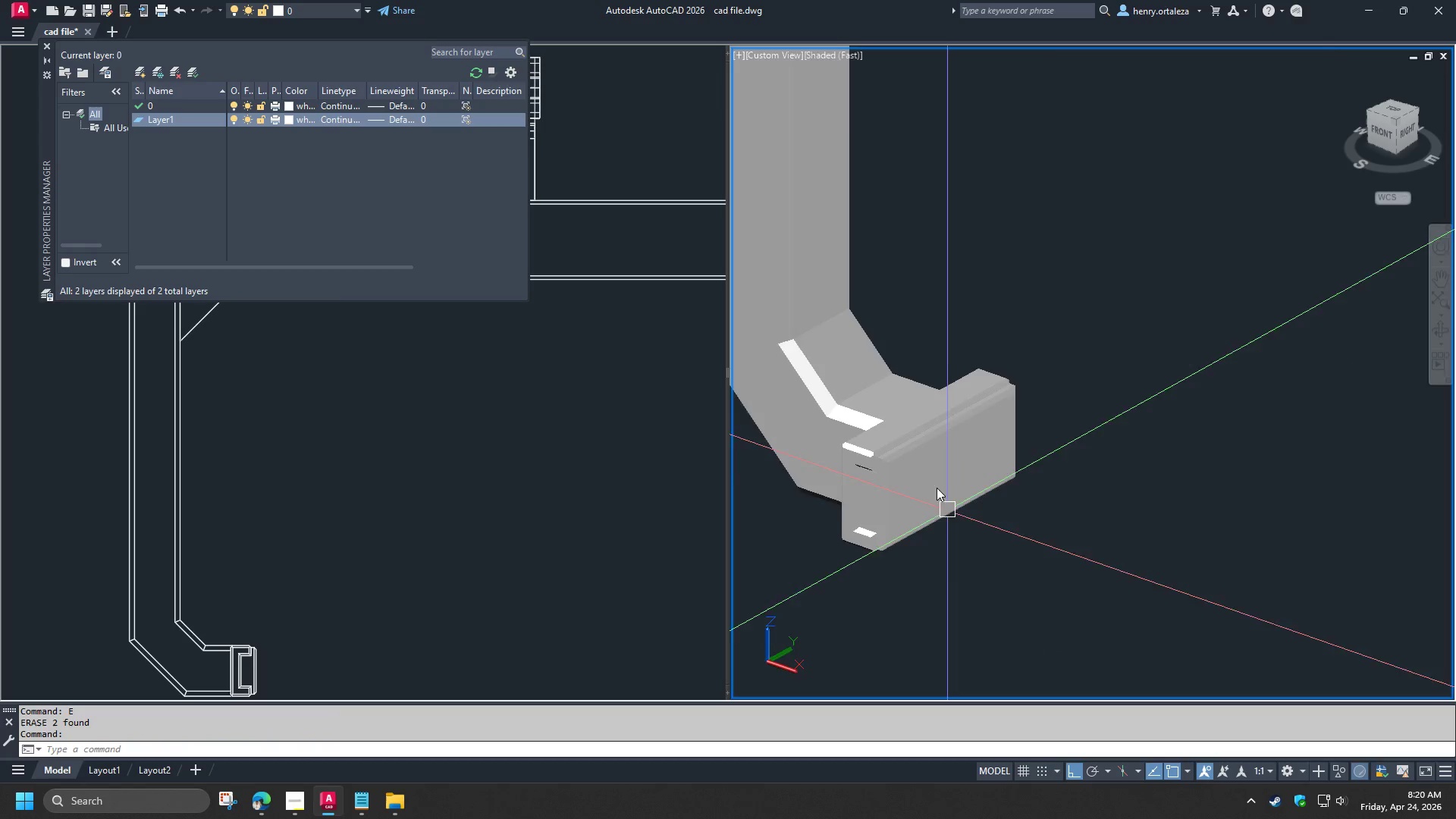 
scroll: coordinate [936, 486], scroll_direction: up, amount: 2.0
 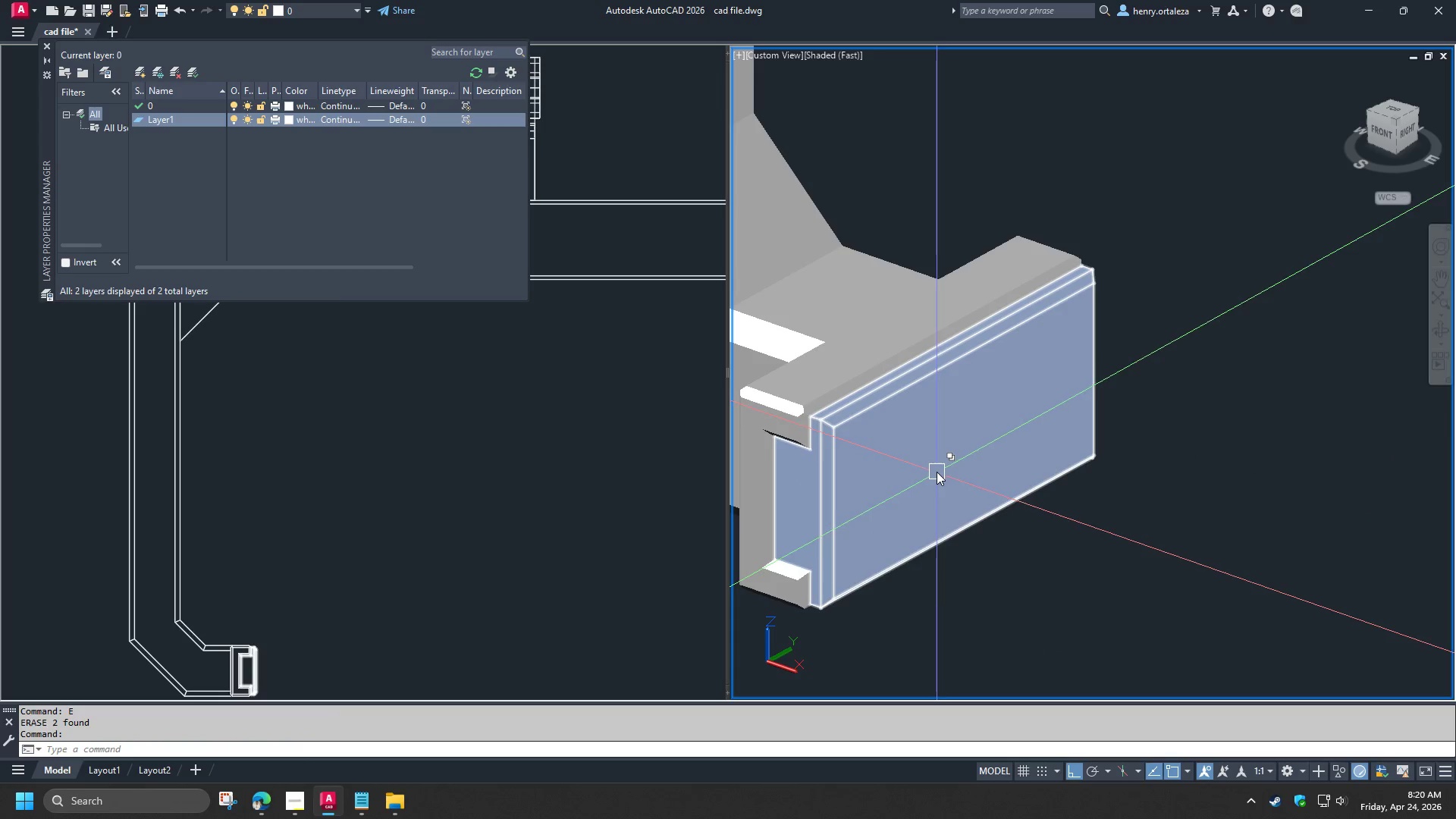 
type(di )
 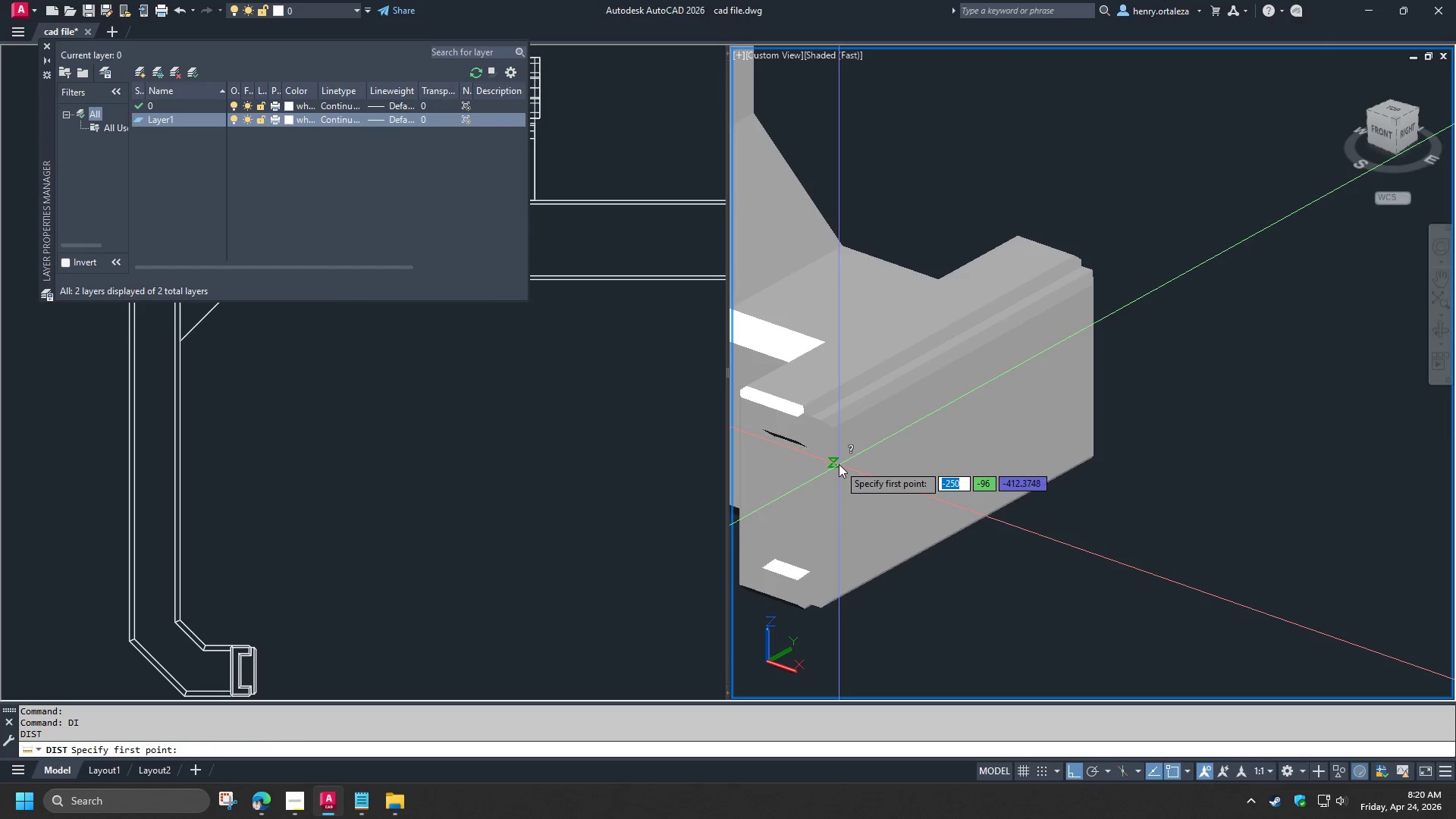 
left_click_drag(start_coordinate=[839, 464], to_coordinate=[843, 463])
 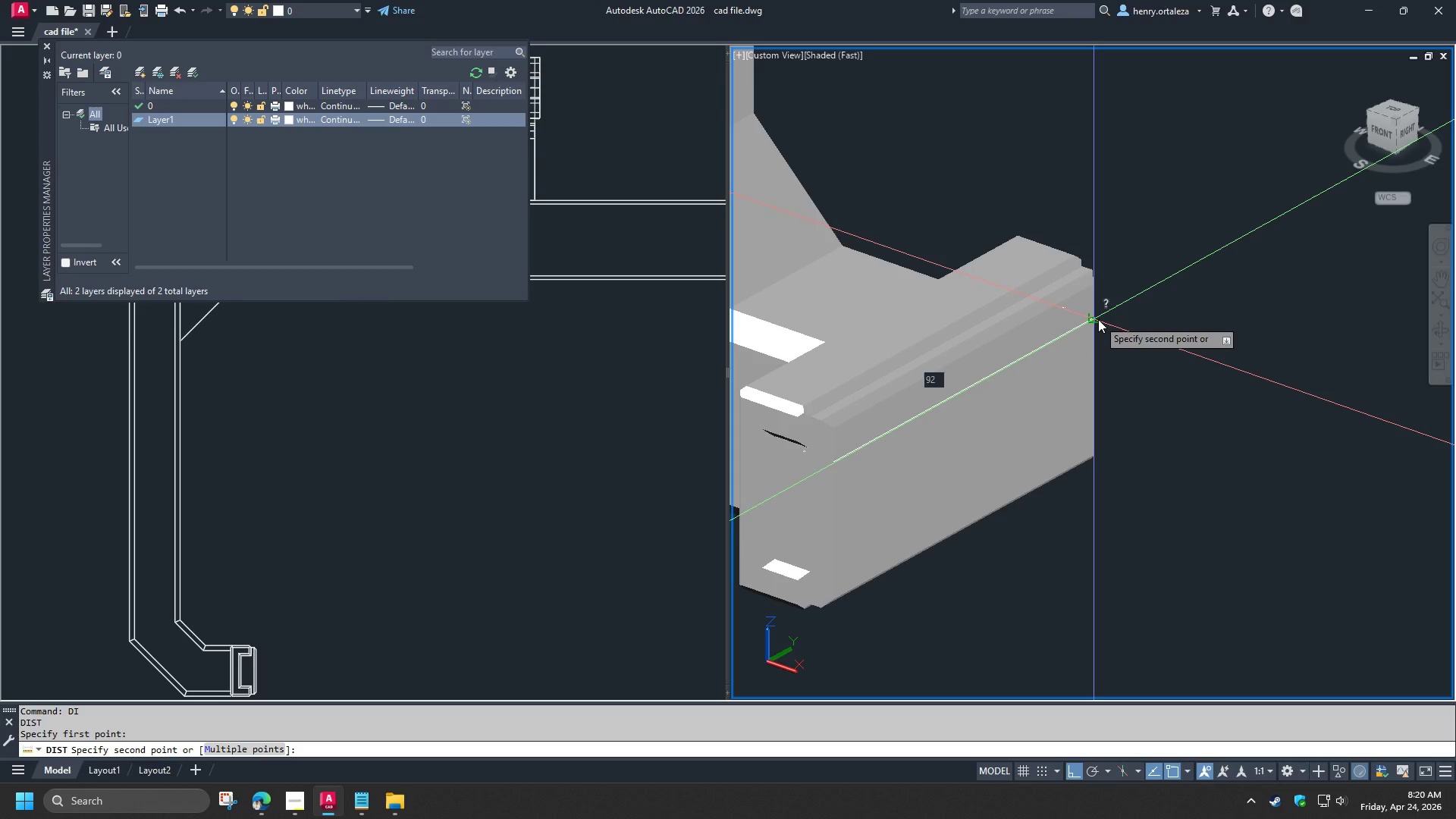 
key(Escape)
 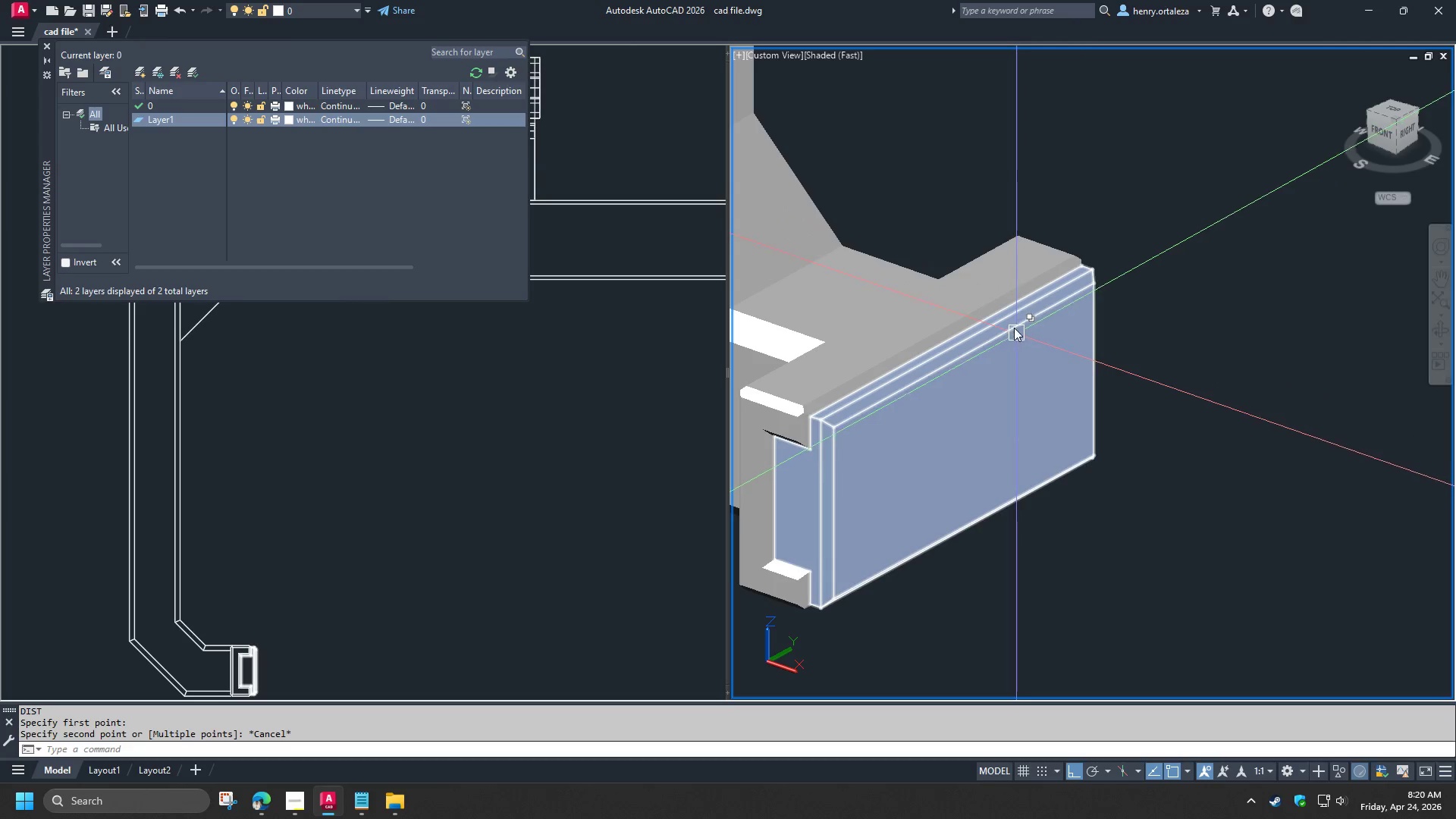 
key(Space)
 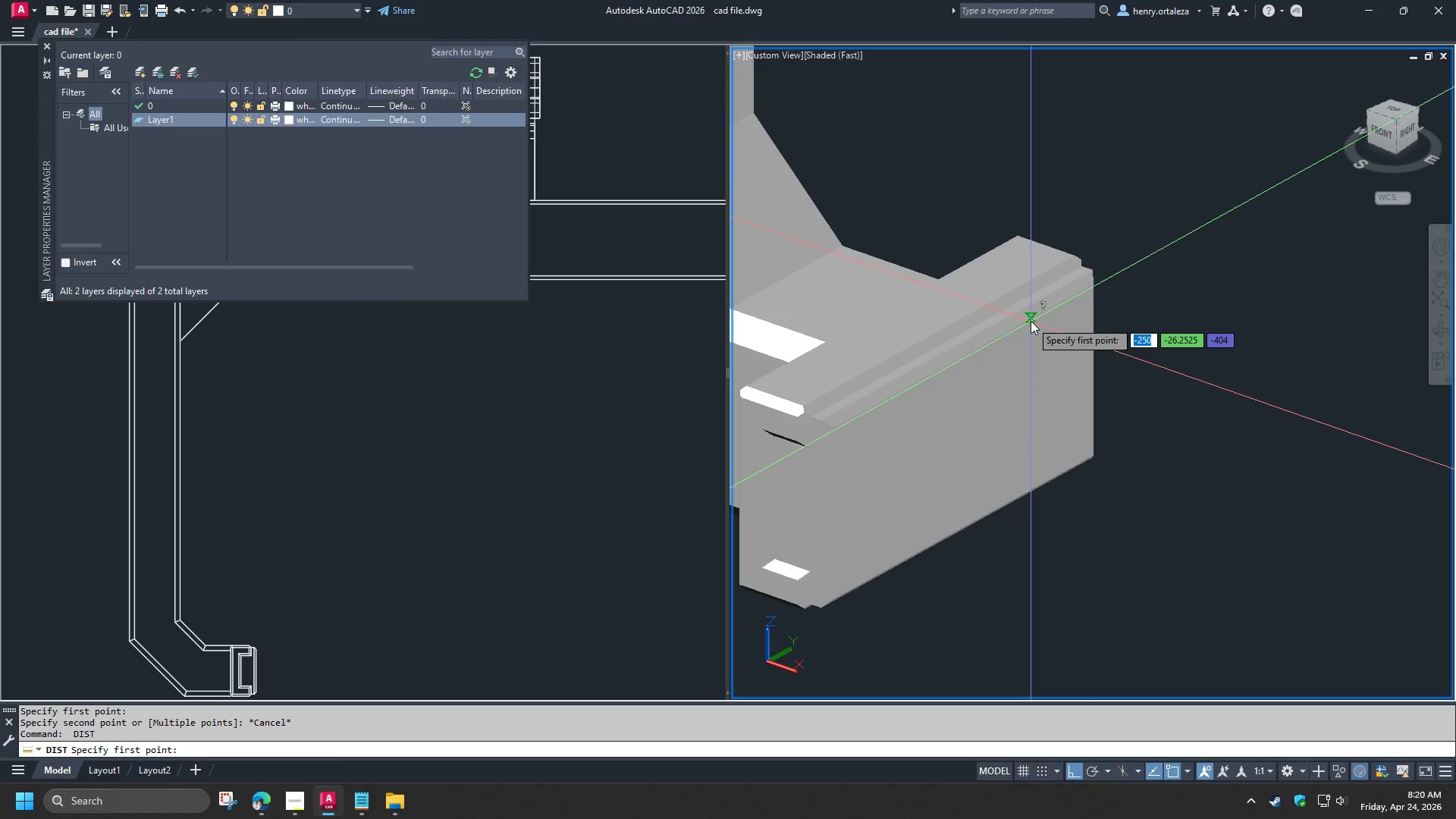 
left_click([1031, 321])
 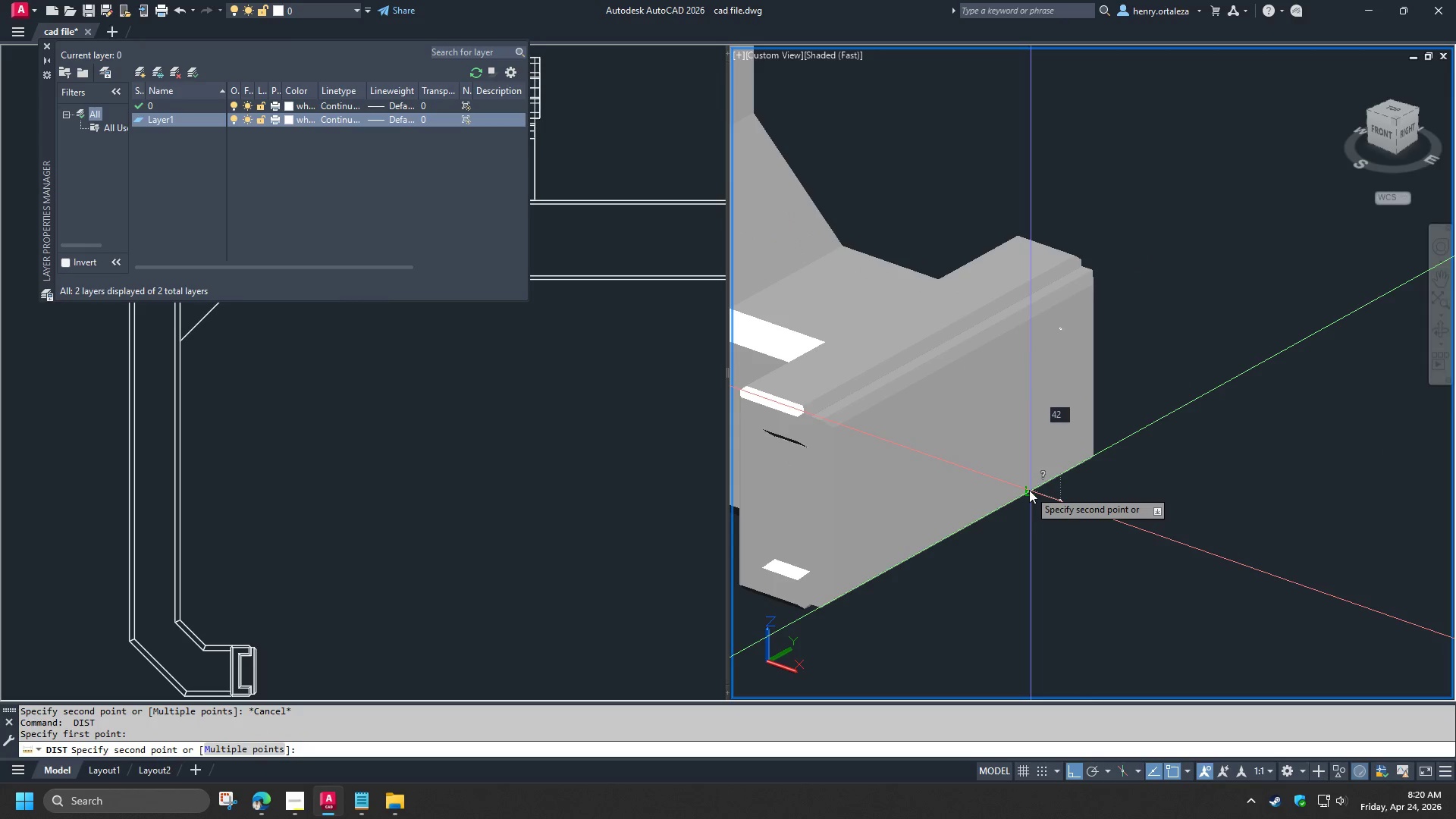 
key(Escape)
 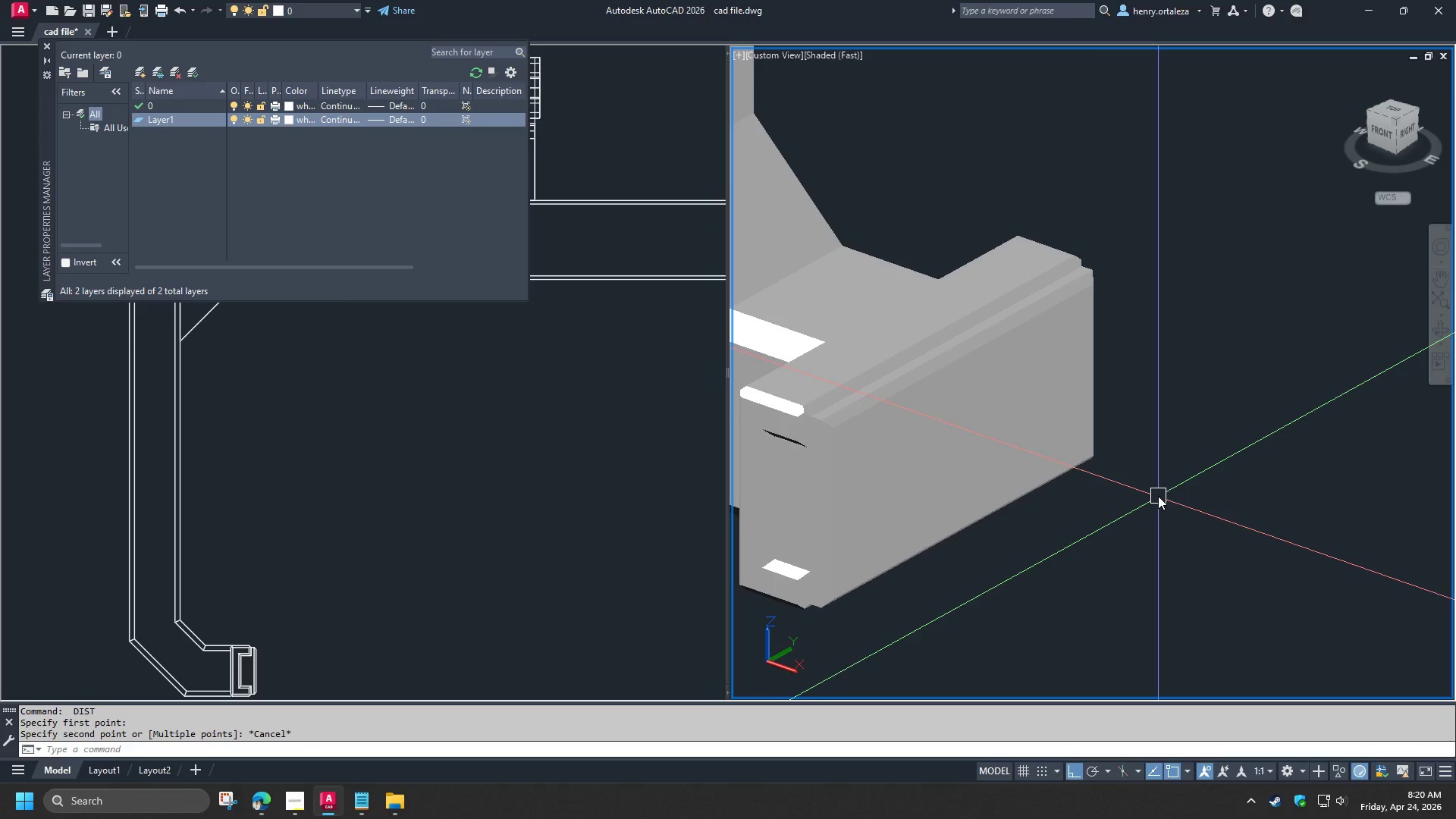 
hold_key(key=ShiftLeft, duration=1.5)
 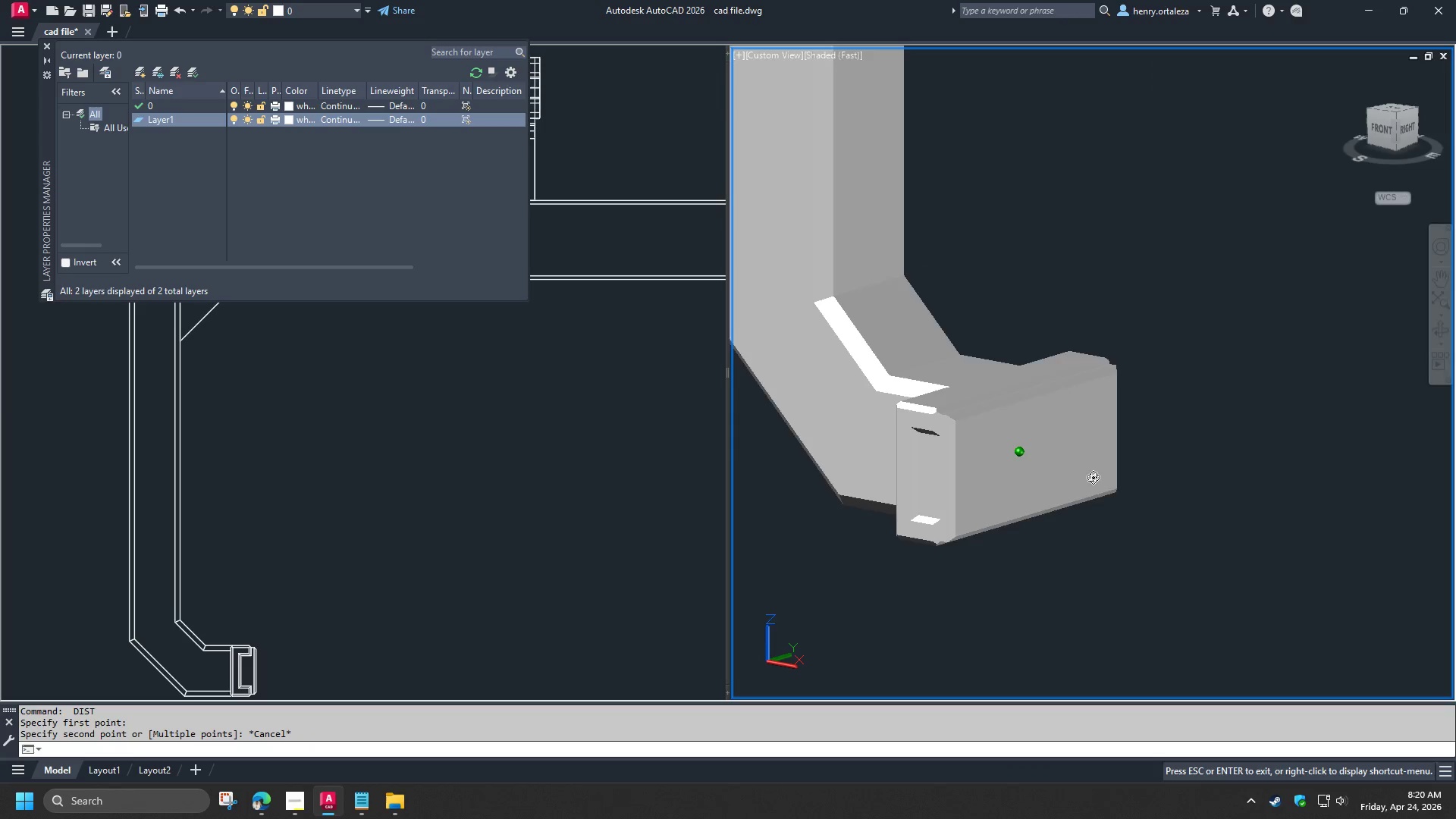 
scroll: coordinate [1156, 485], scroll_direction: down, amount: 1.0
 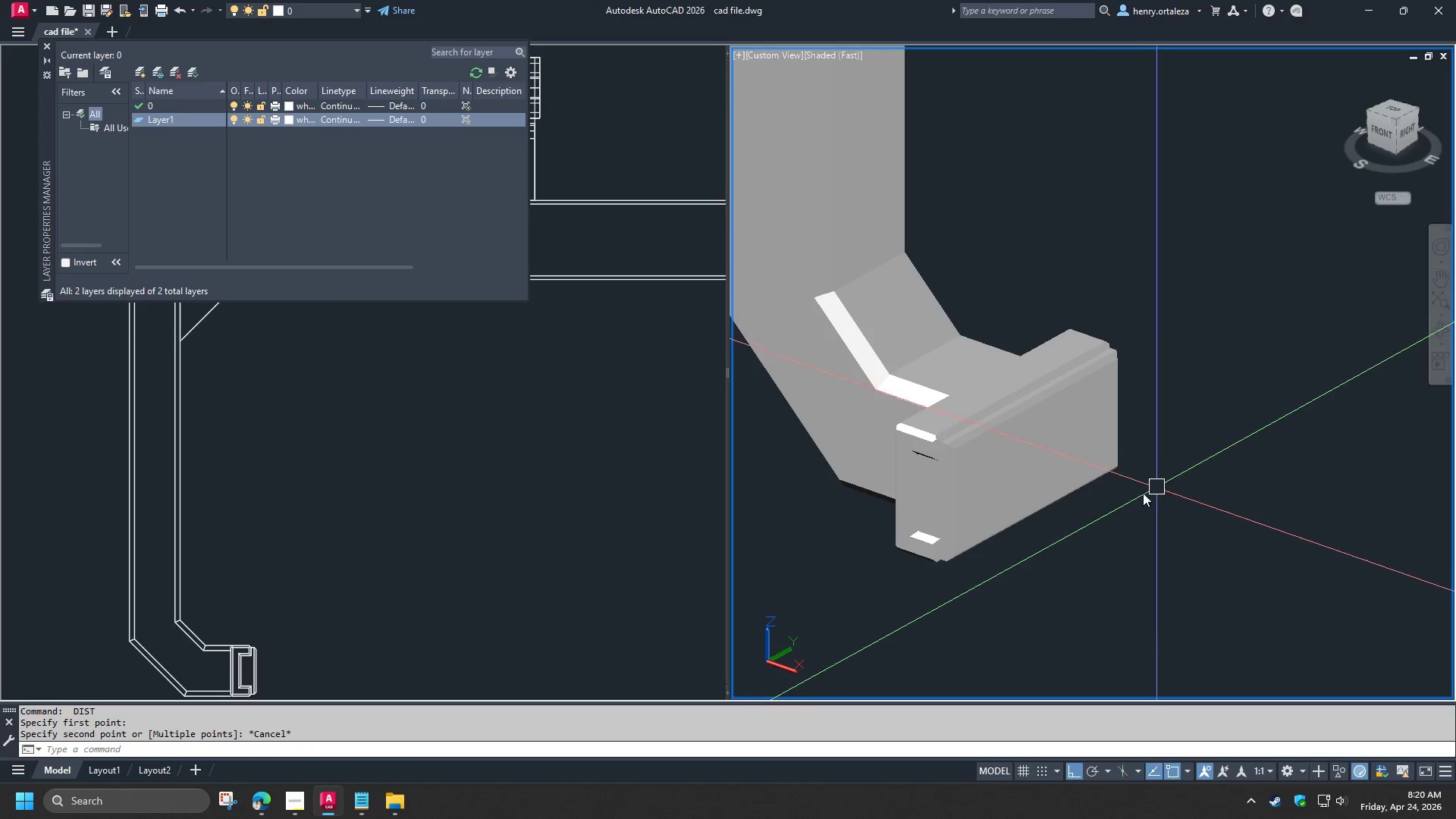 
hold_key(key=ShiftLeft, duration=1.52)
 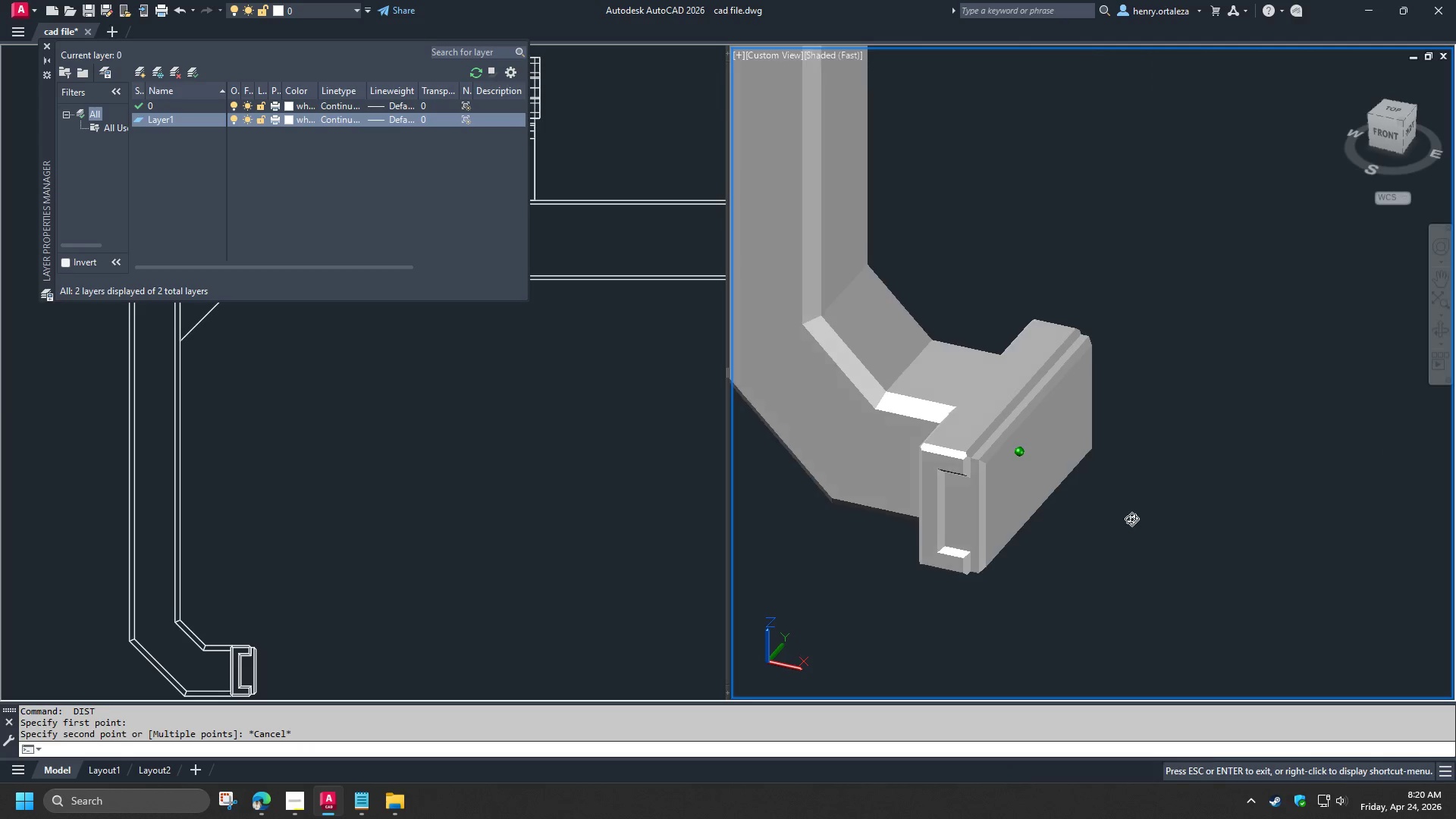 
hold_key(key=ShiftLeft, duration=0.62)
 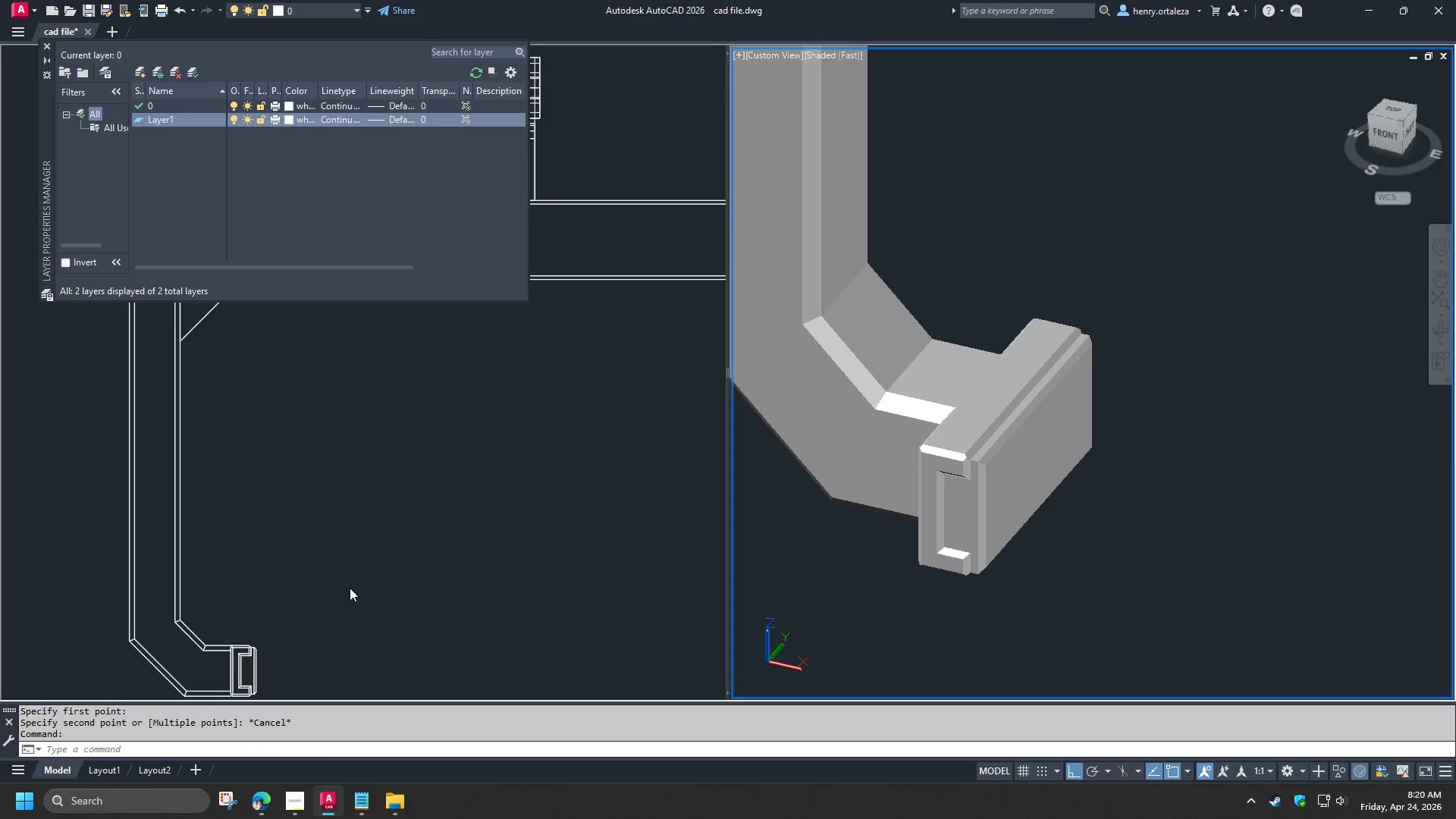 
left_click([348, 587])
 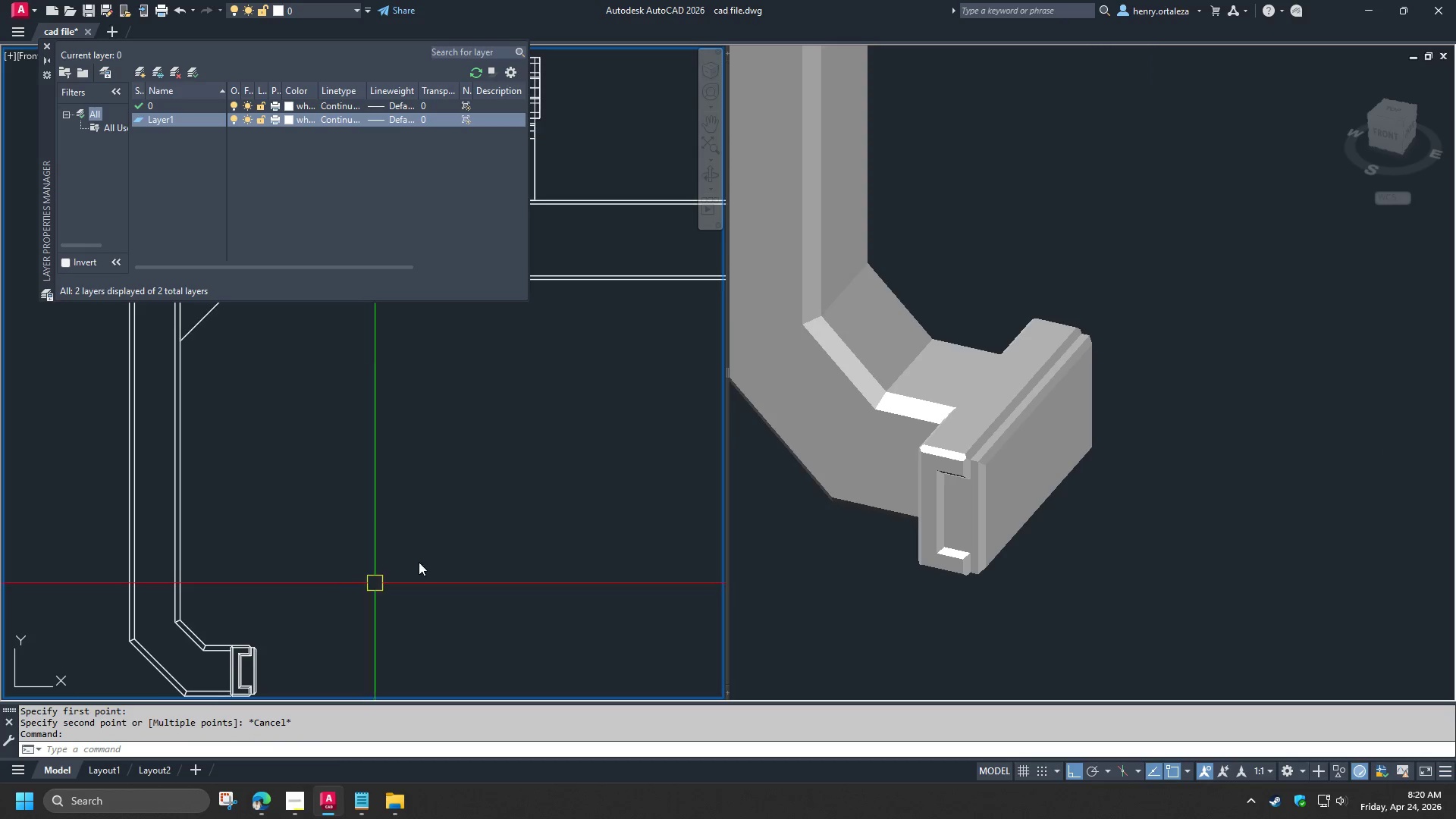 
type(re)
 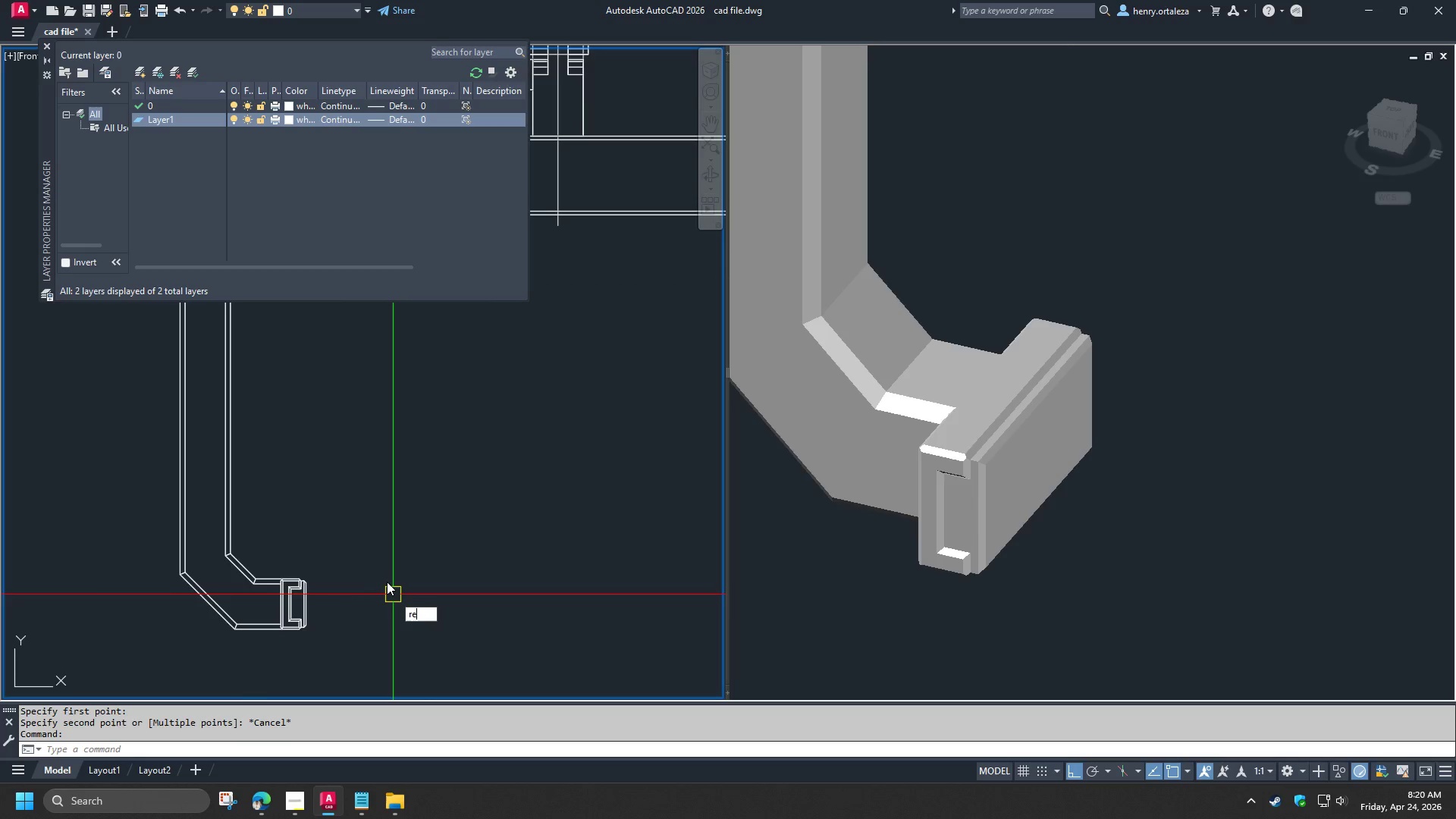 
scroll: coordinate [401, 602], scroll_direction: none, amount: 0.0
 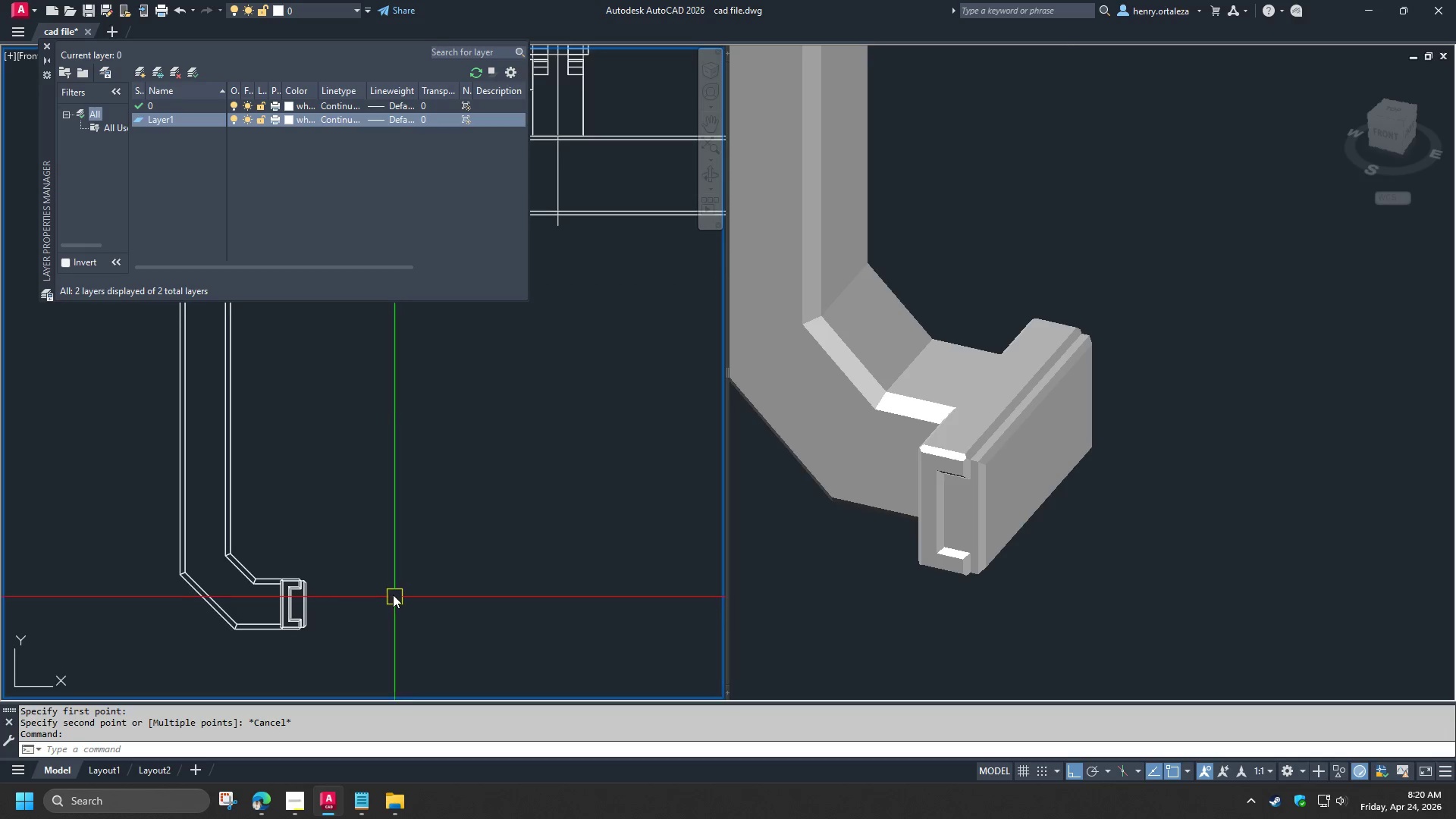 
key(C)
 